 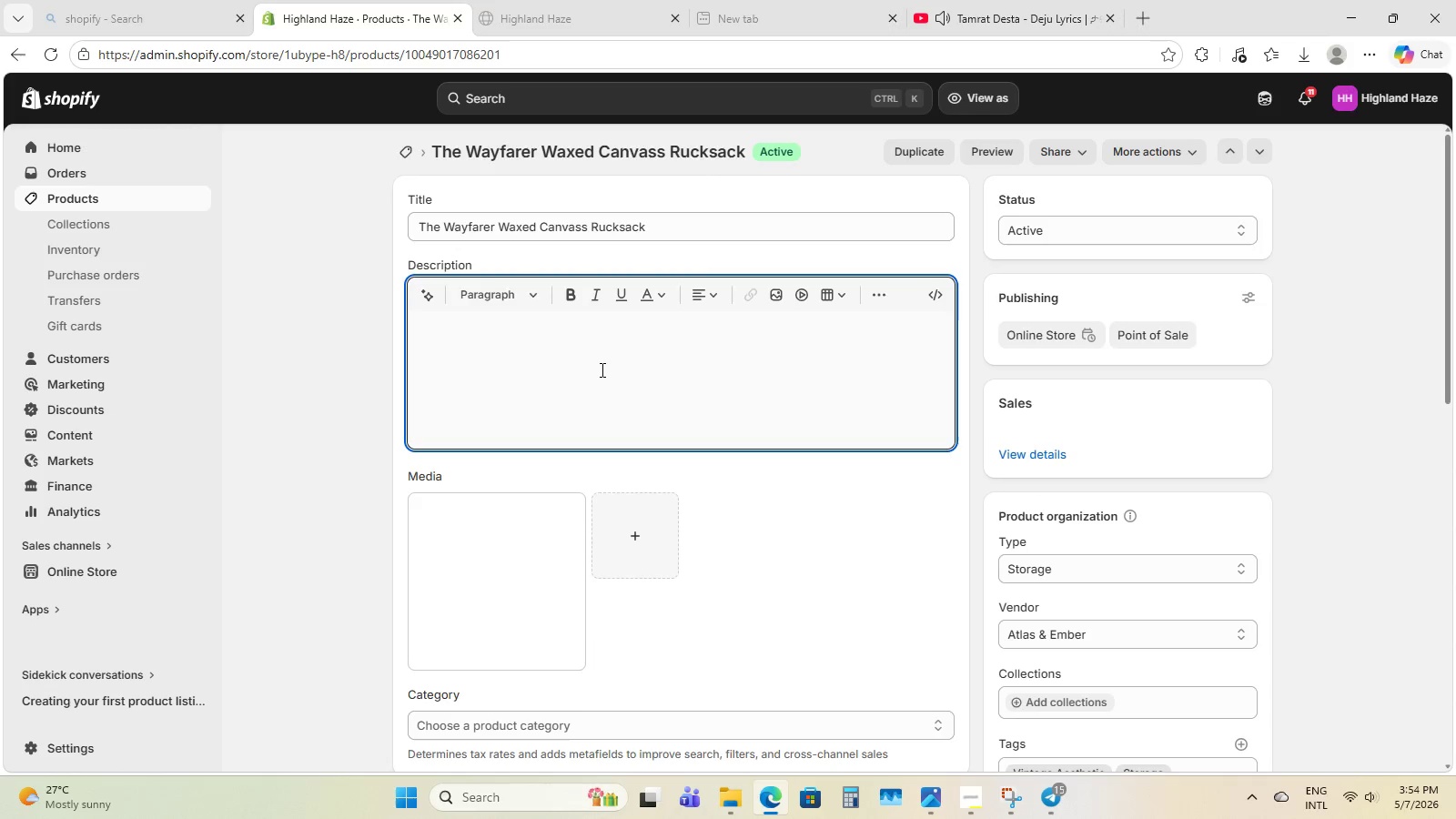 
type(The Nest)
key(Backspace)
key(Backspace)
key(Backspace)
key(Backspace)
type(Best Journey )
key(Backspace)
type(s are written m)
key(Backspace)
type(on hg)
key(Backspace)
key(Backspace)
type(the ea)
key(Backspace)
key(Backspace)
type(gea )
key(Backspace)
type(r we carry. Ovwr )
key(Backspace)
key(Backspace)
key(Backspace)
type(er time, the waxe)
key(Backspace)
type(ed cav)
key(Backspace)
type(nvaas )
key(Backspace)
key(Backspace)
key(Backspace)
type(as)
key(Backspace)
key(Backspace)
type(s of the wayfarer develops a ub)
key(Backspace)
type(nique )
key(Backspace)
type( patina that teel )
key(Backspace)
key(Backspace)
key(Backspace)
type(lls )
 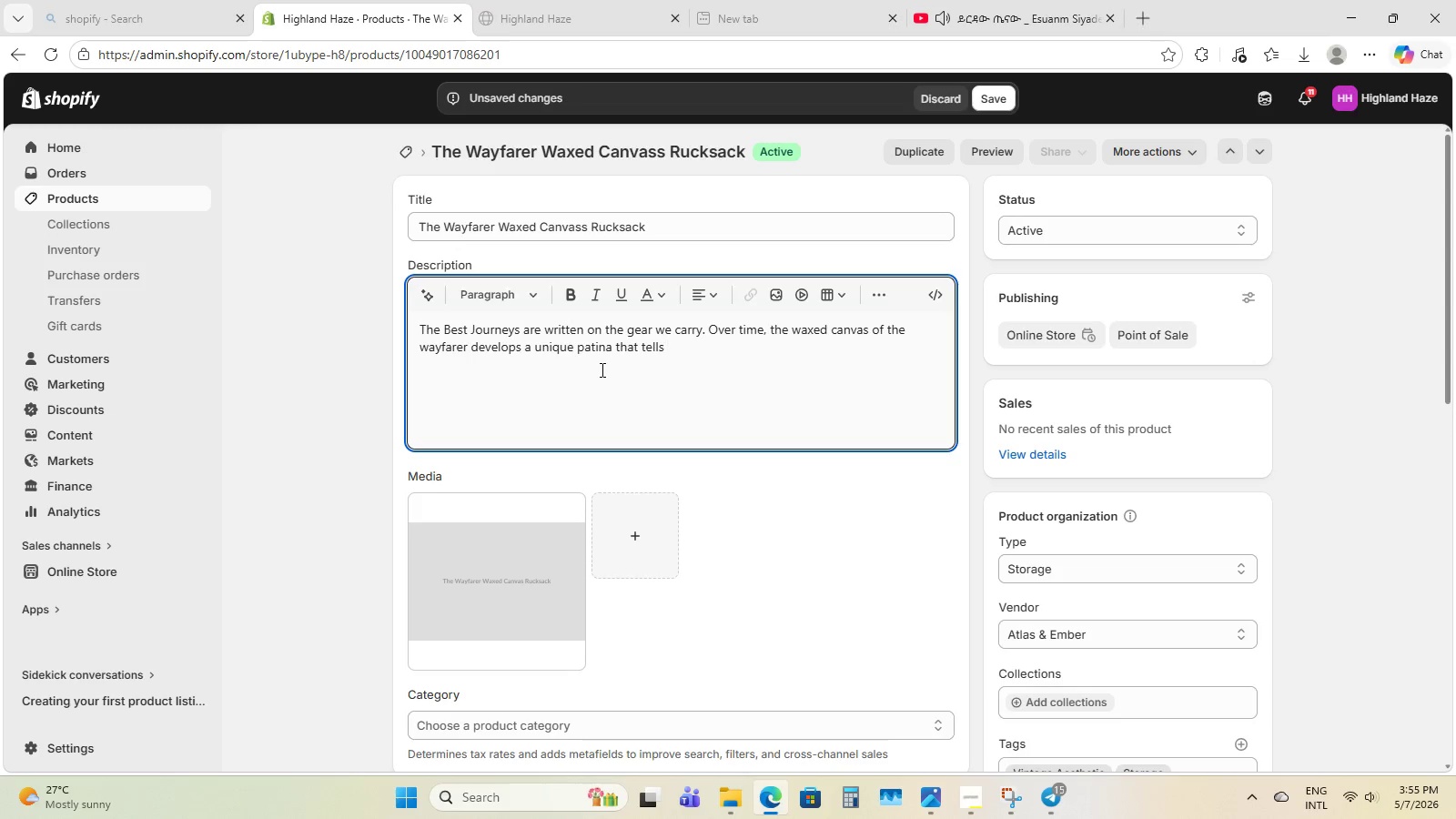 
type(the stoey)
key(Backspace)
key(Backspace)
type(ry )
 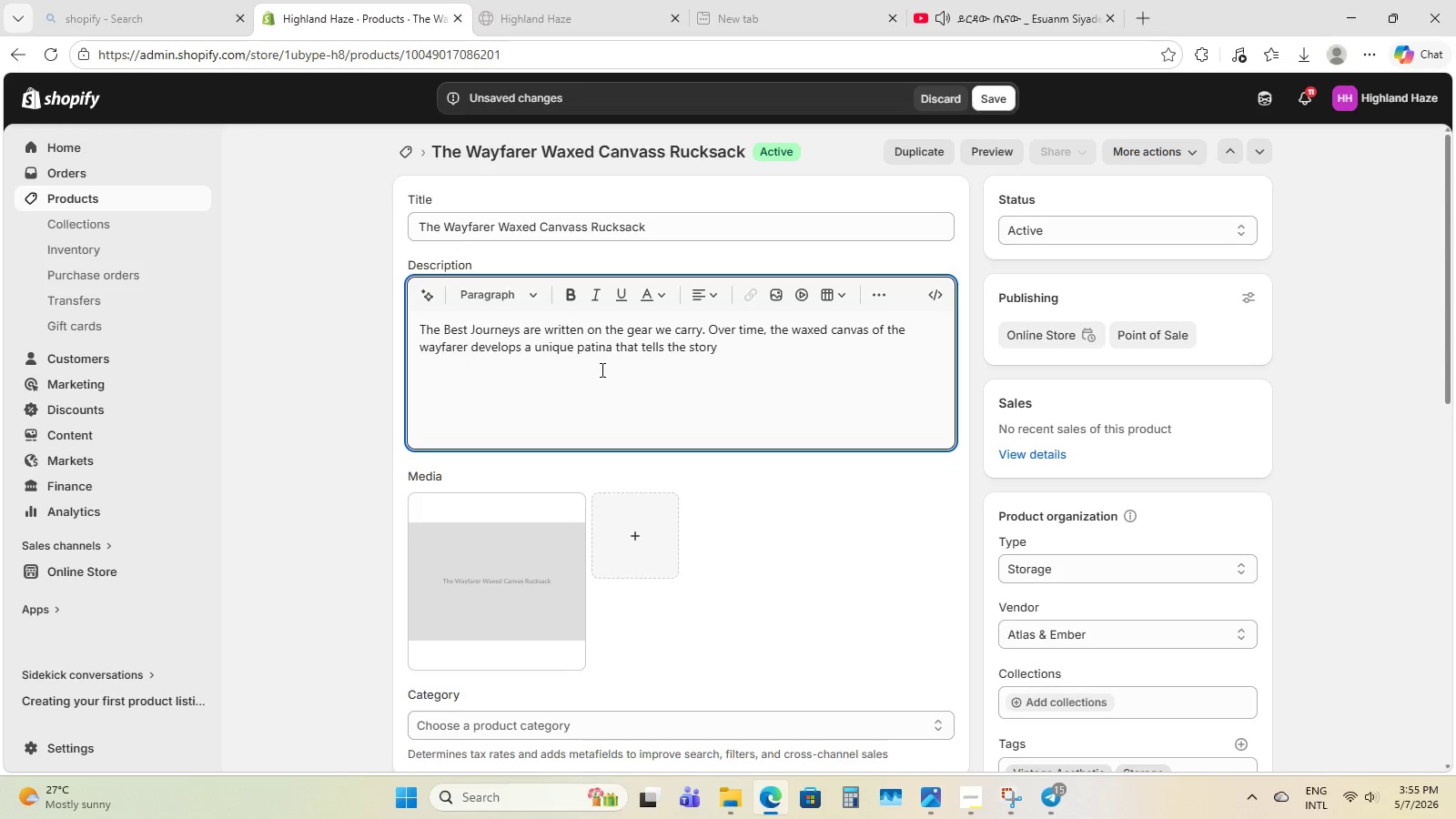 
type(of eery )
key(Backspace)
key(Backspace)
key(Backspace)
type(v)
key(Backspace)
key(Backspace)
key(Backspace)
type(ver)
key(Backspace)
key(Backspace)
key(Backspace)
type(very )
 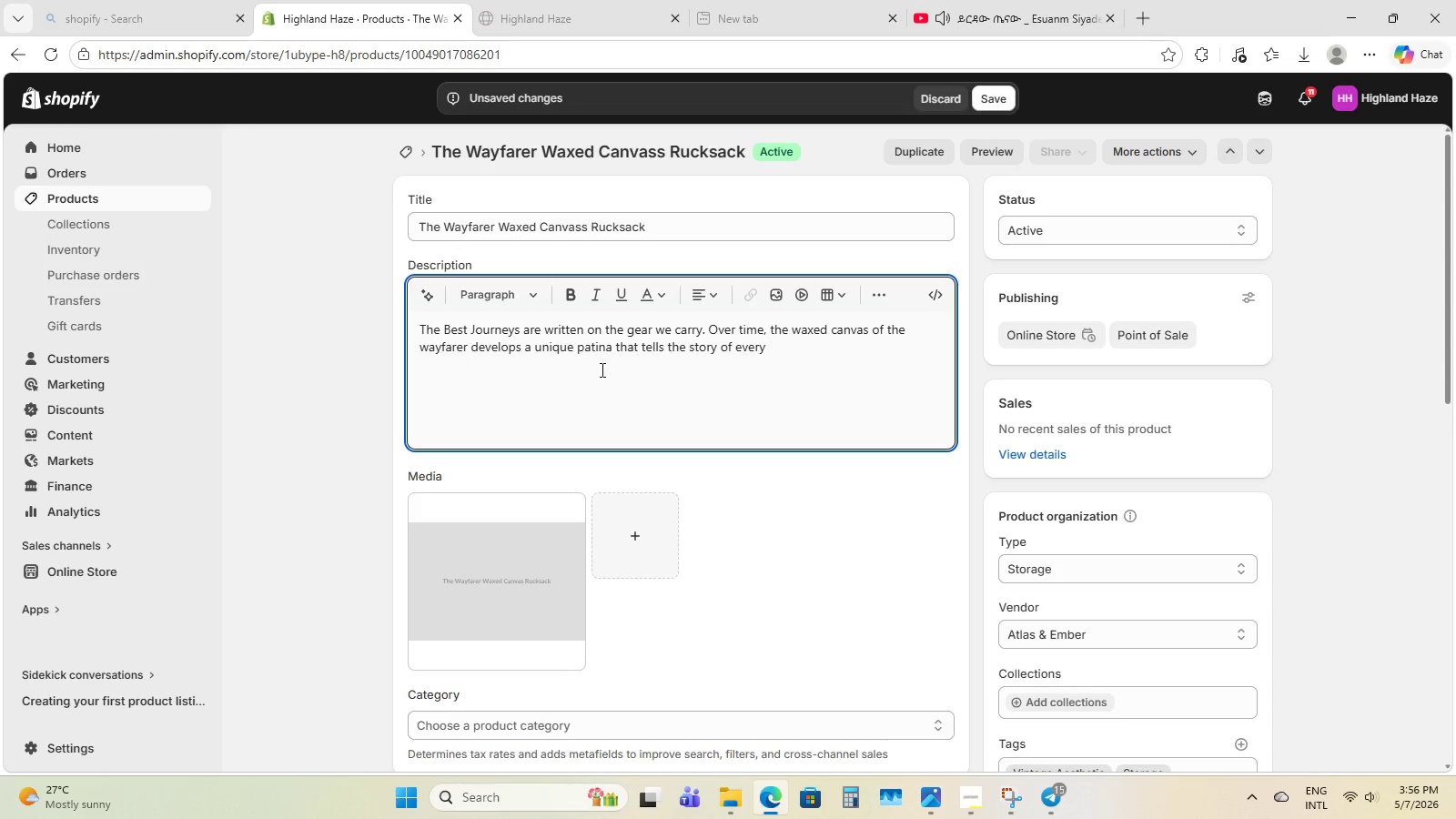 
type(mile traveld )
key(Backspace)
key(Backspace)
type(ed. This ruckstock )
 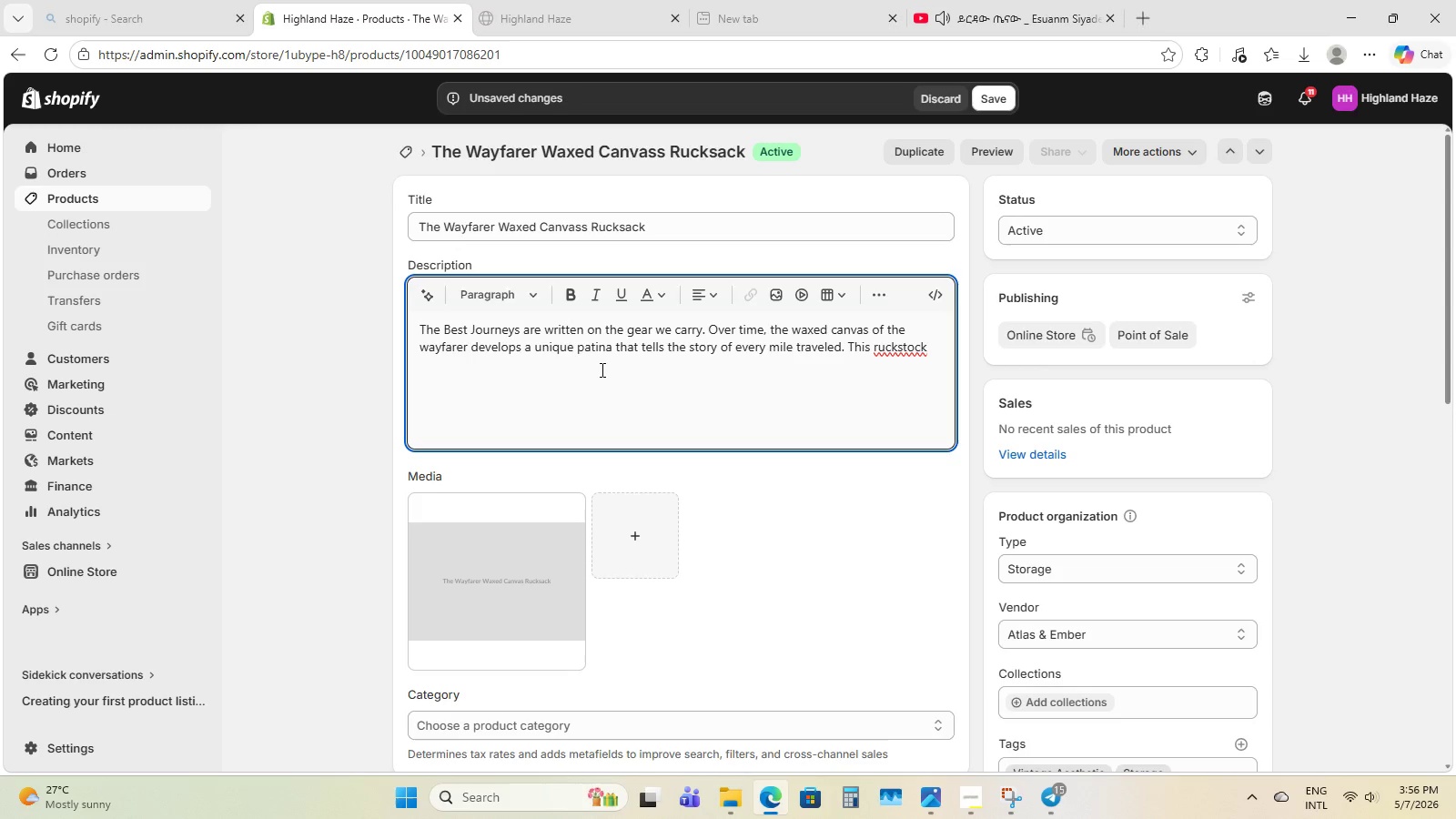 
type(is built )
 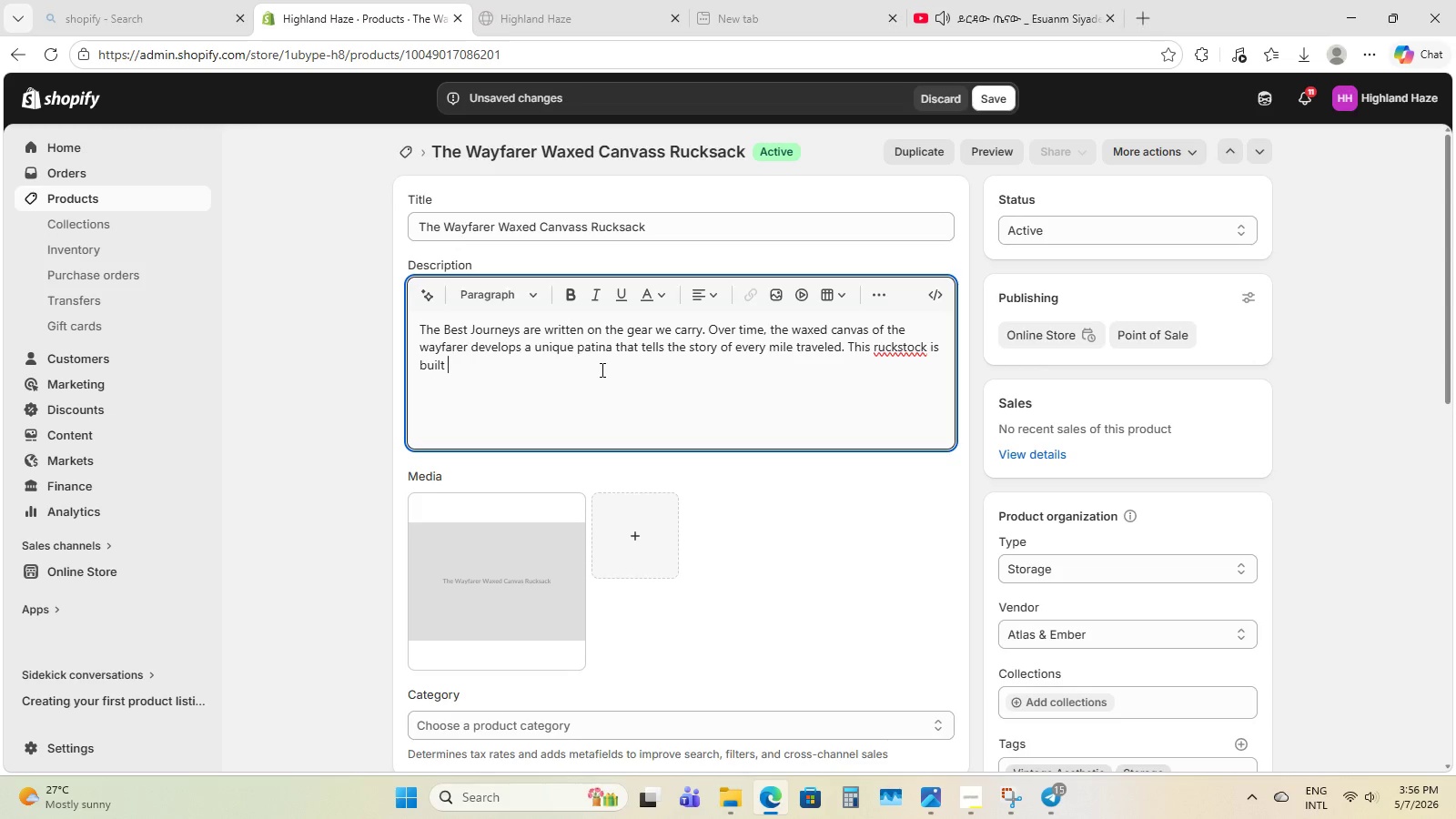 
type(topri)
key(Backspace)
key(Backspace)
key(Backspace)
key(Backspace)
key(Backspace)
 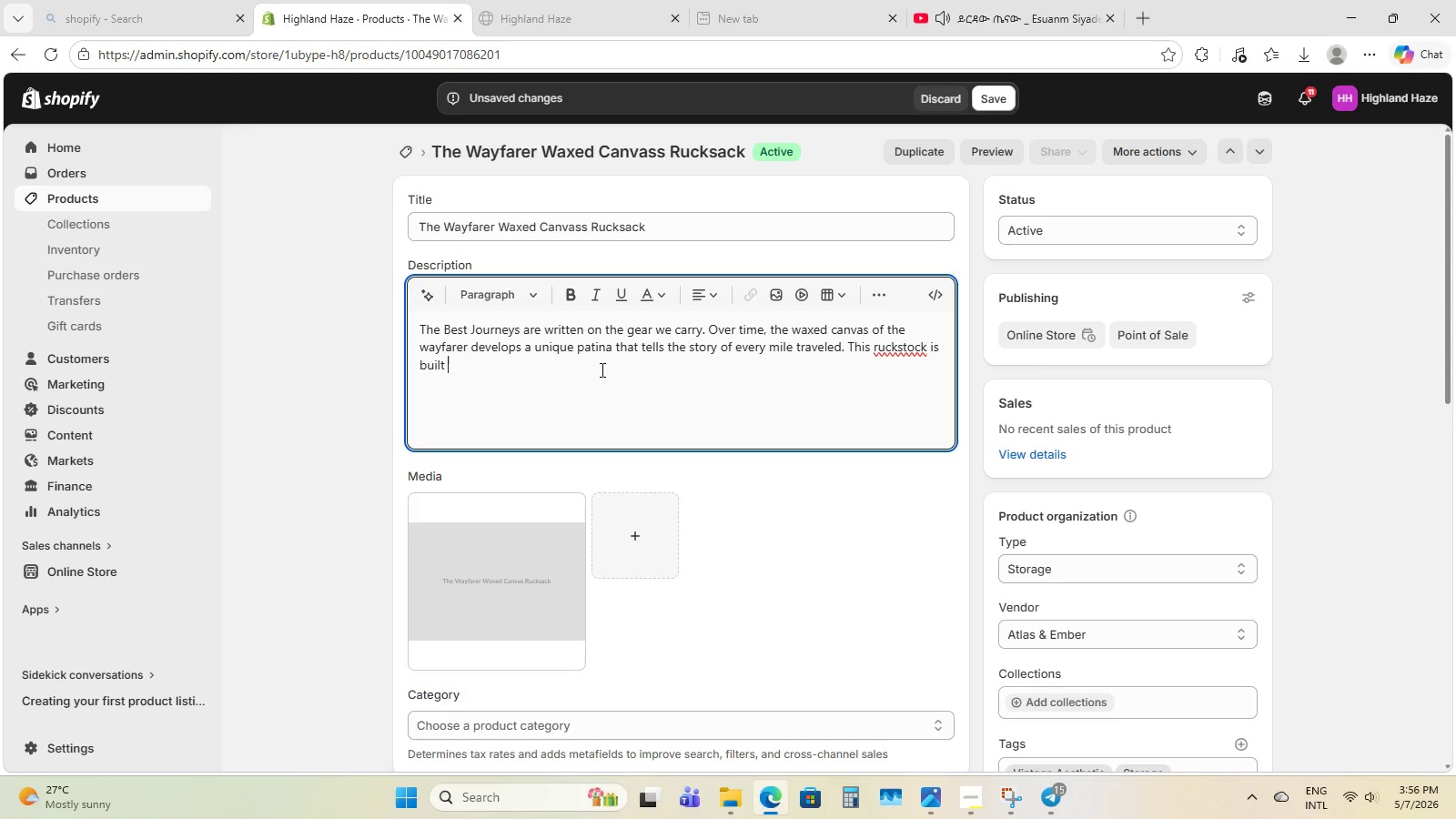 
type(to protect your essentias)
key(Backspace)
type(ls while )
 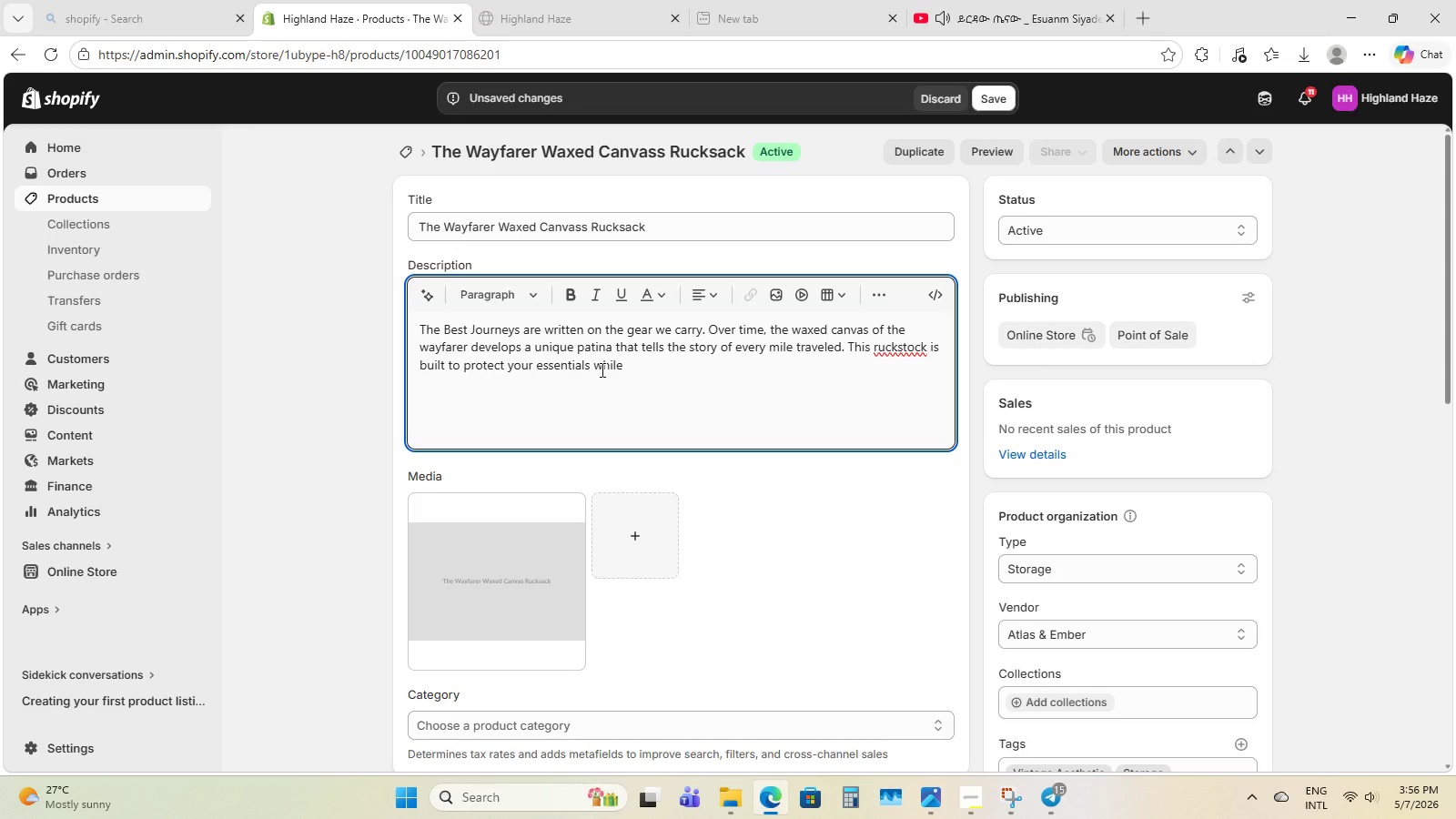 
type(aging as grace)
key(Backspace)
type(f)
key(Backspace)
type(efully as the ;)
key(Backspace)
type(landscapes youe )
key(Backspace)
key(Backspace)
type( explore.)
 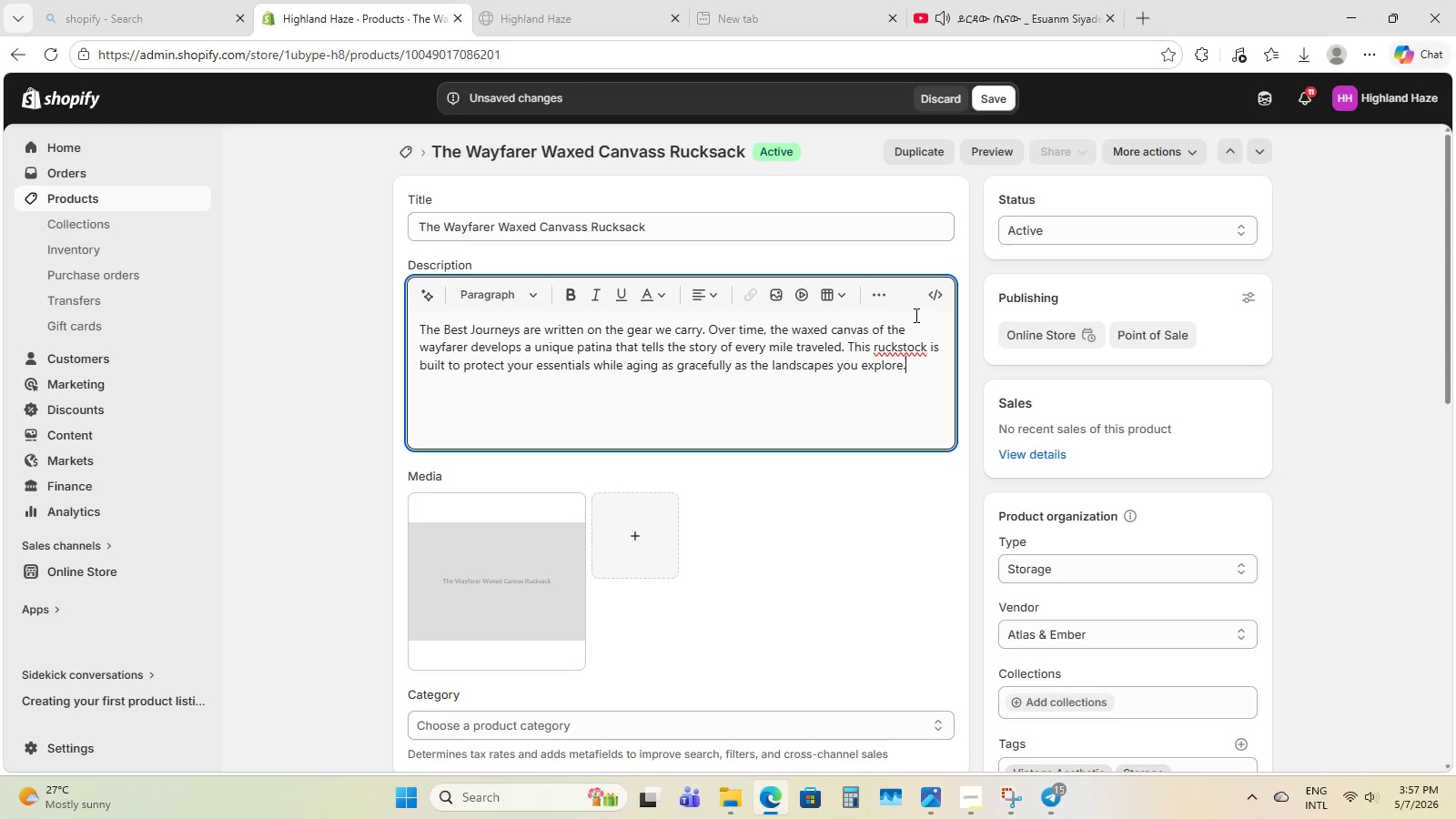 
left_click([912, 339])
 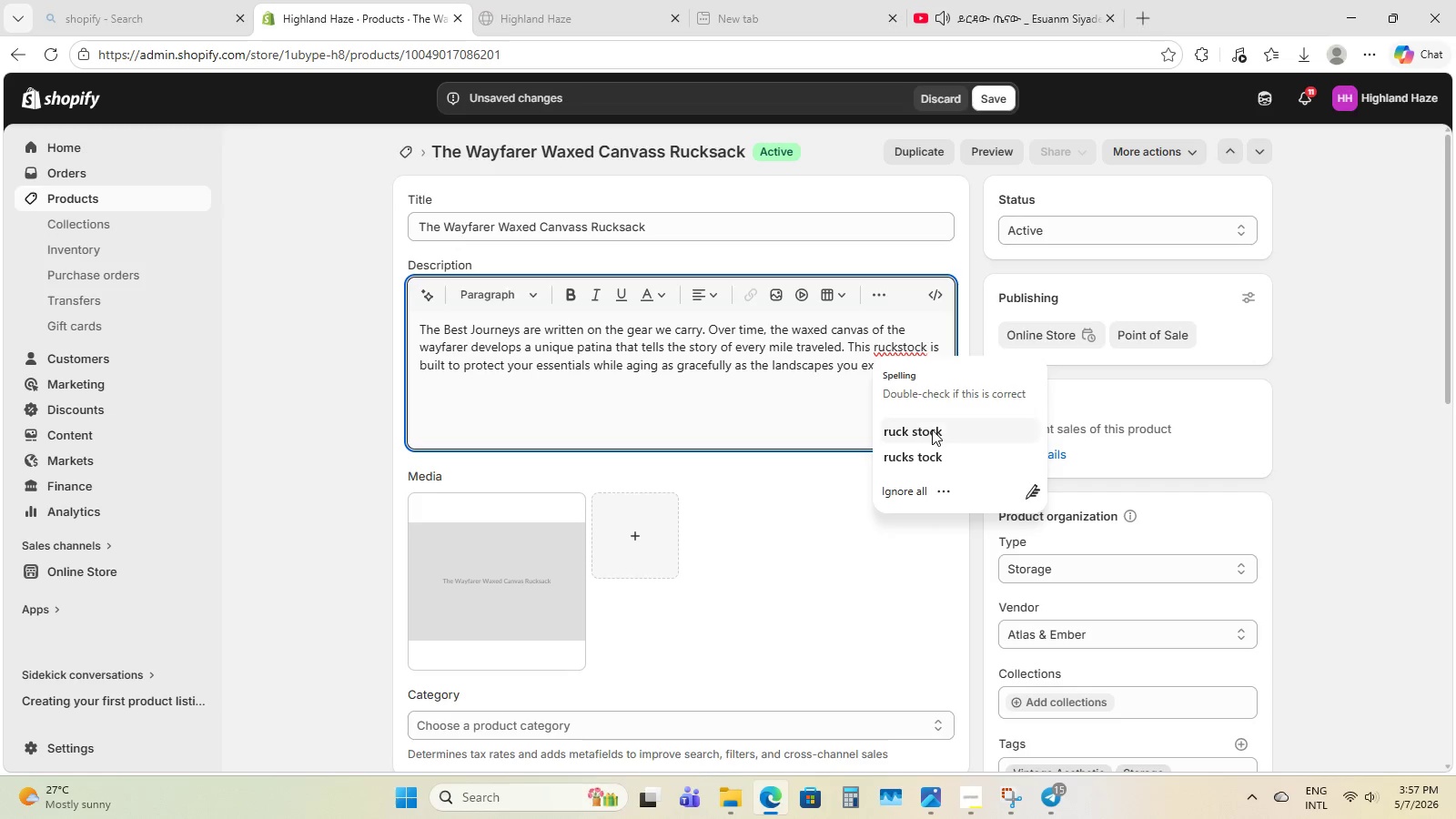 
left_click([932, 431])
 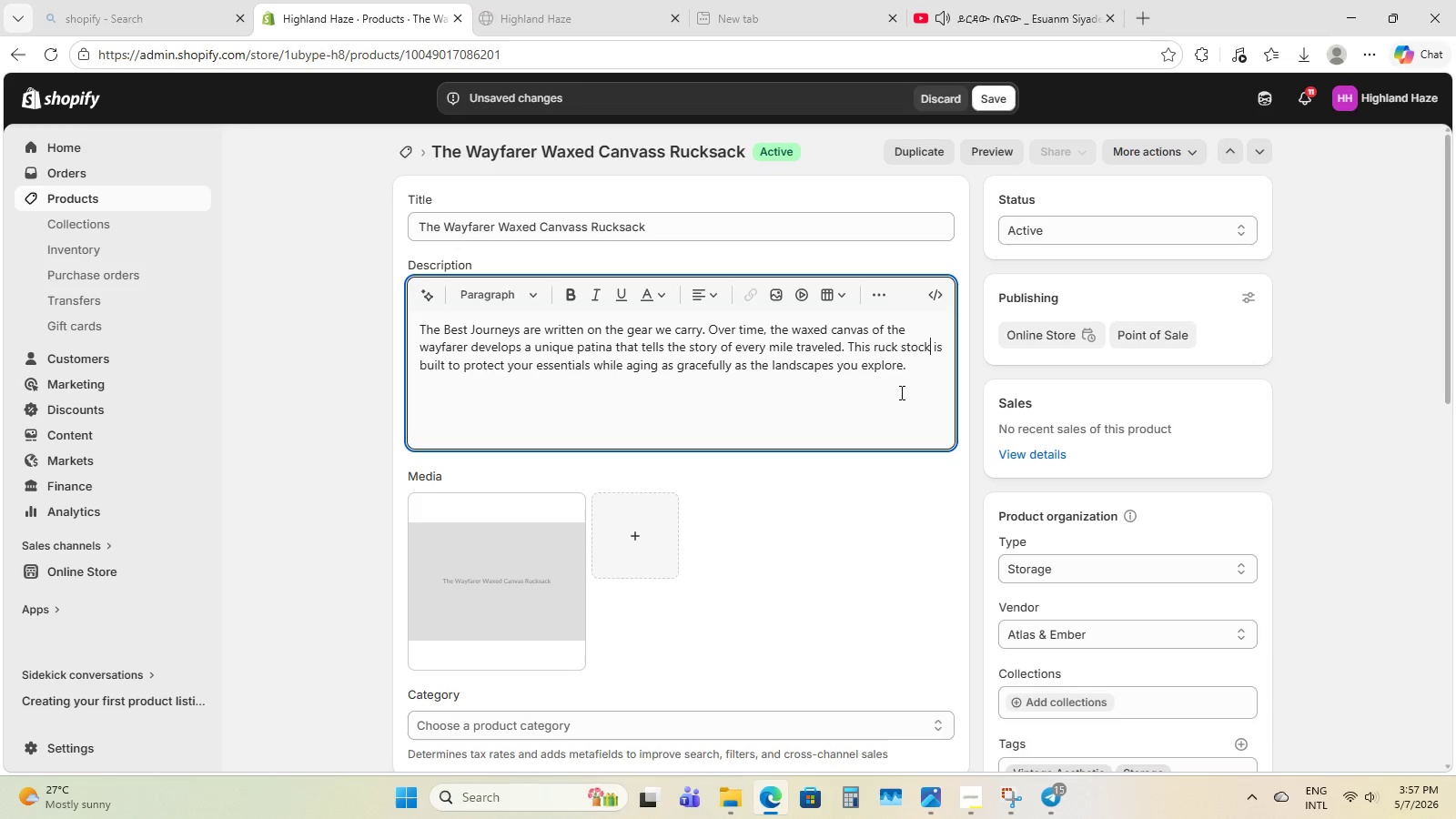 
left_click([915, 374])
 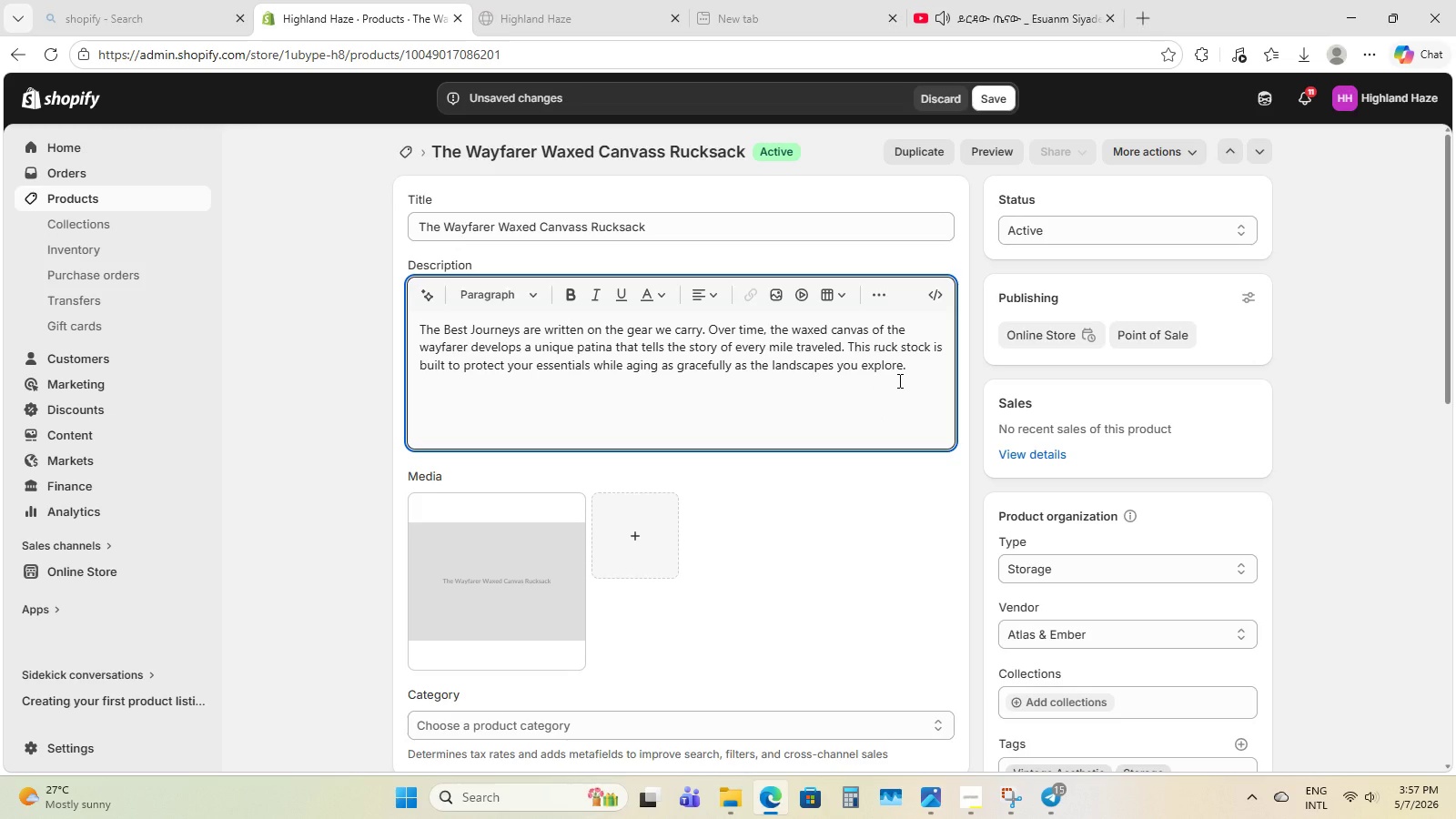 
key(Backslash)
 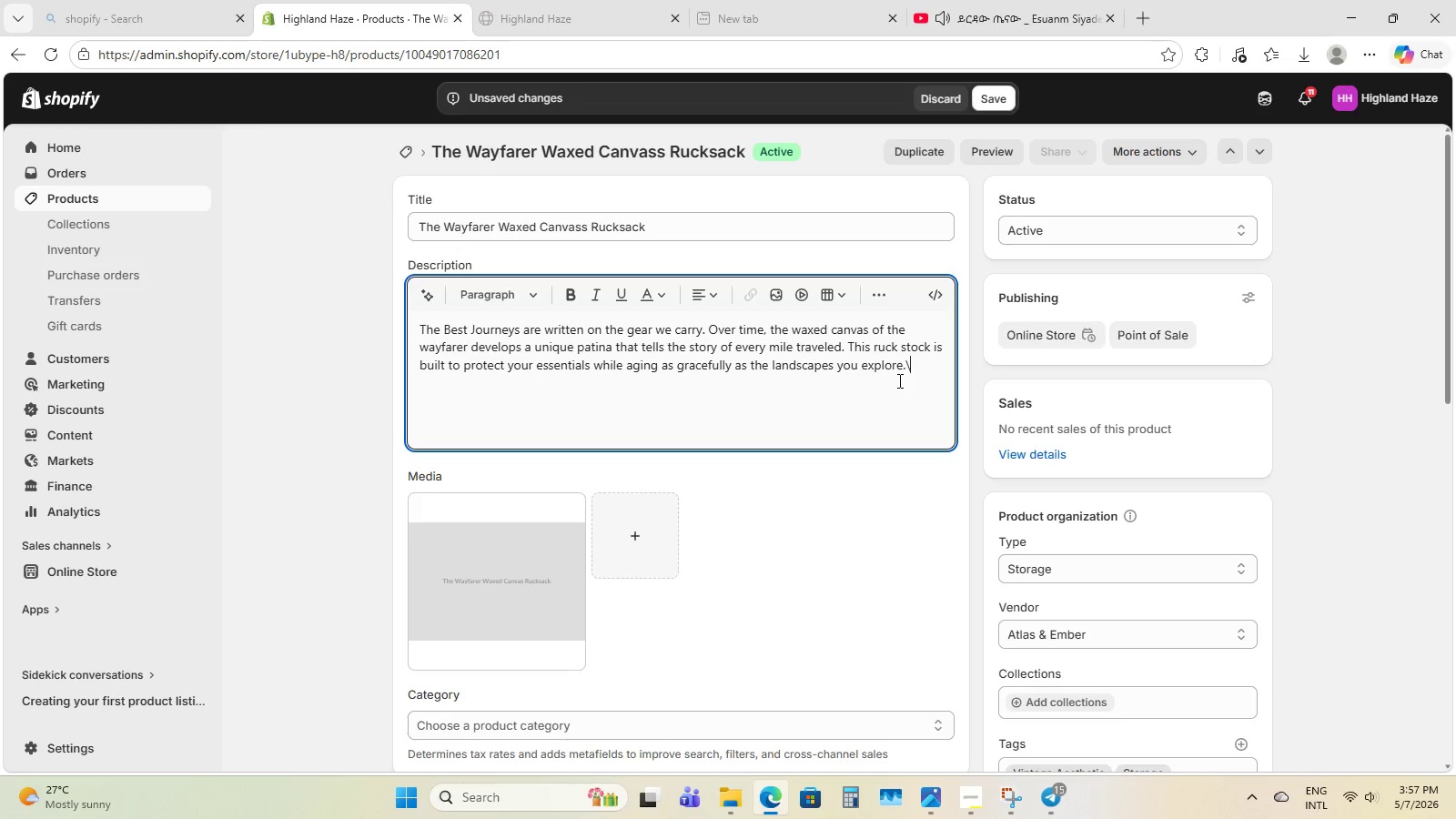 
key(Backspace)
 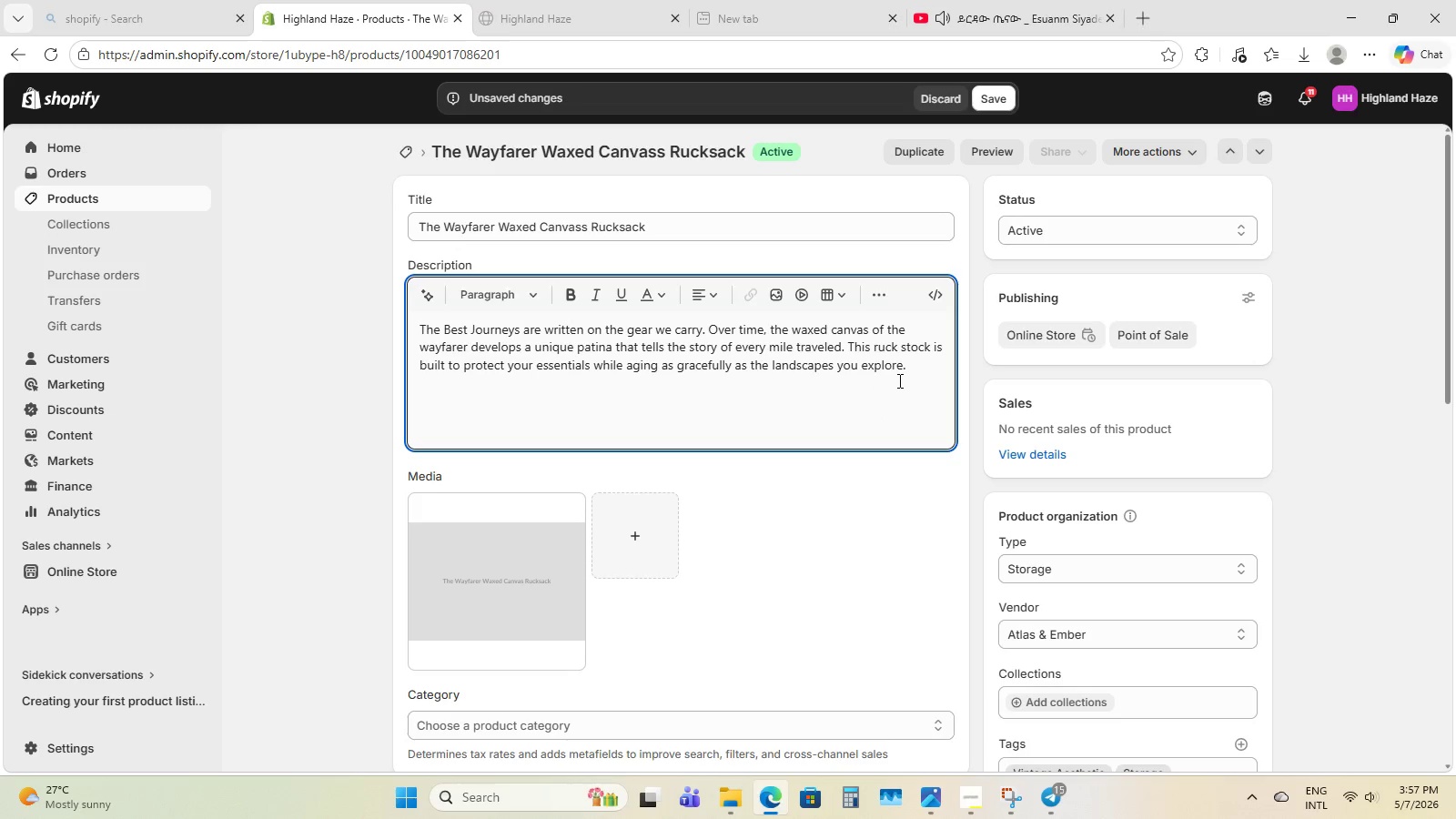 
key(Enter)
 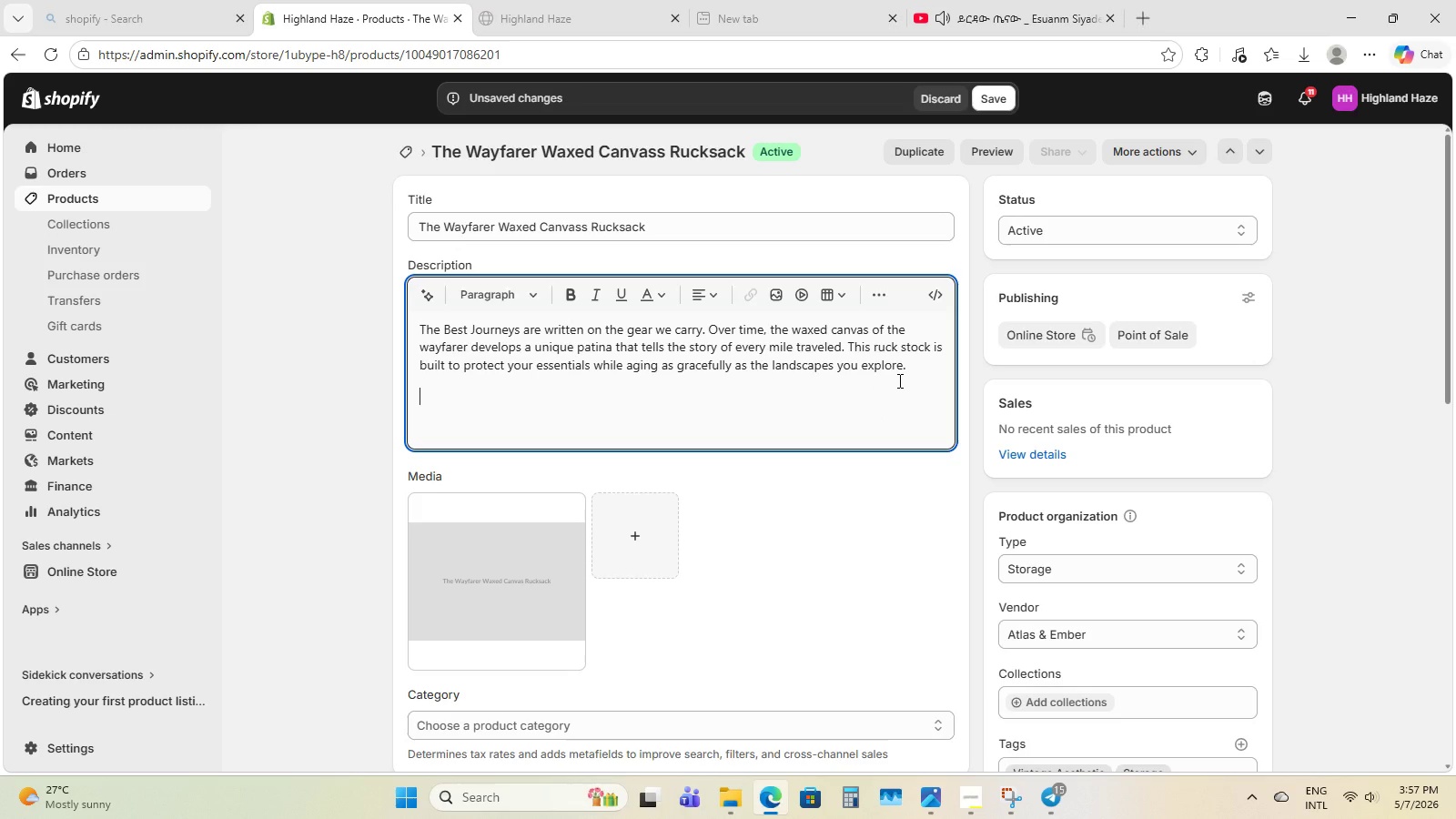 
type(Why It Matters)
 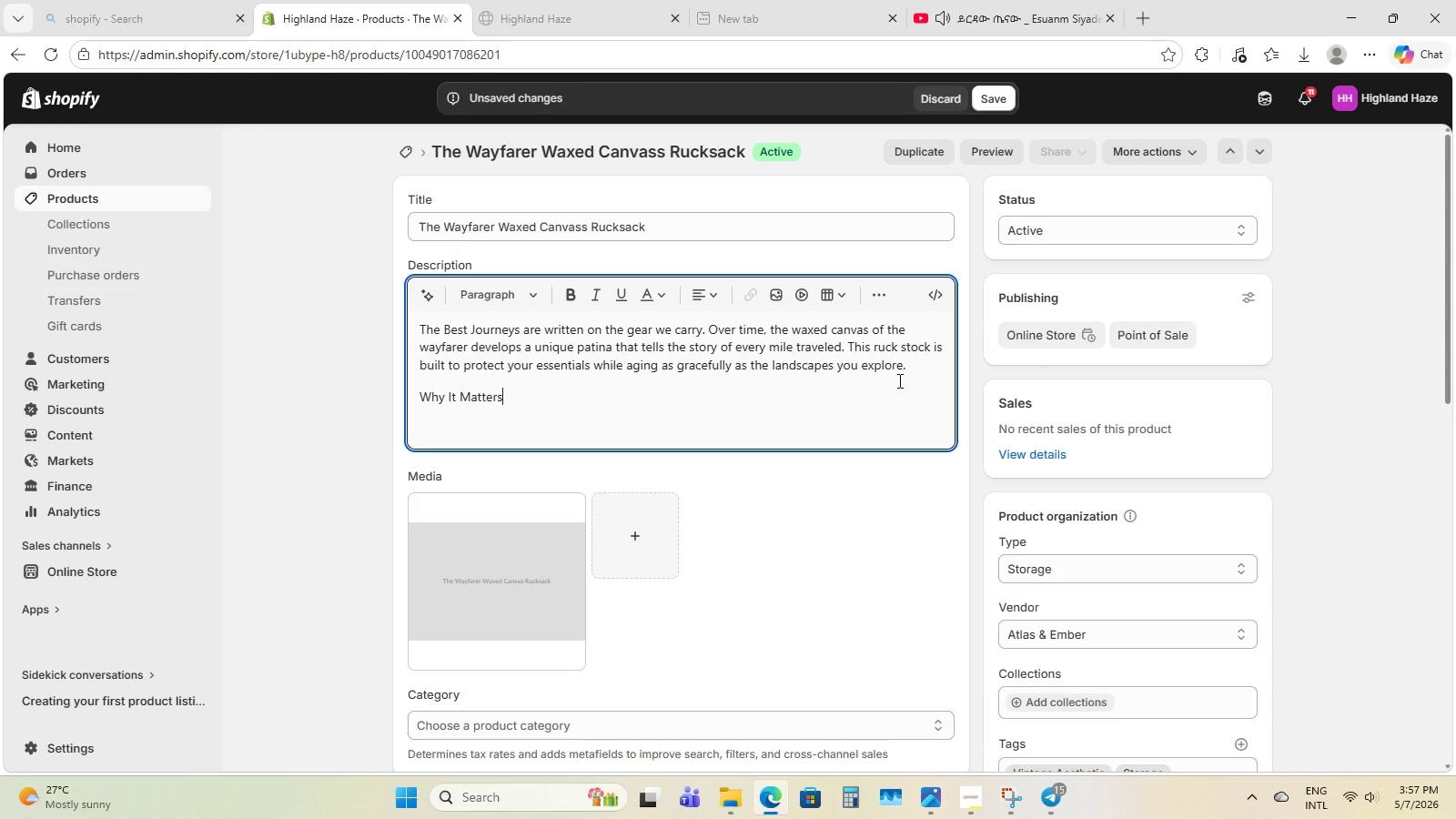 
key(Control+Shift+ArrowLeft)
 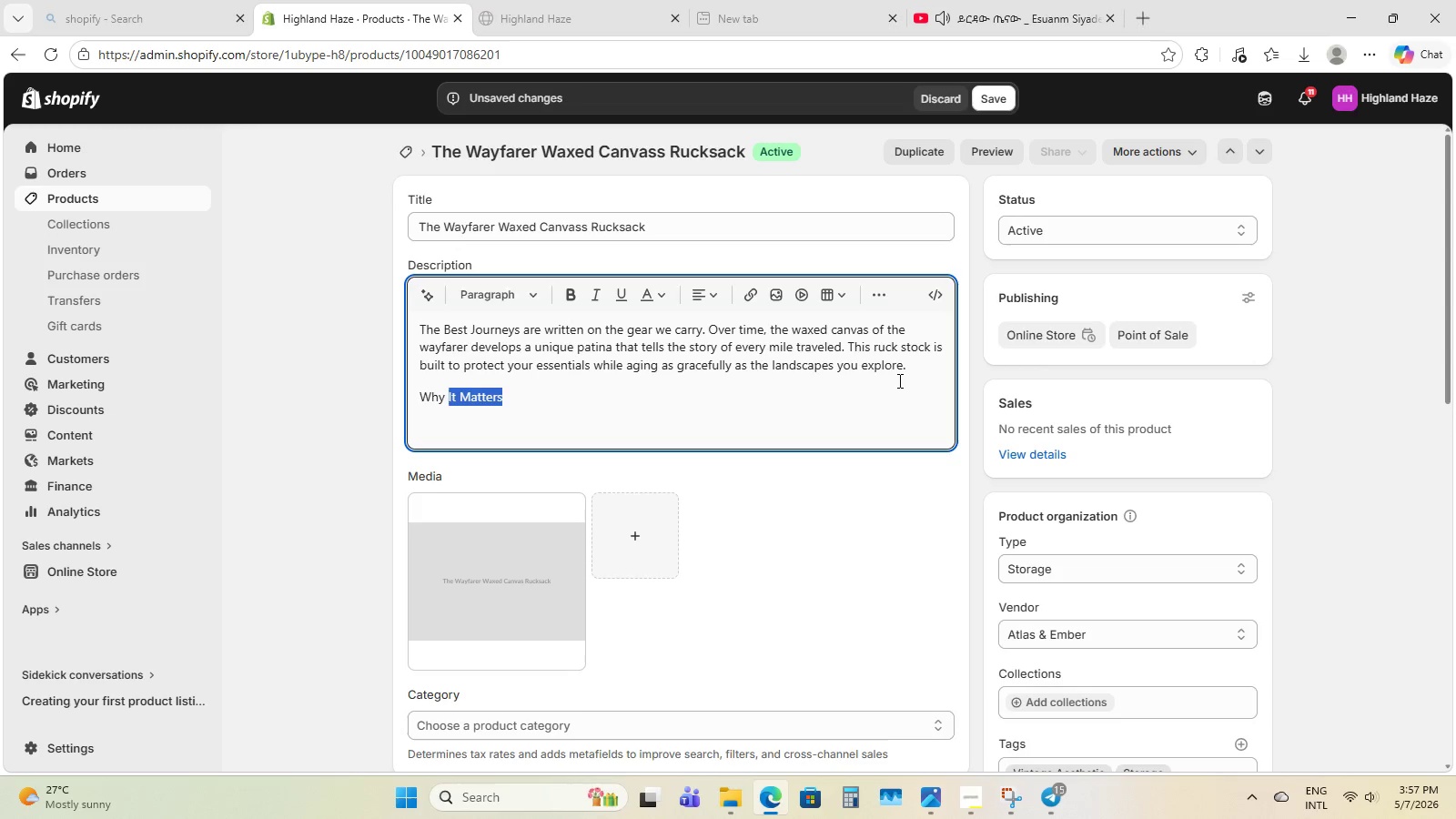 
key(Control+Shift+ArrowLeft)
 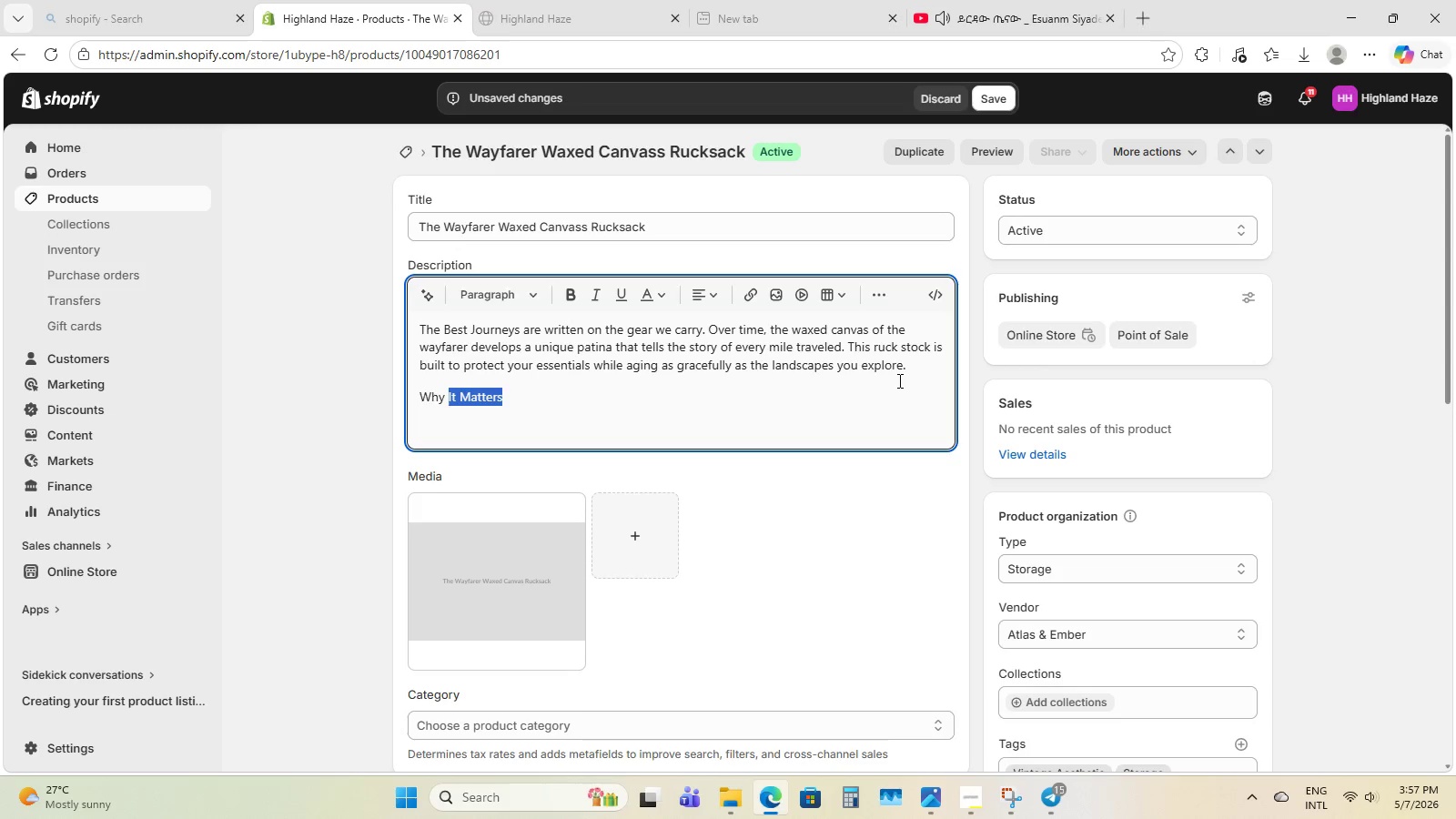 
key(Control+Shift+ArrowLeft)
 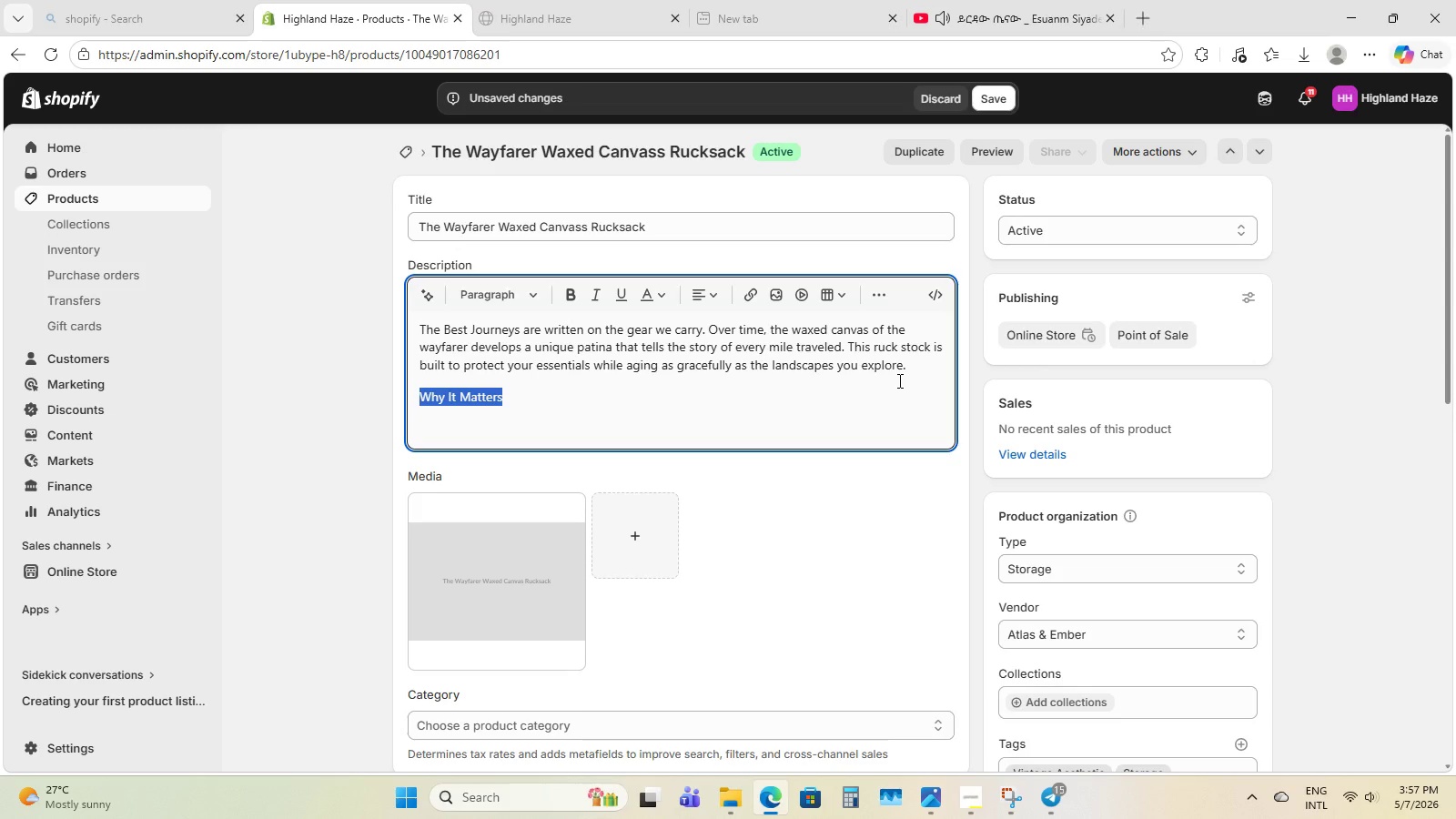 
key(Control+B)
 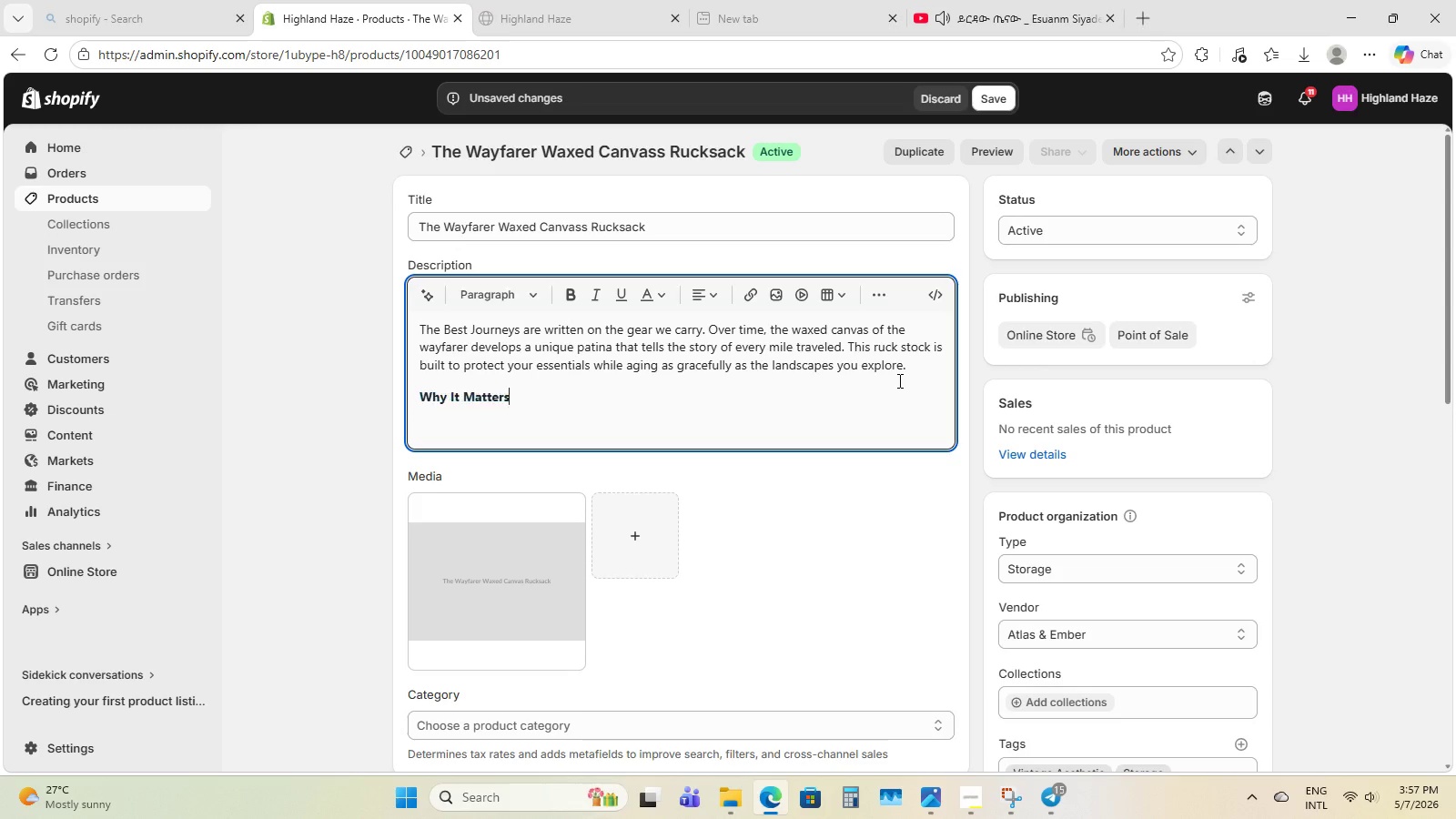 
key(ArrowRight)
 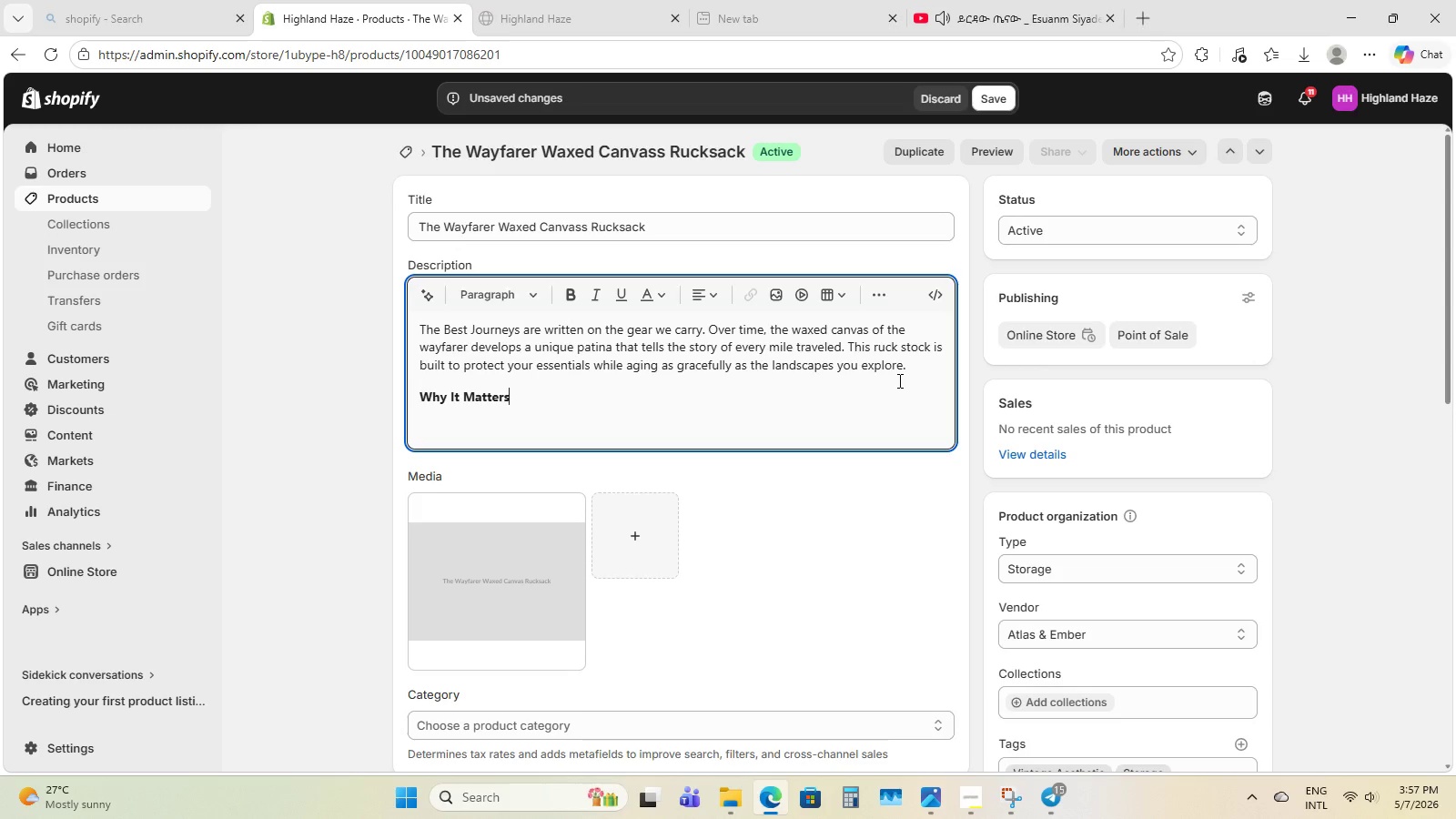 
key(Enter)
 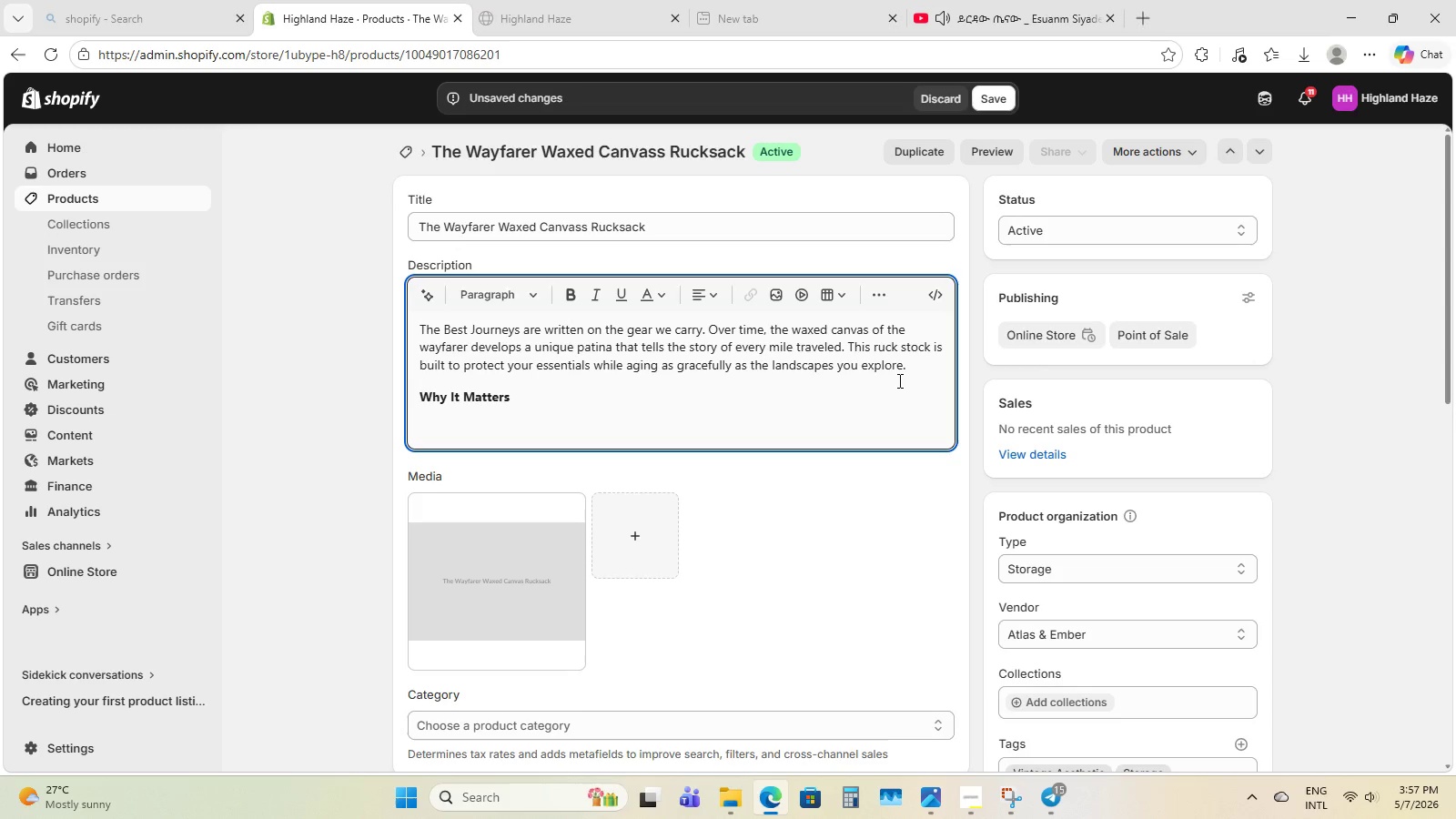 
key(Control+B)
 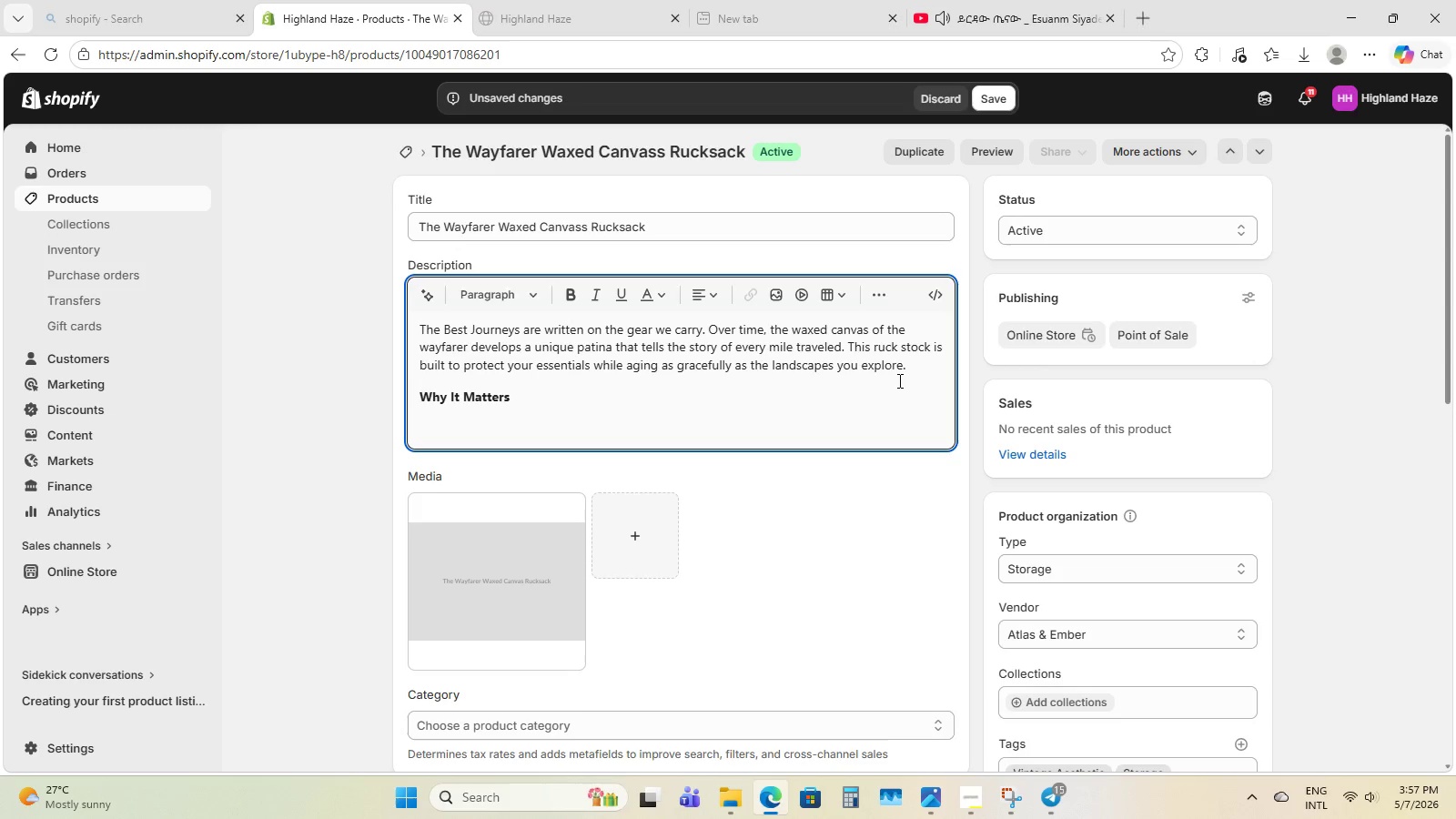 
hold_key(key=ShiftLeft, duration=1.08)
 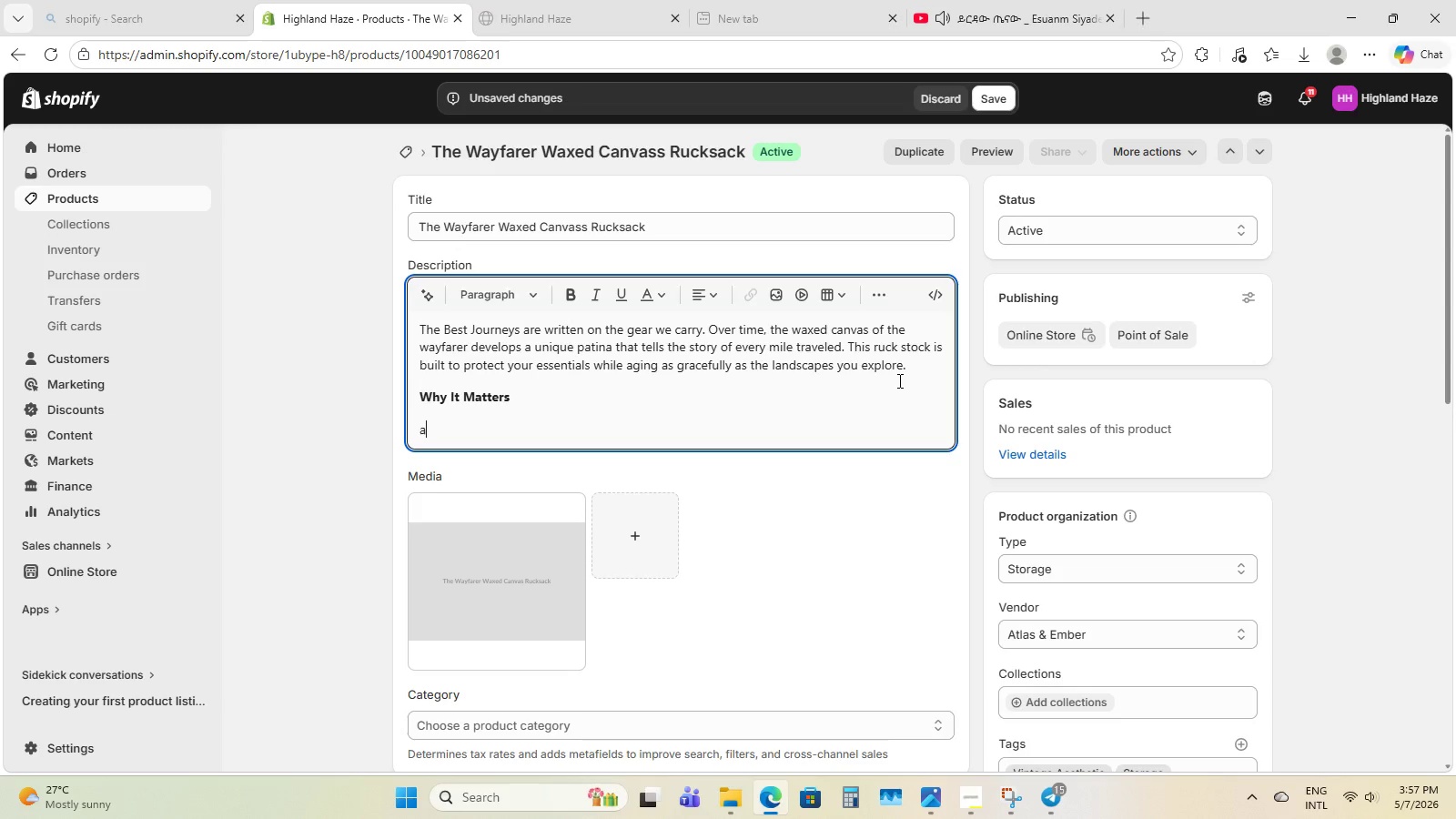 
type(a water t)
key(Backspace)
type(resisi)
key(Backspace)
type(tant wax co)
key(Backspace)
key(Backspace)
type(coating ensure )
key(Backspace)
type(s you )
key(Backspace)
type(r gear stays fry )
key(Backspace)
key(Backspace)
key(Backspace)
key(Backspace)
type(dry duro)
key(Backspace)
type(ig)
key(Backspace)
type(ng unexpected f)
key(Backspace)
type(diw)
key(Backspace)
key(Backspace)
key(Backspace)
type(own)
key(Backspace)
key(Backspace)
key(Backspace)
type(down)
 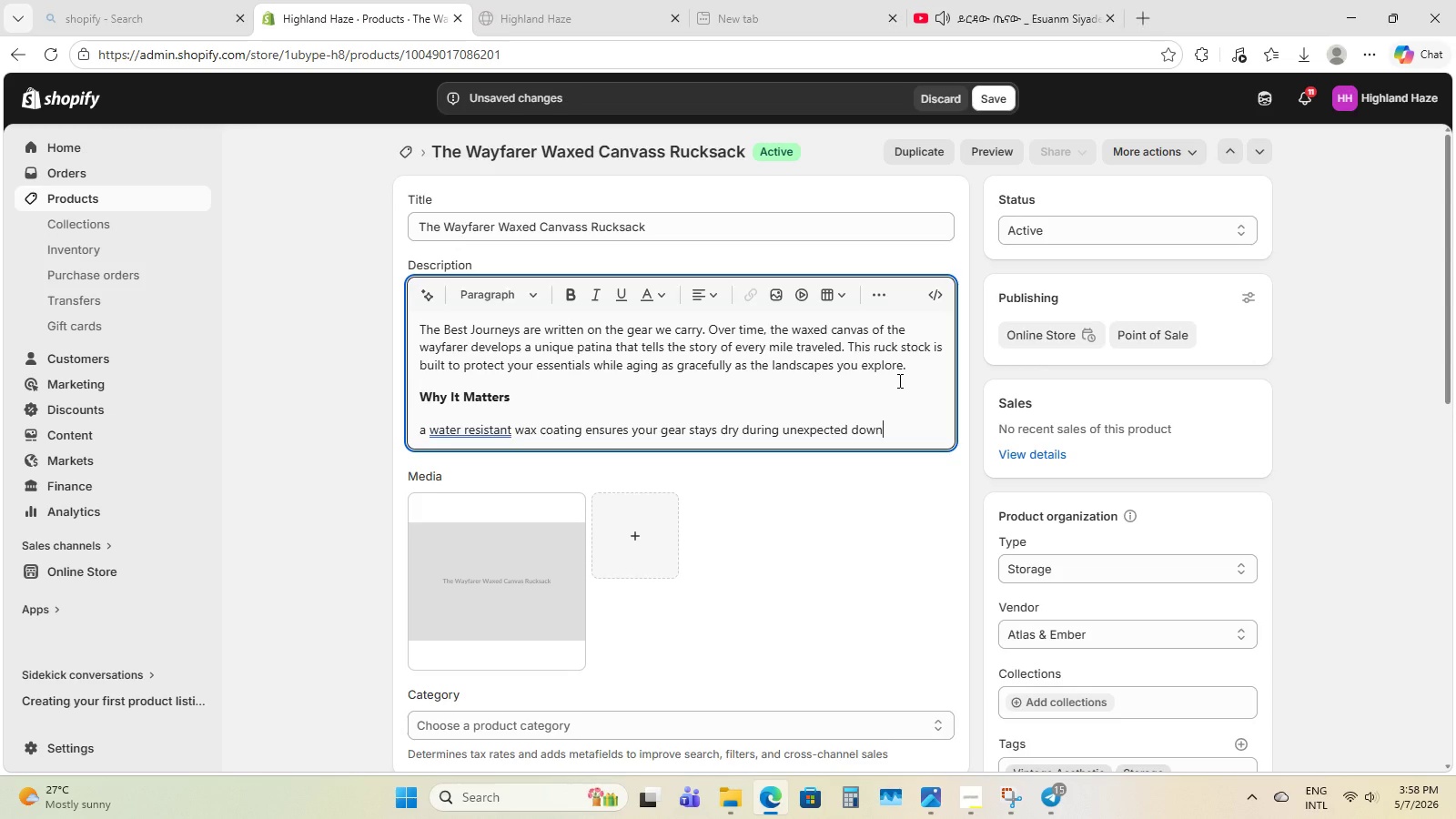 
type(pours)
 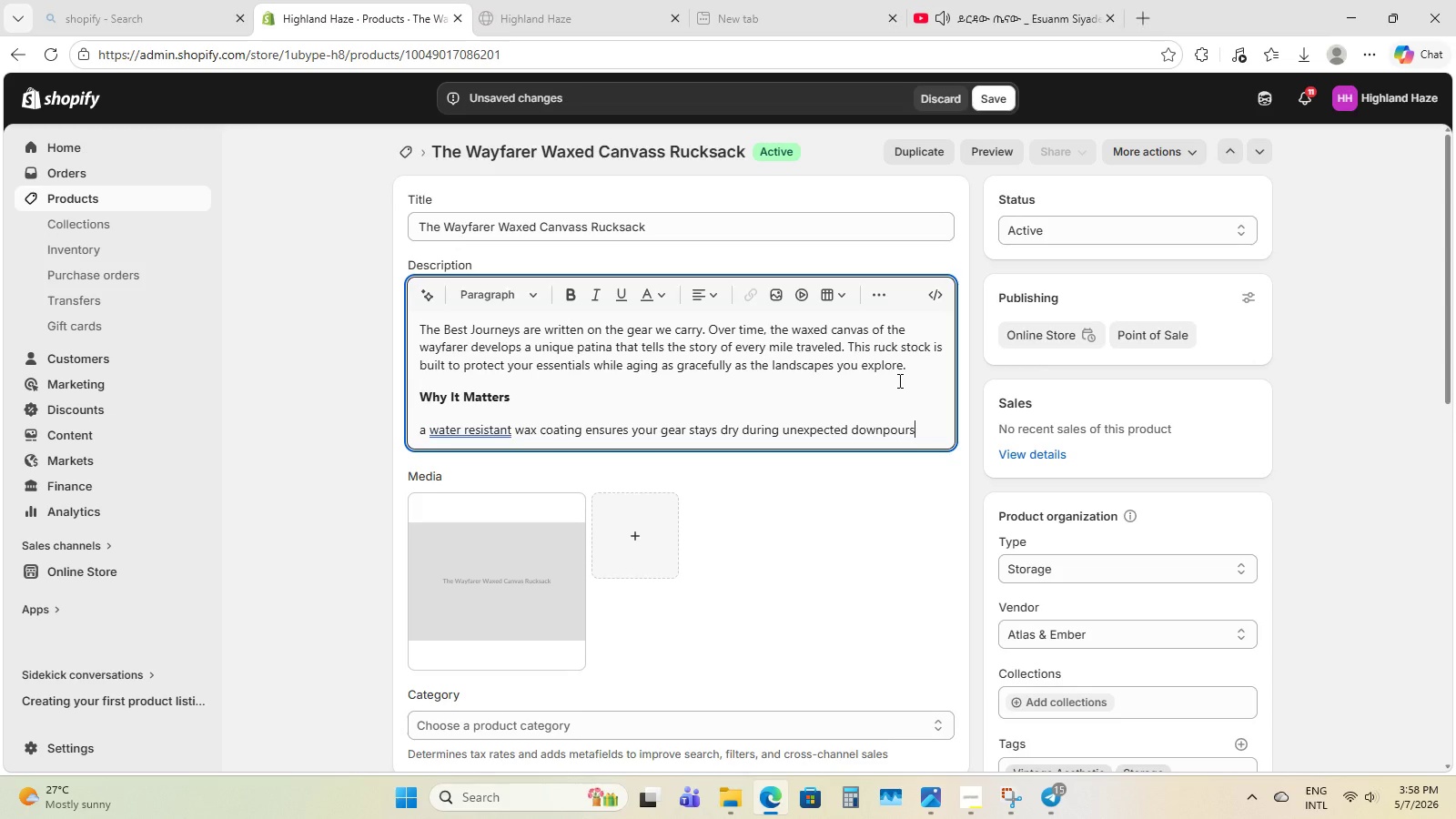 
type(. The reind)
key(Backspace)
type(forced leather dtra)
key(Backspace)
key(Backspace)
key(Backspace)
key(Backspace)
type(straps and bvr)
key(Backspace)
key(Backspace)
key(Backspace)
key(Backspace)
type( brass hat)
key(Backspace)
type(rfd)
key(Backspace)
type(d)
key(Backspace)
key(Backspace)
type(dware provide the durability neeed for heacy)
key(Backspace)
key(Backspace)
type(vyy)
key(Backspace)
type( loads ad )
key(Backspace)
key(Backspace)
type(nd harhs)
key(Backspace)
key(Backspace)
type(sh terrain. )
 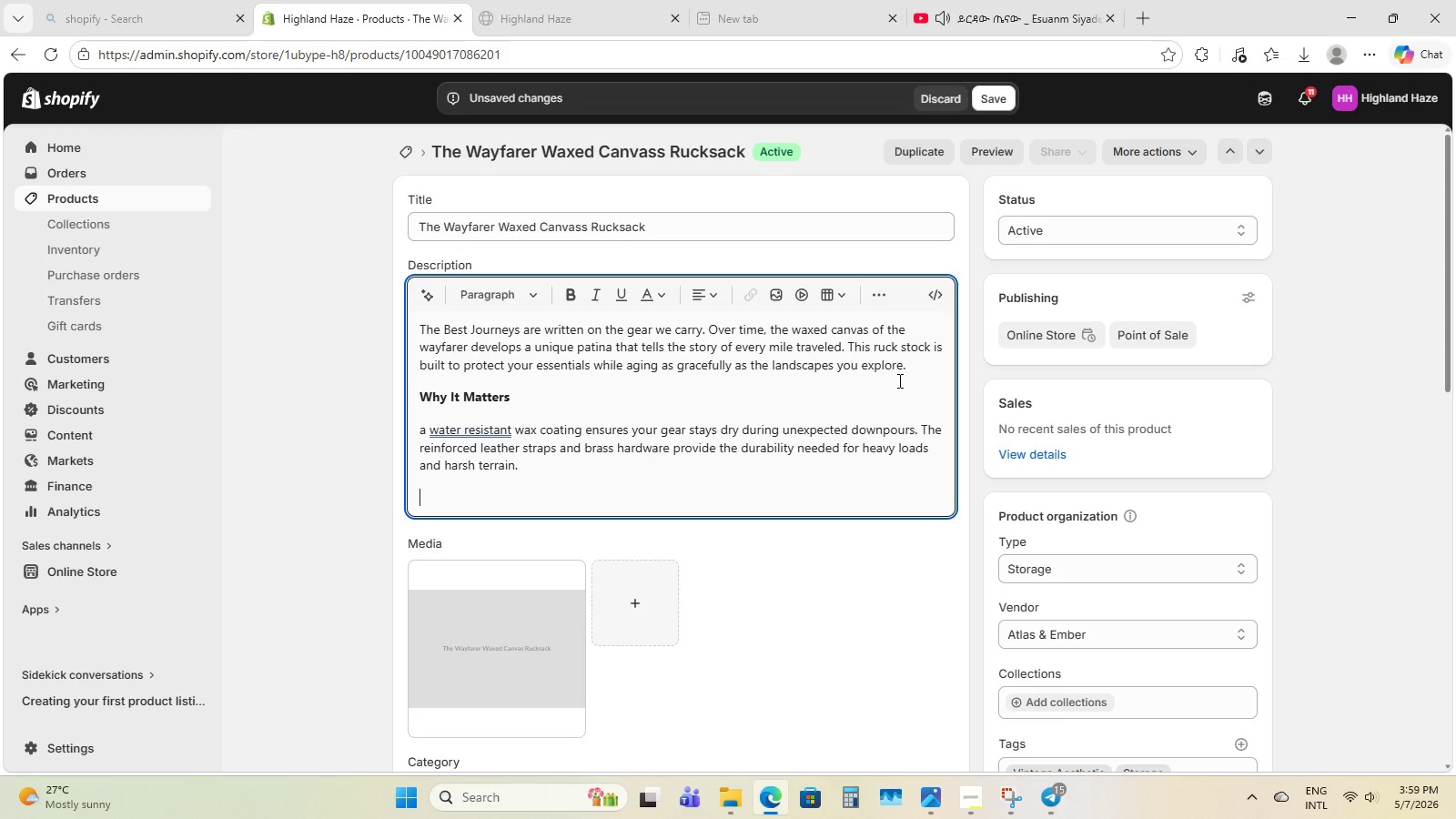 
 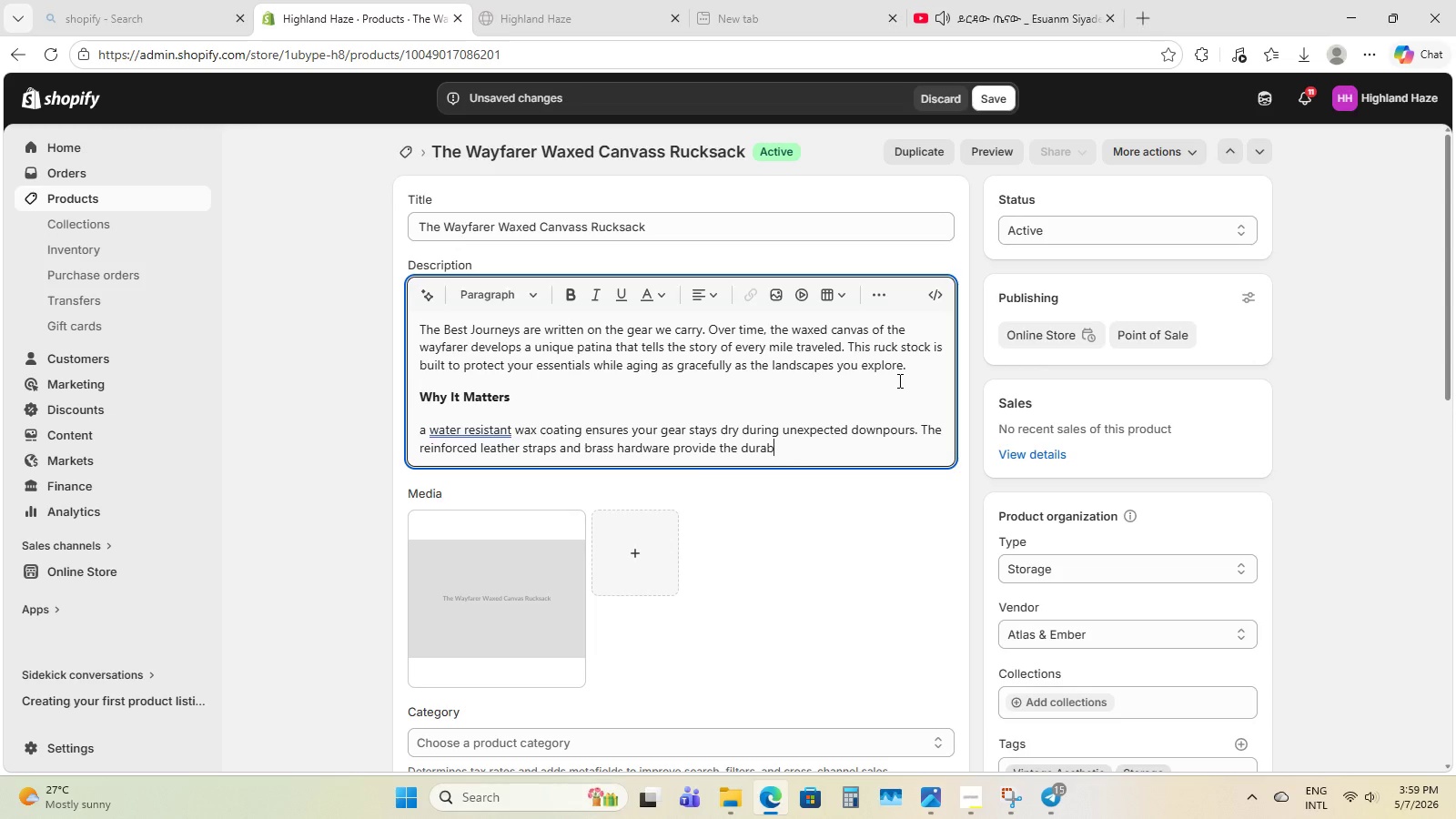 
key(Enter)
 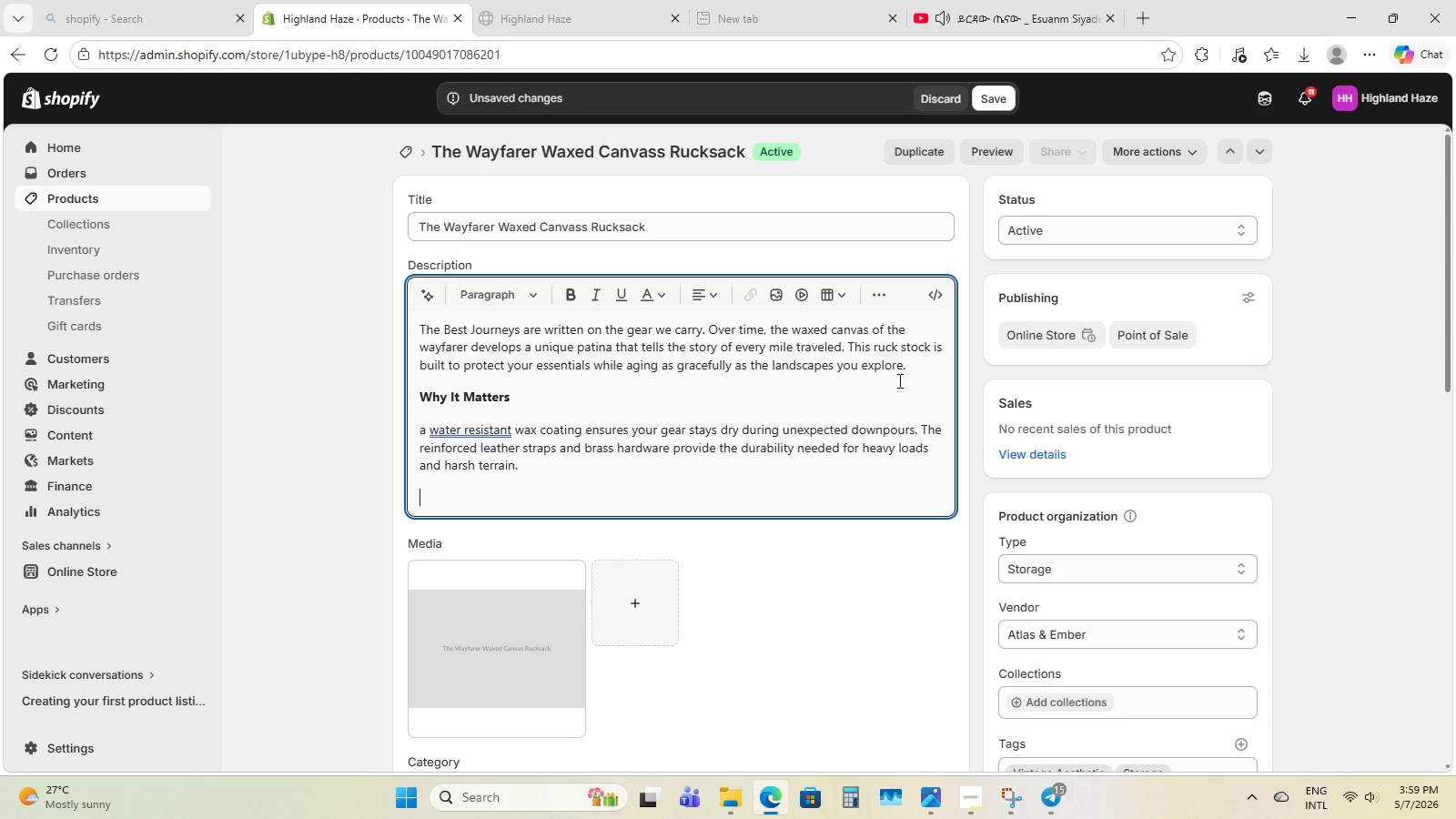 
type(Technoca; )
key(Backspace)
key(Backspace)
key(Backspace)
key(Backspace)
key(Backspace)
type(ica;)
key(Backspace)
type(l Specifications)
 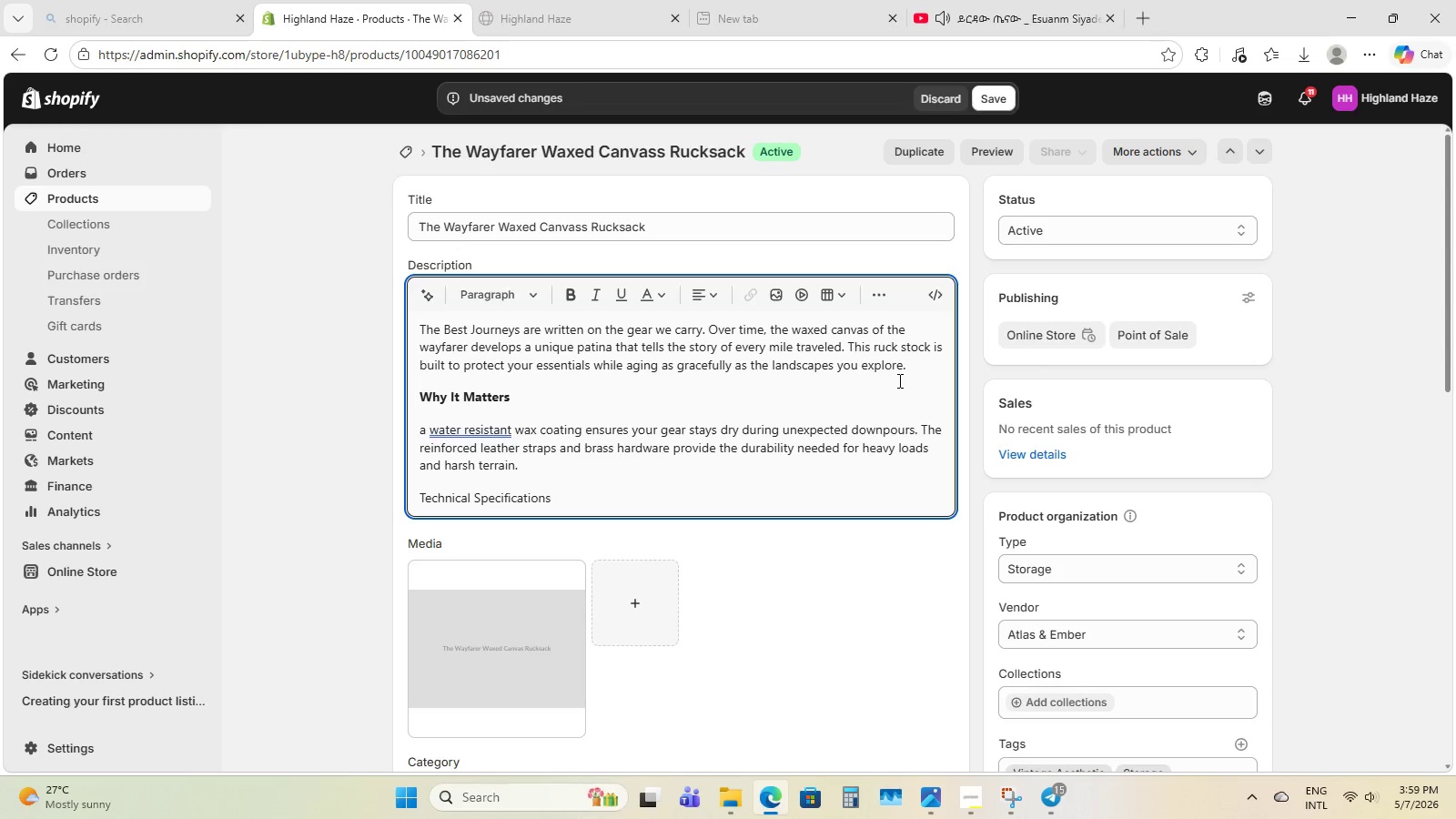 
key(Control+Shift+ArrowLeft)
 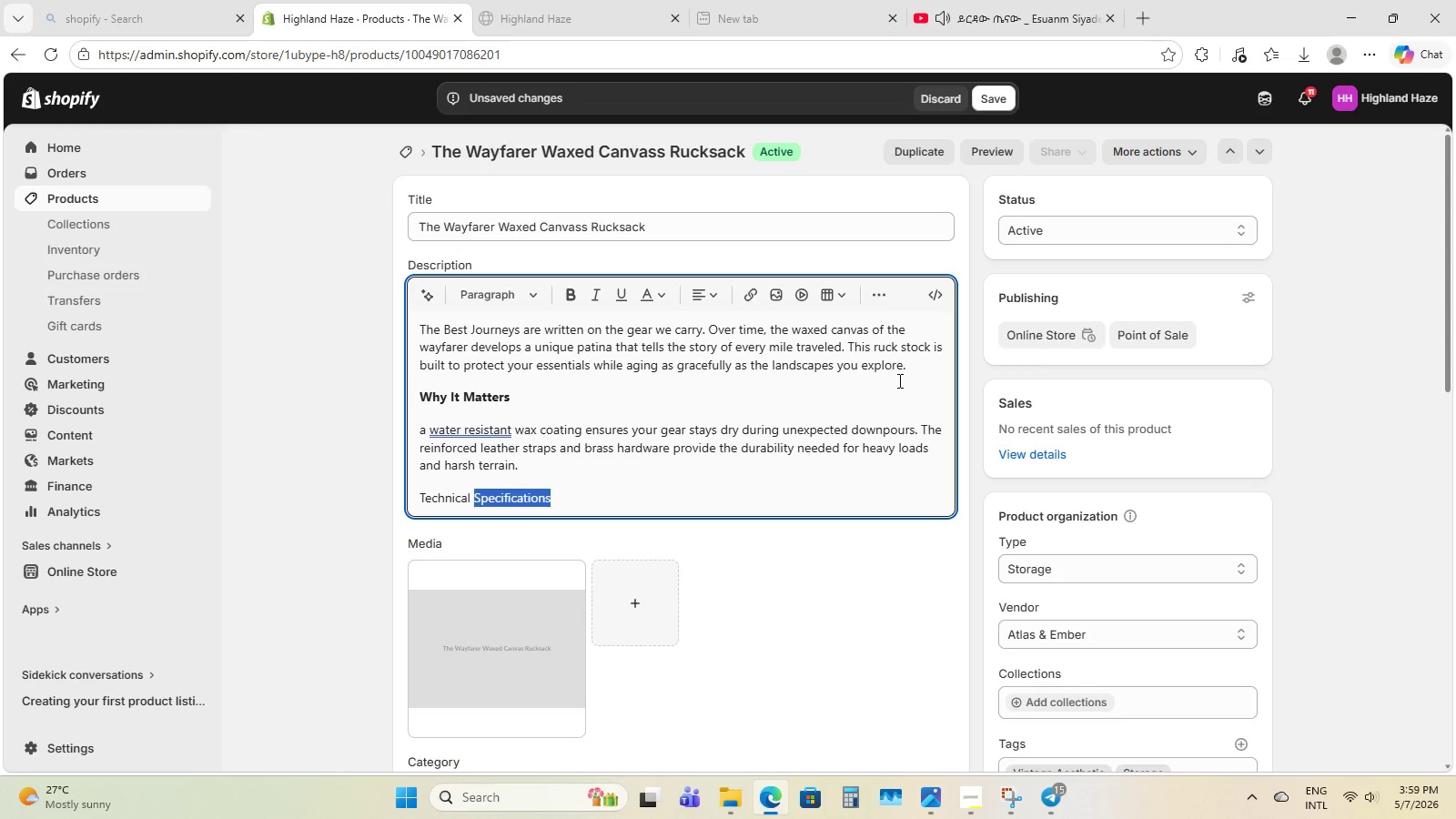 
key(Control+Shift+ArrowLeft)
 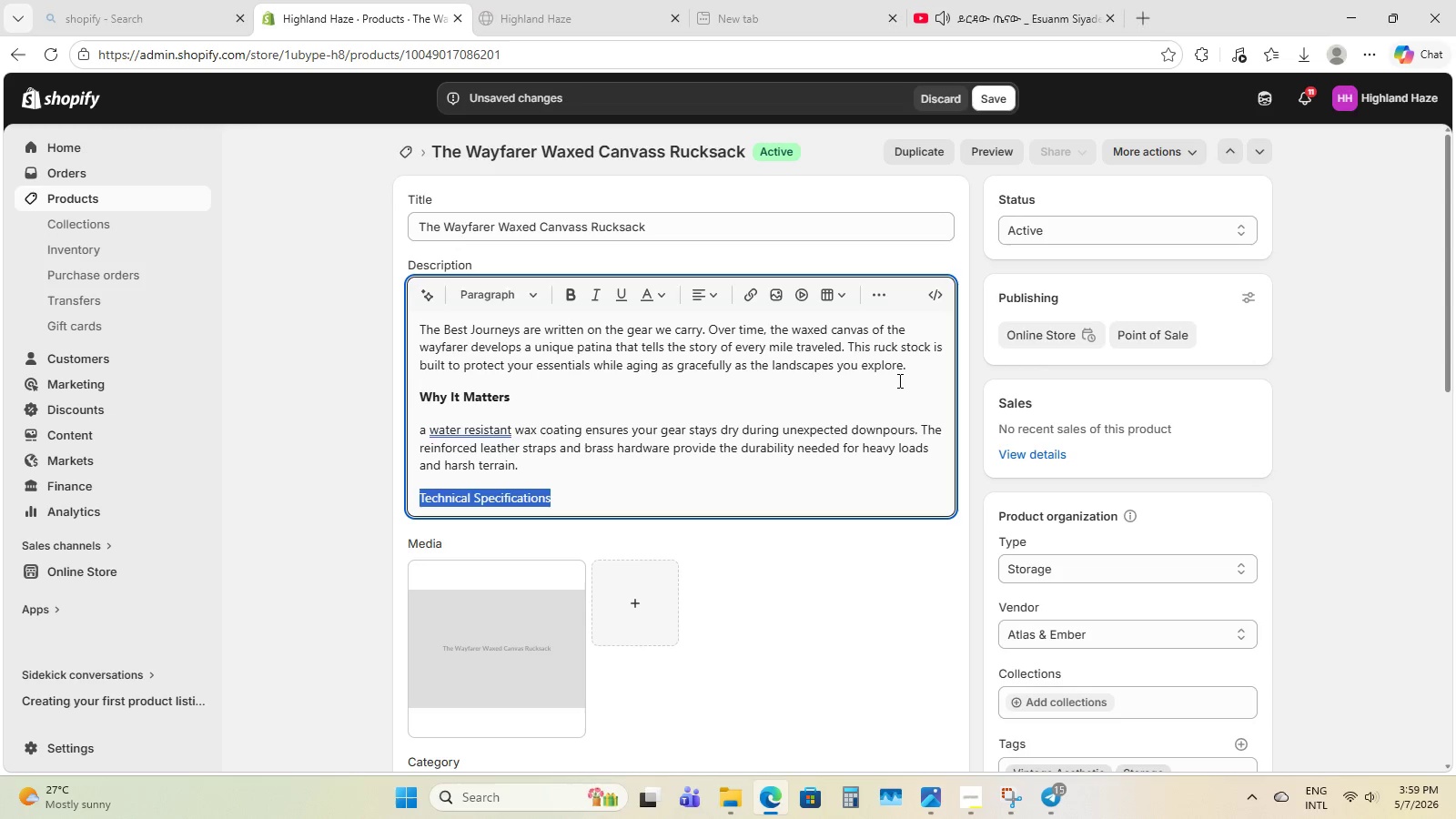 
key(Control+B)
 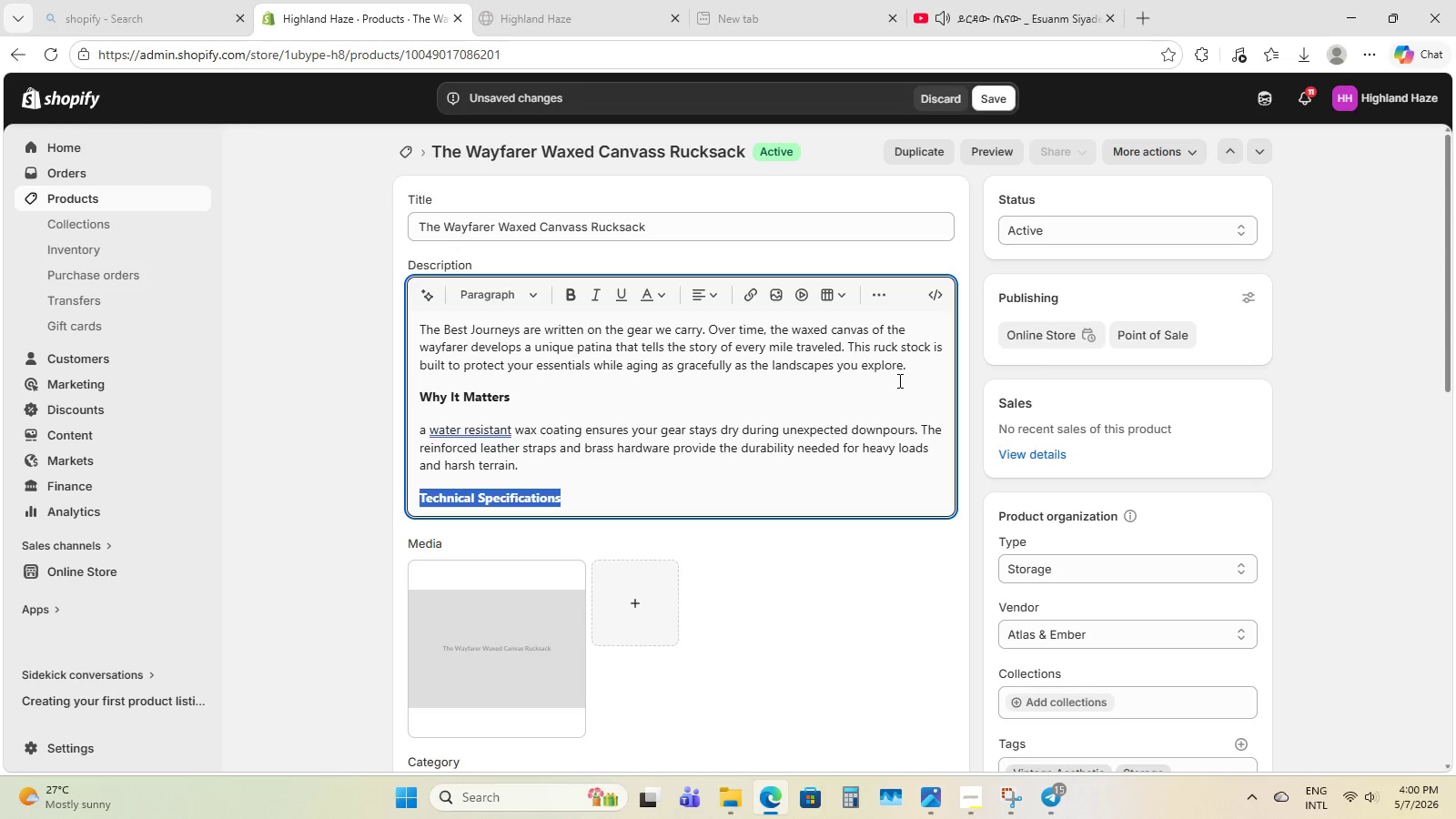 
key(Numpad0)
 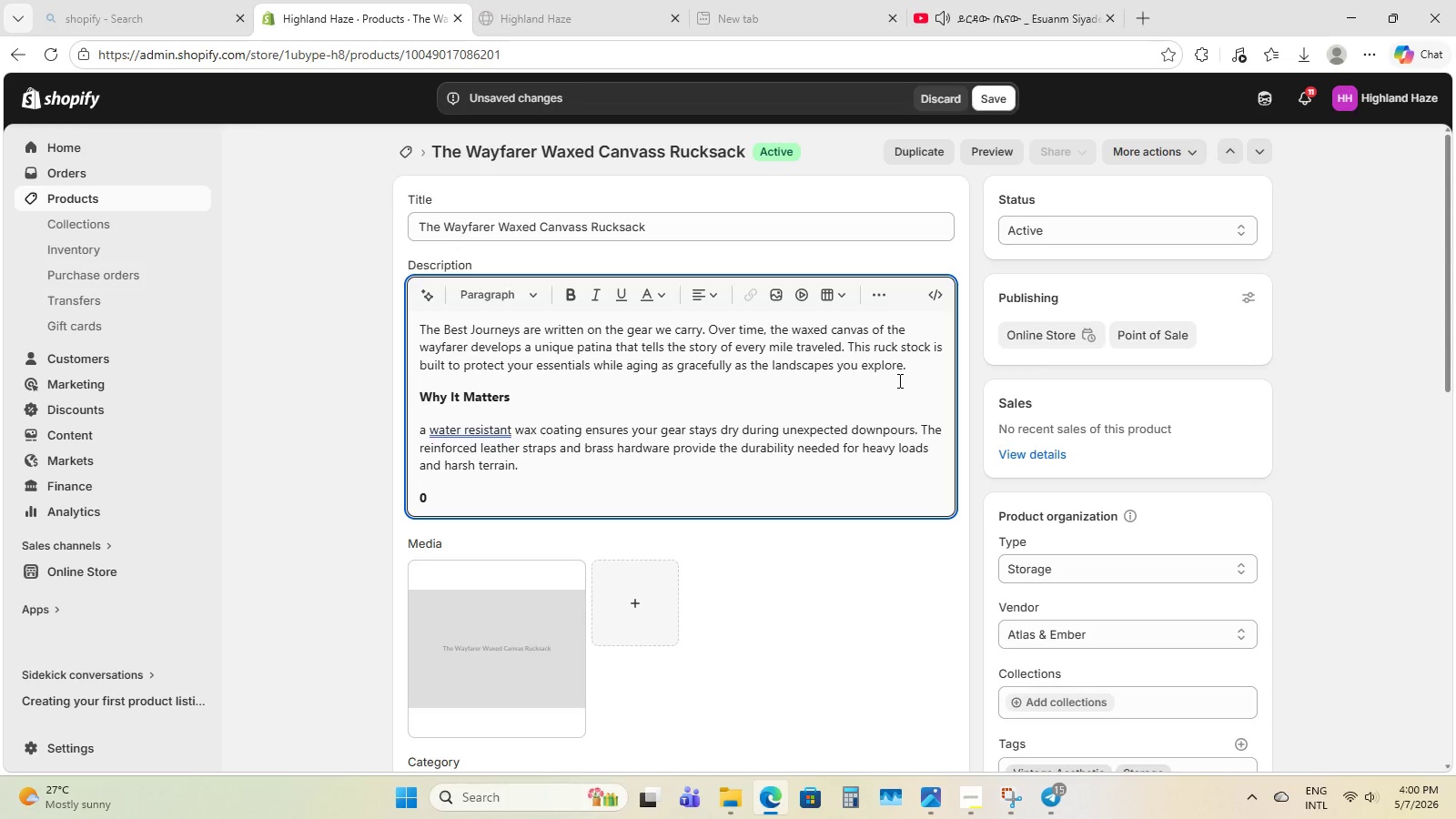 
key(Control+Z)
 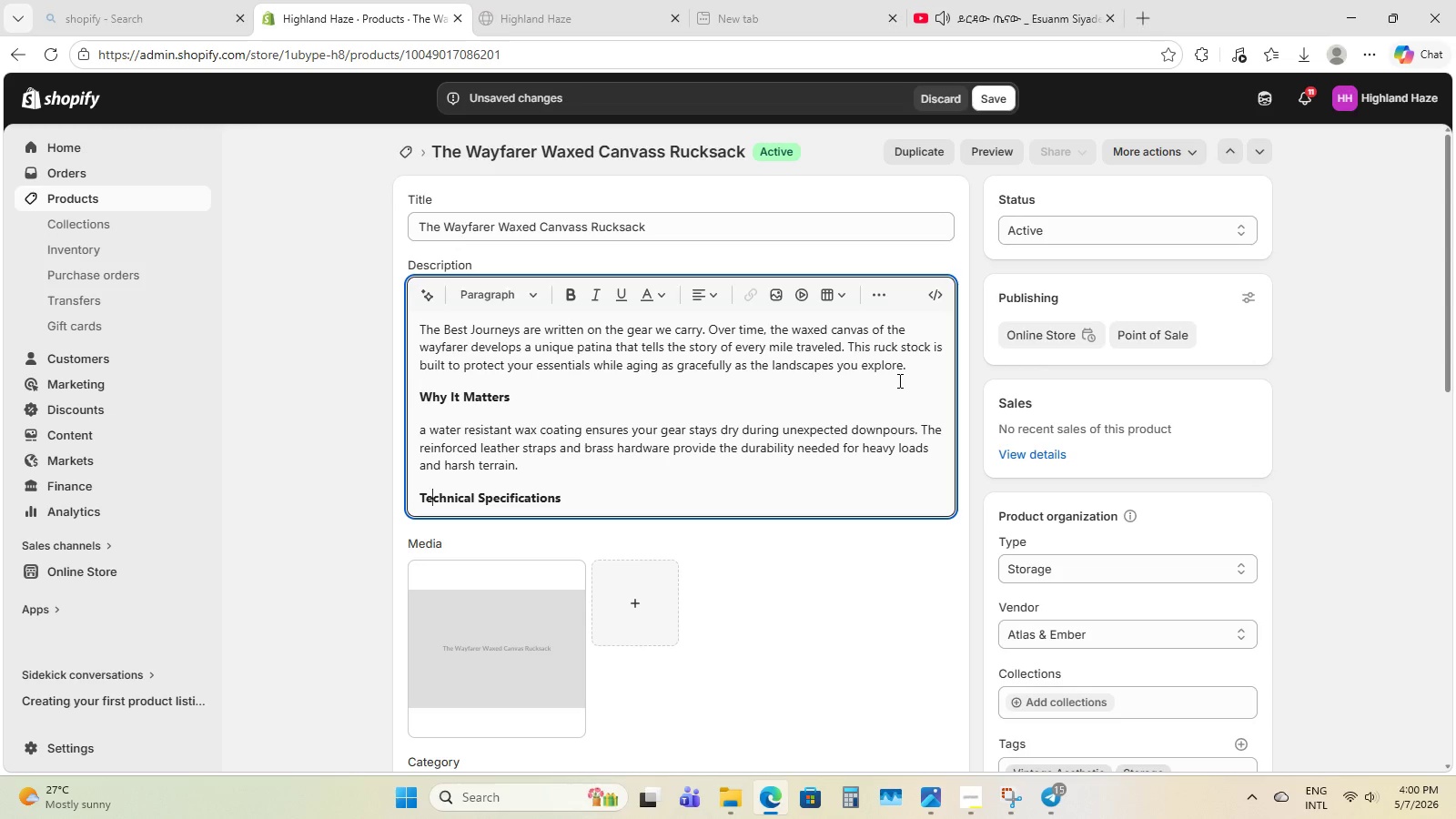 
key(ArrowRight)
 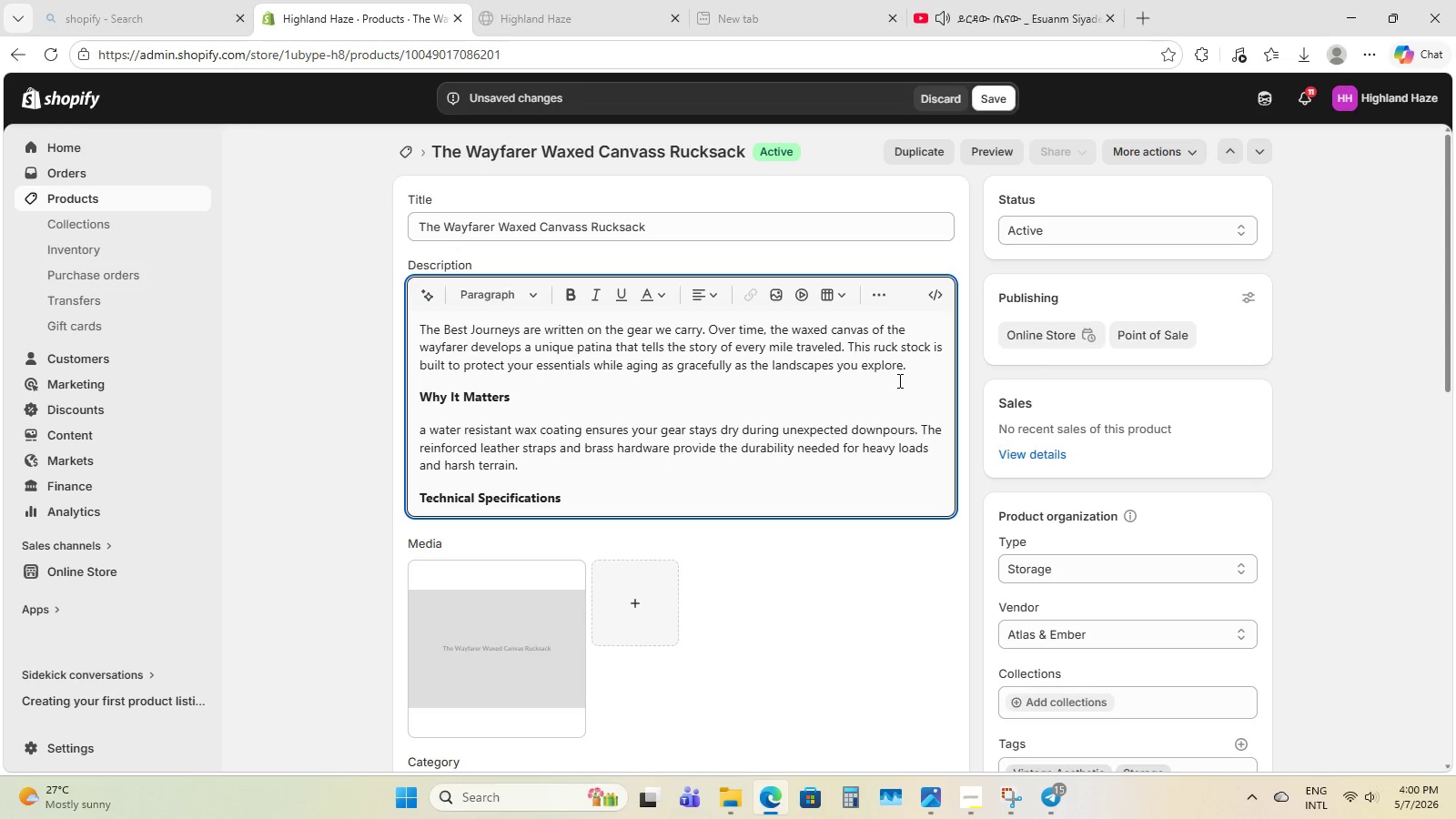 
key(Control+ArrowRight)
 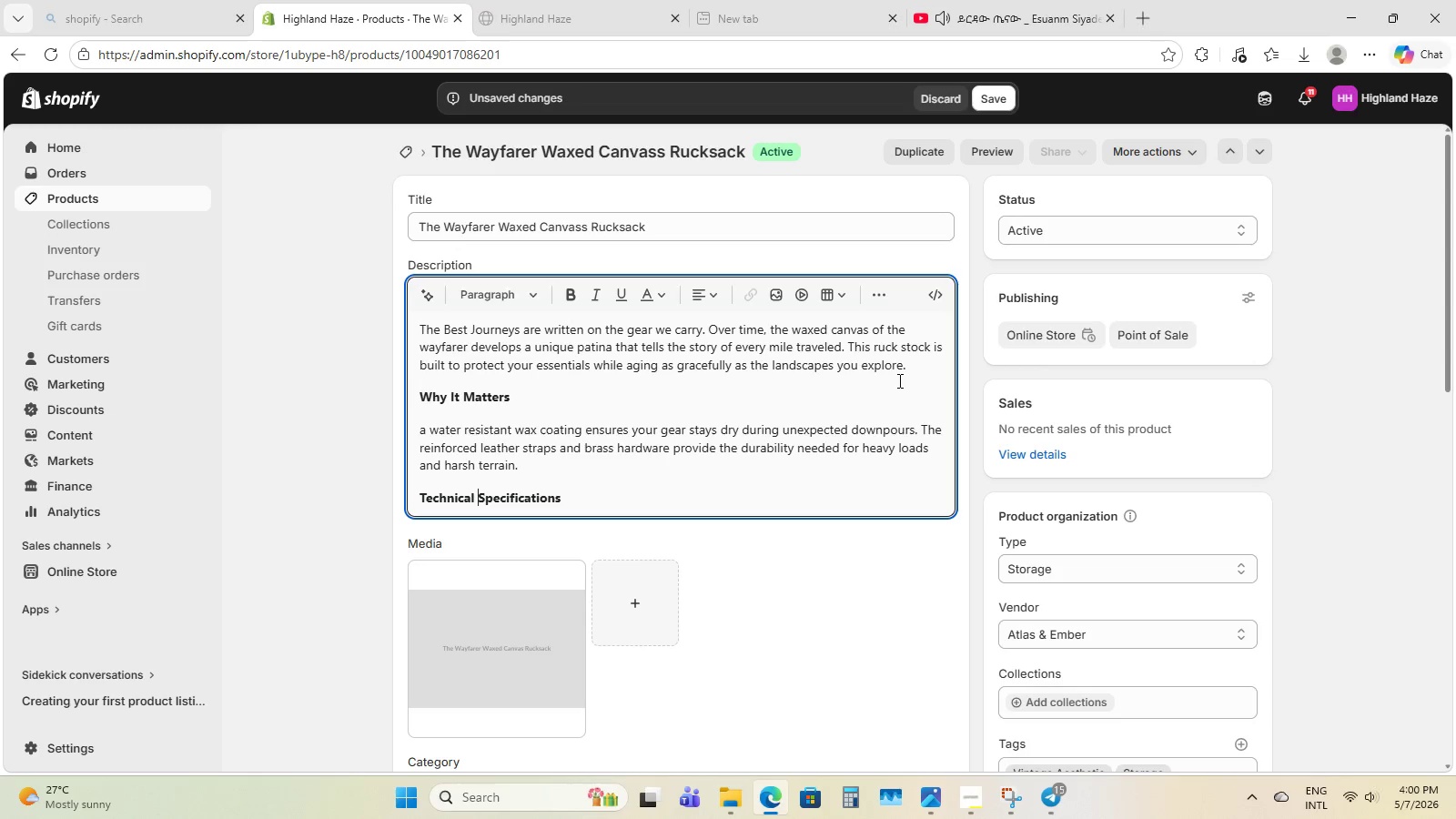 
key(Control+ArrowRight)
 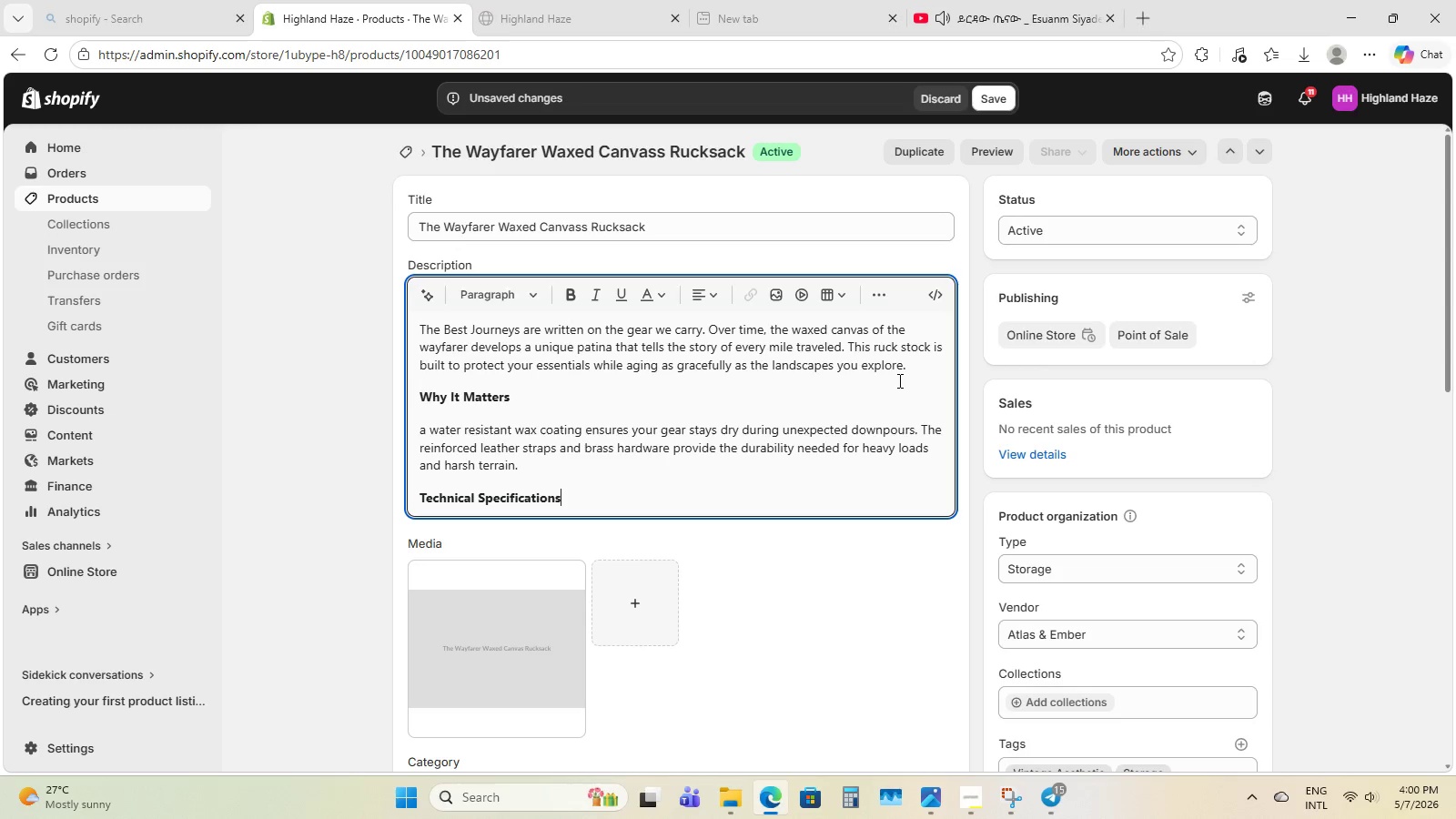 
key(Control+ArrowRight)
 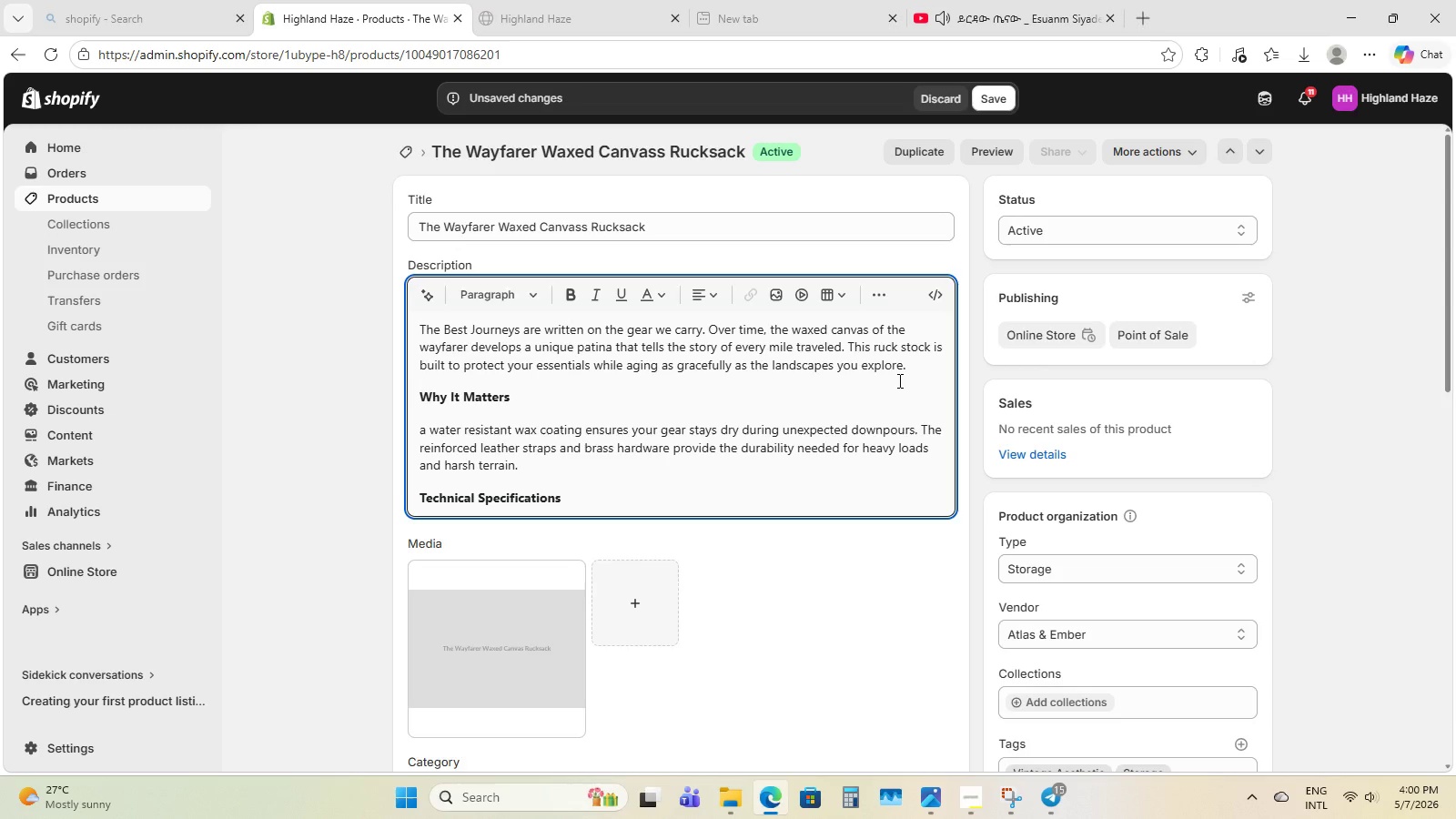 
key(Enter)
 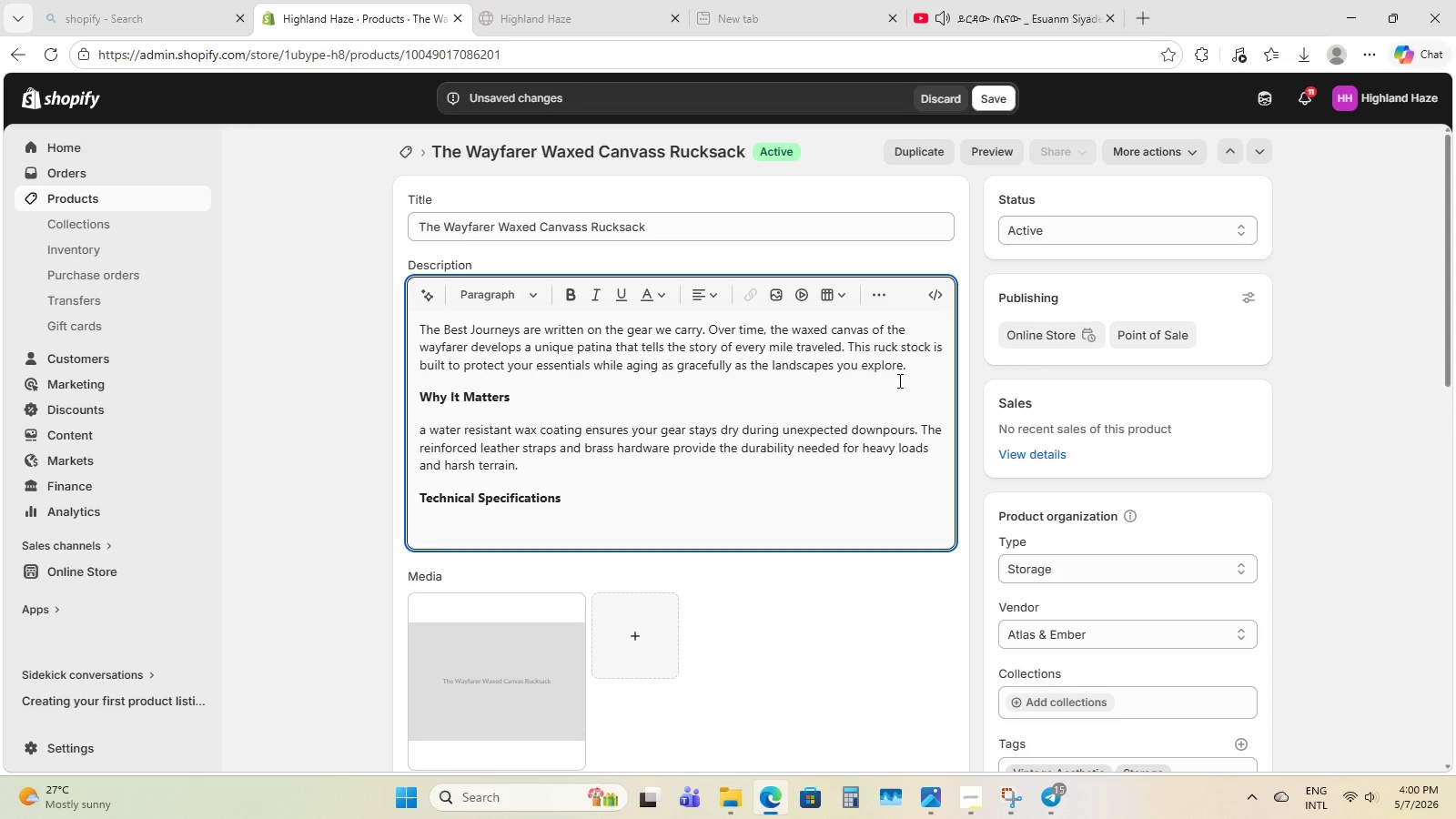 
type(- 18oz )
key(Backspace)
key(Backspace)
key(Backspace)
key(Backspace)
key(Backspace)
 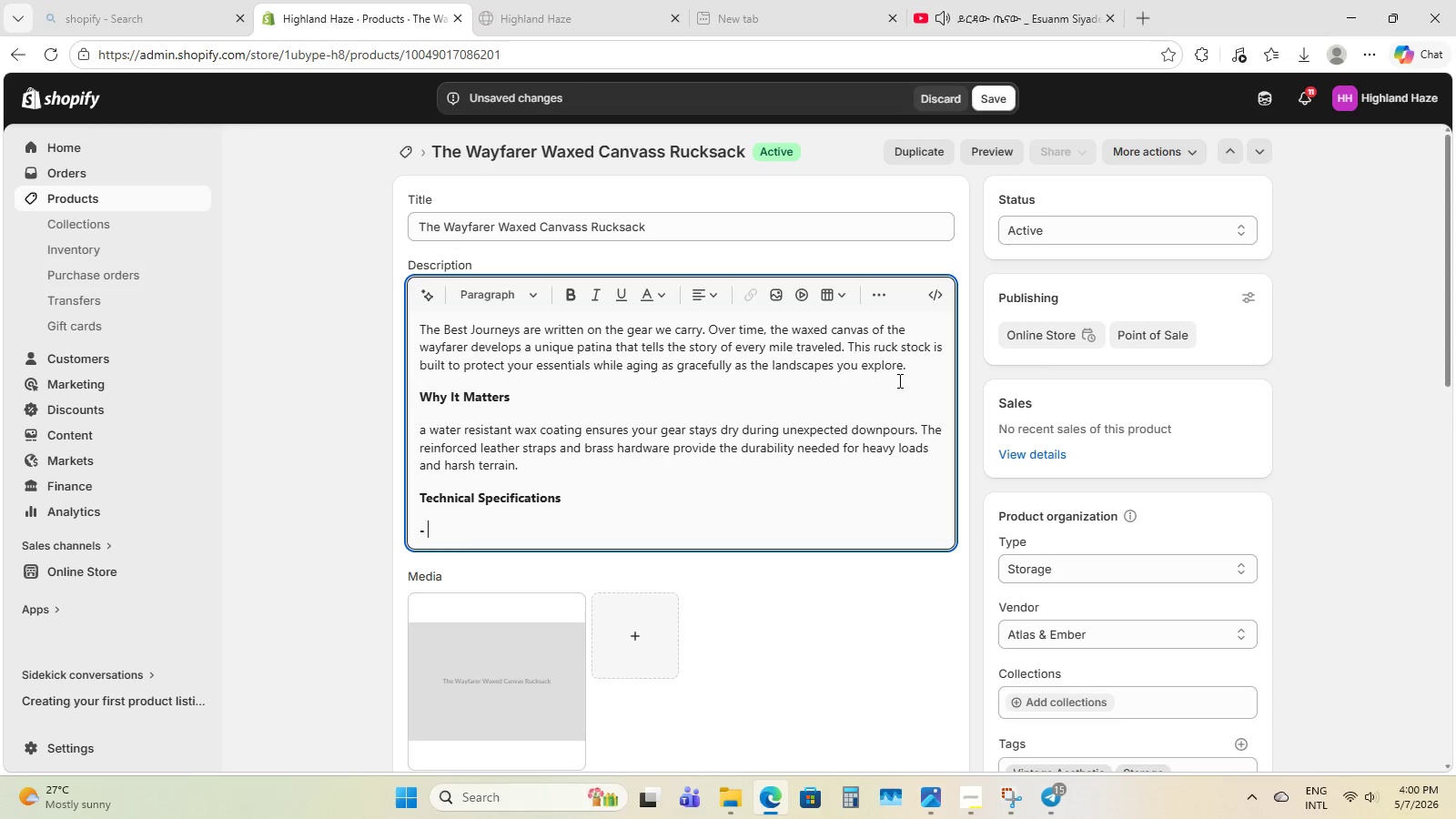 
key(Control+B)
 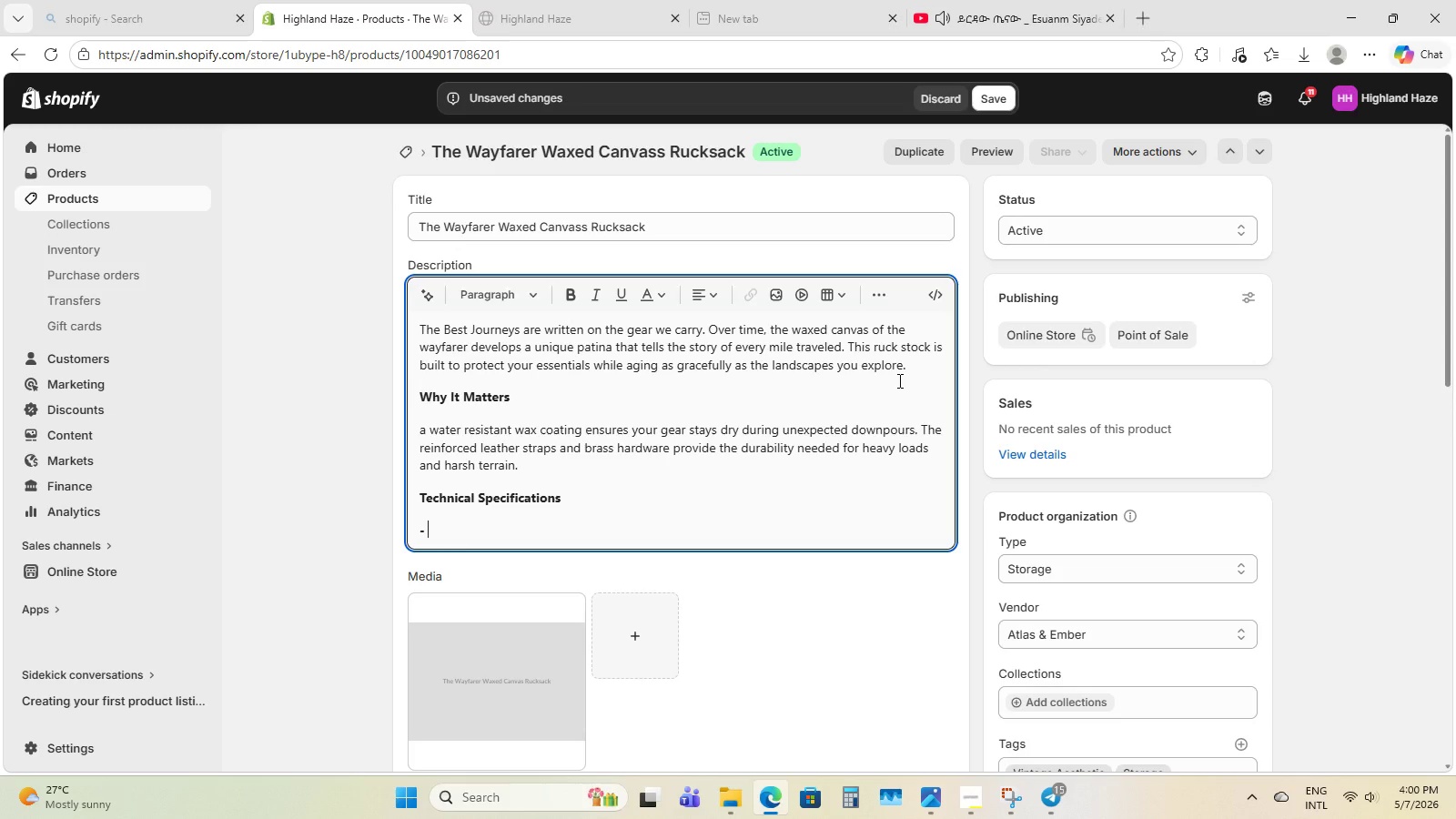 
type(18oz Waxed cooo)
key(Backspace)
key(Backspace)
type(ttom)
key(Backspace)
type(m )
key(Backspace)
key(Backspace)
type(n Canvas \)
key(Backspace)
 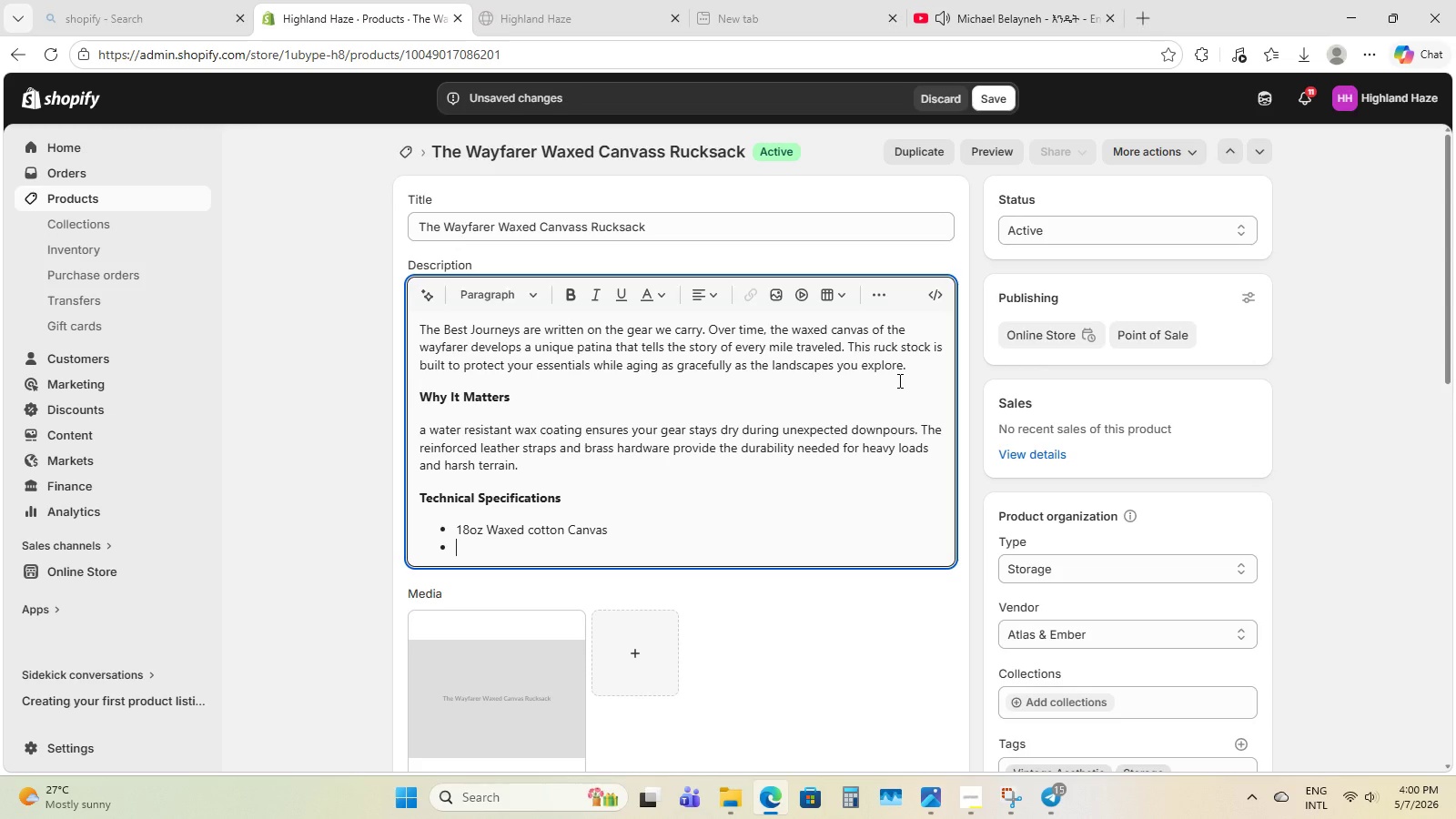 
 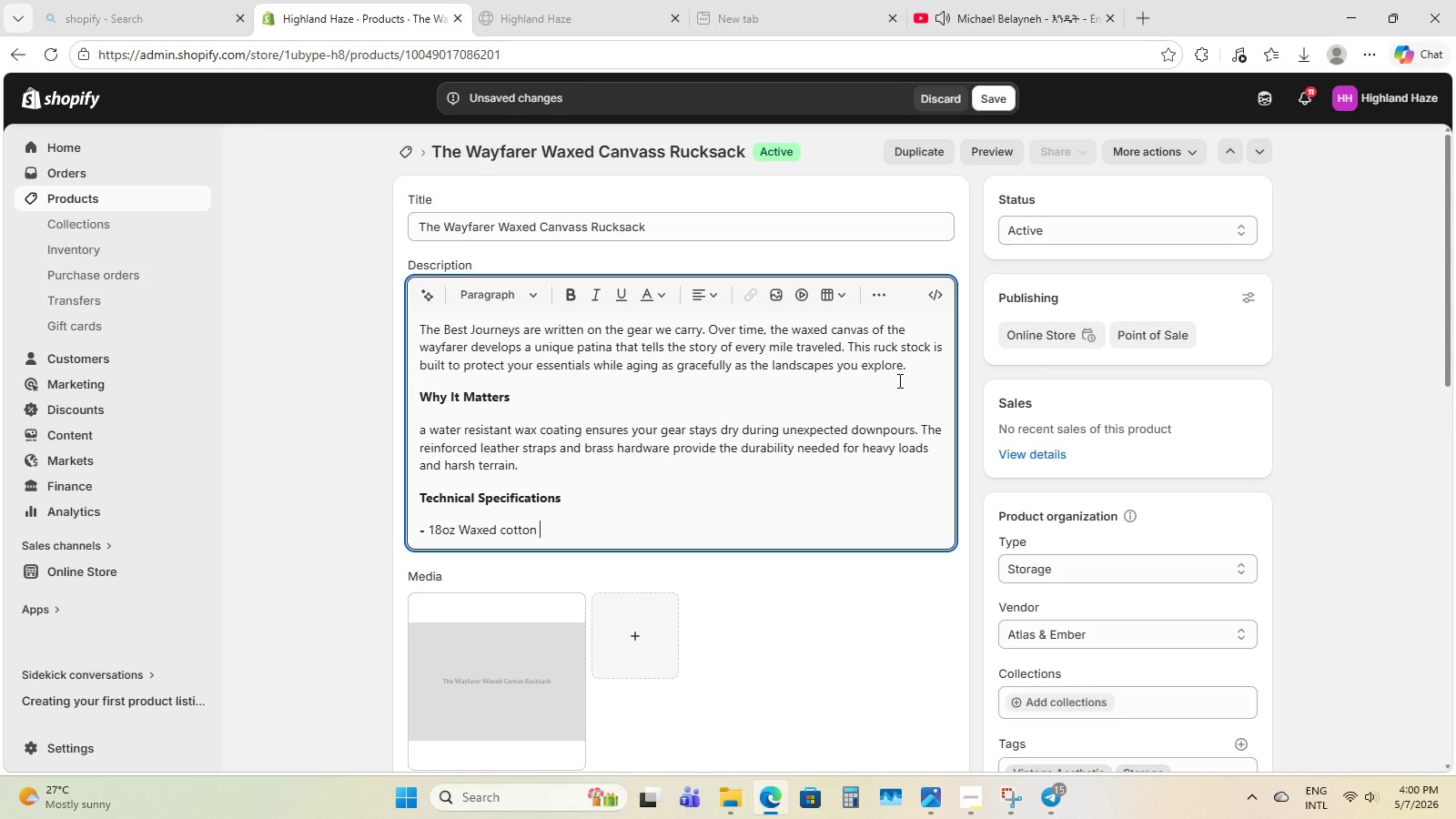 
key(Enter)
 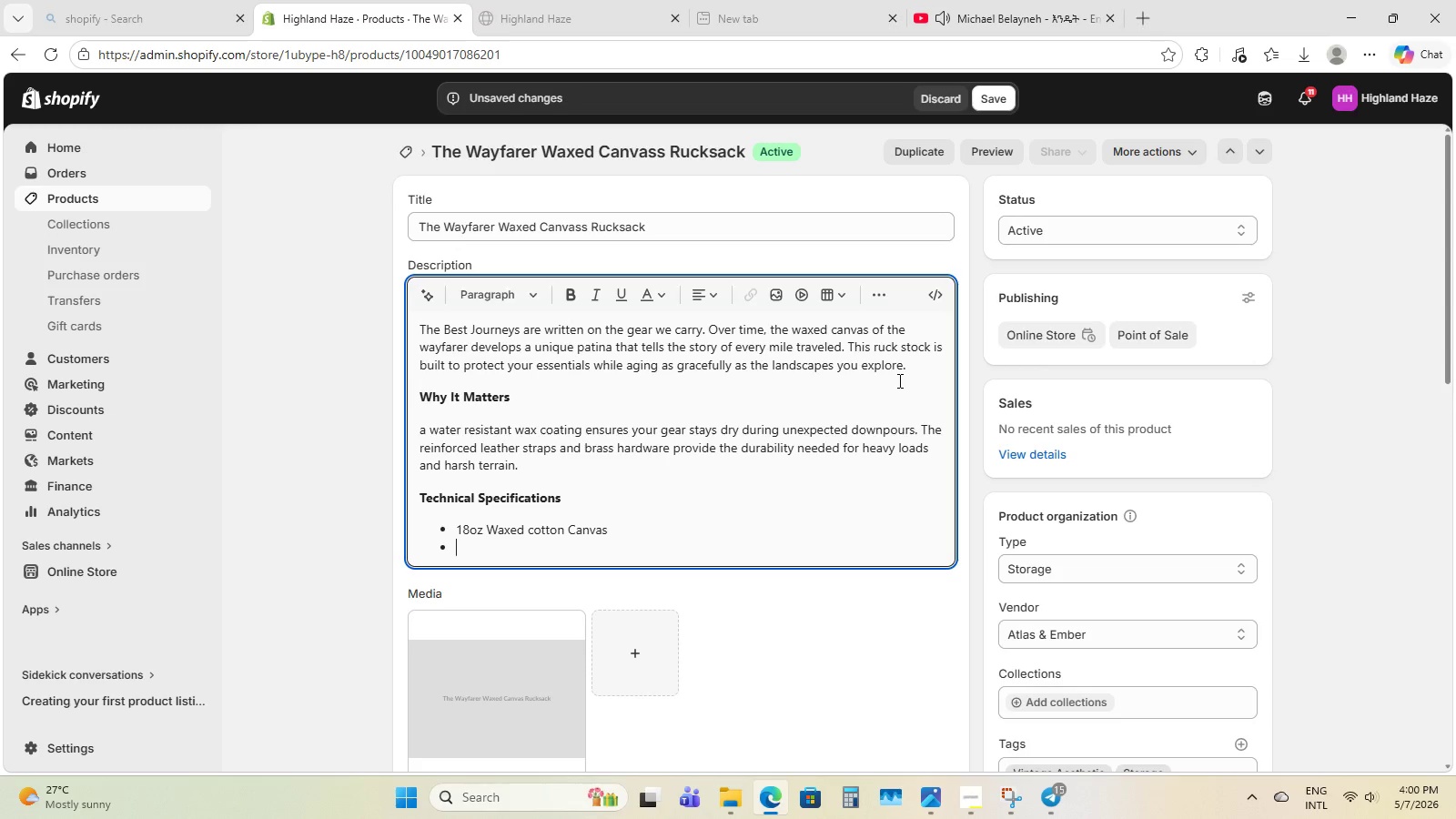 
type(Geniune top-grain leather straps )
 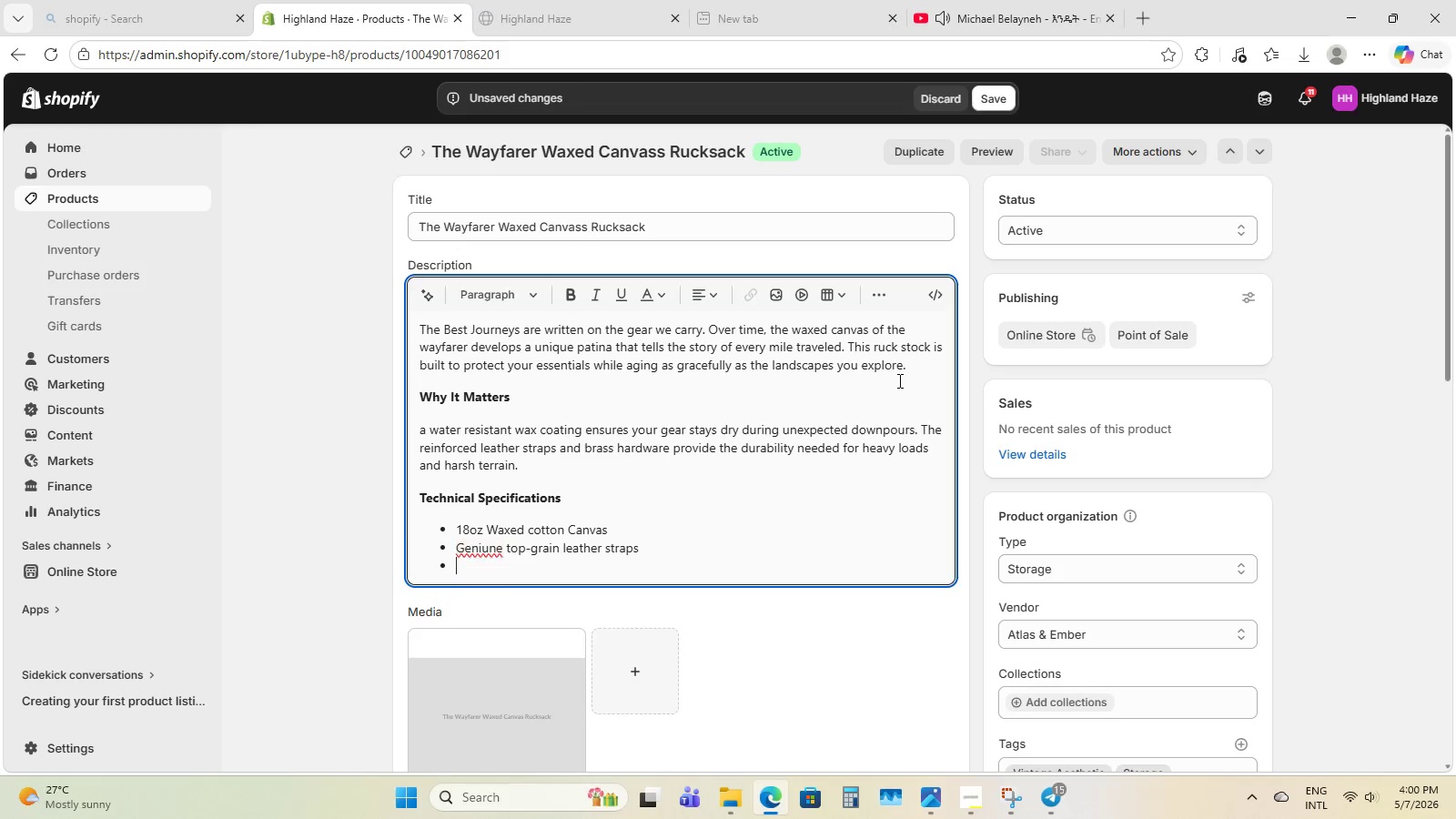 
 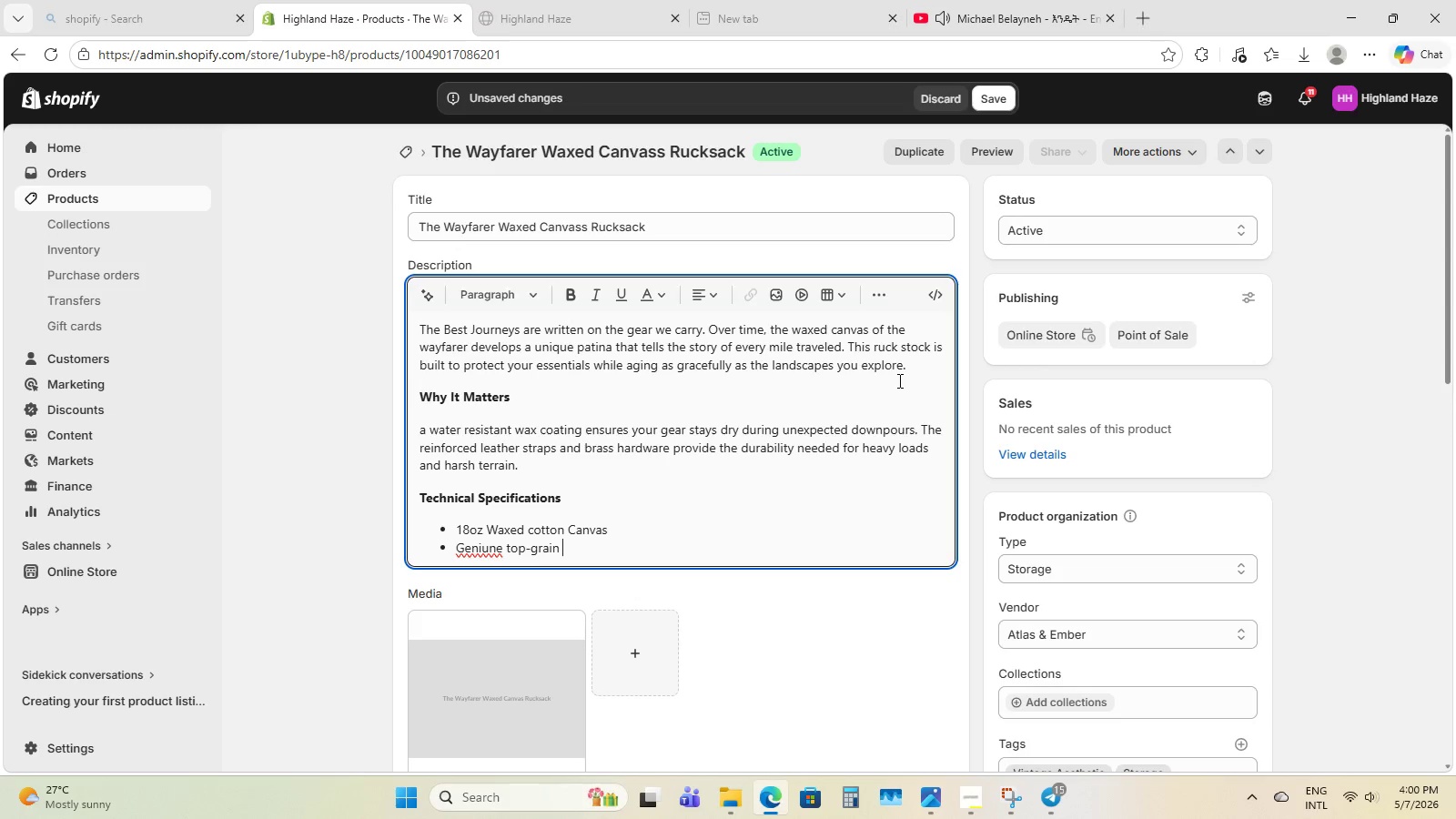 
key(Enter)
 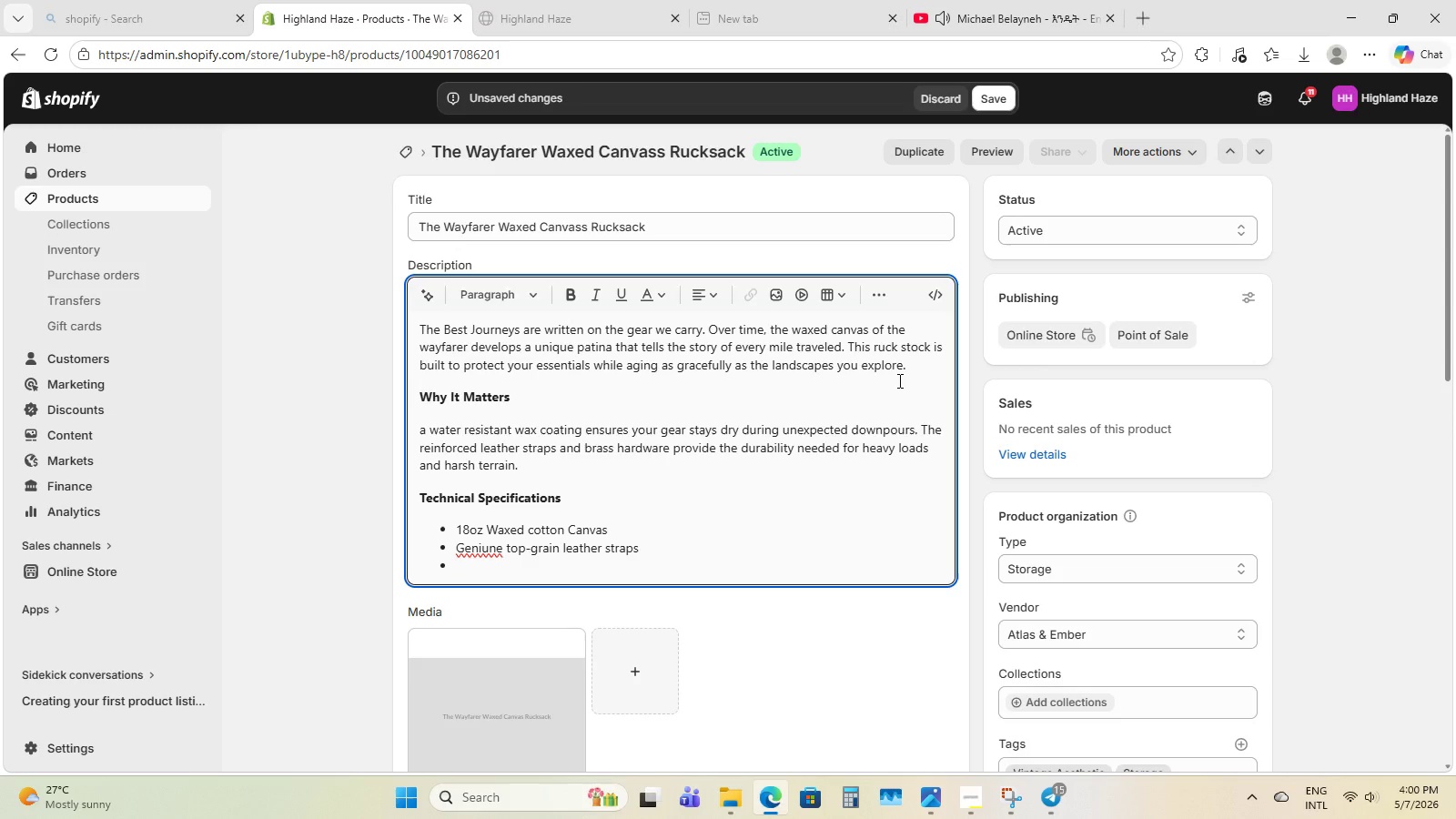 
type(Soild)
key(Backspace)
key(Backspace)
key(Backspace)
type(lid Brass)
key(Backspace)
key(Backspace)
key(Backspace)
key(Backspace)
key(Backspace)
type(bar)
key(Backspace)
key(Backspace)
type(rass hardare )
key(Backspace)
key(Backspace)
key(Backspace)
key(Backspace)
type(wawe)
key(Backspace)
key(Backspace)
key(Backspace)
type(e)
key(Backspace)
type(re )
 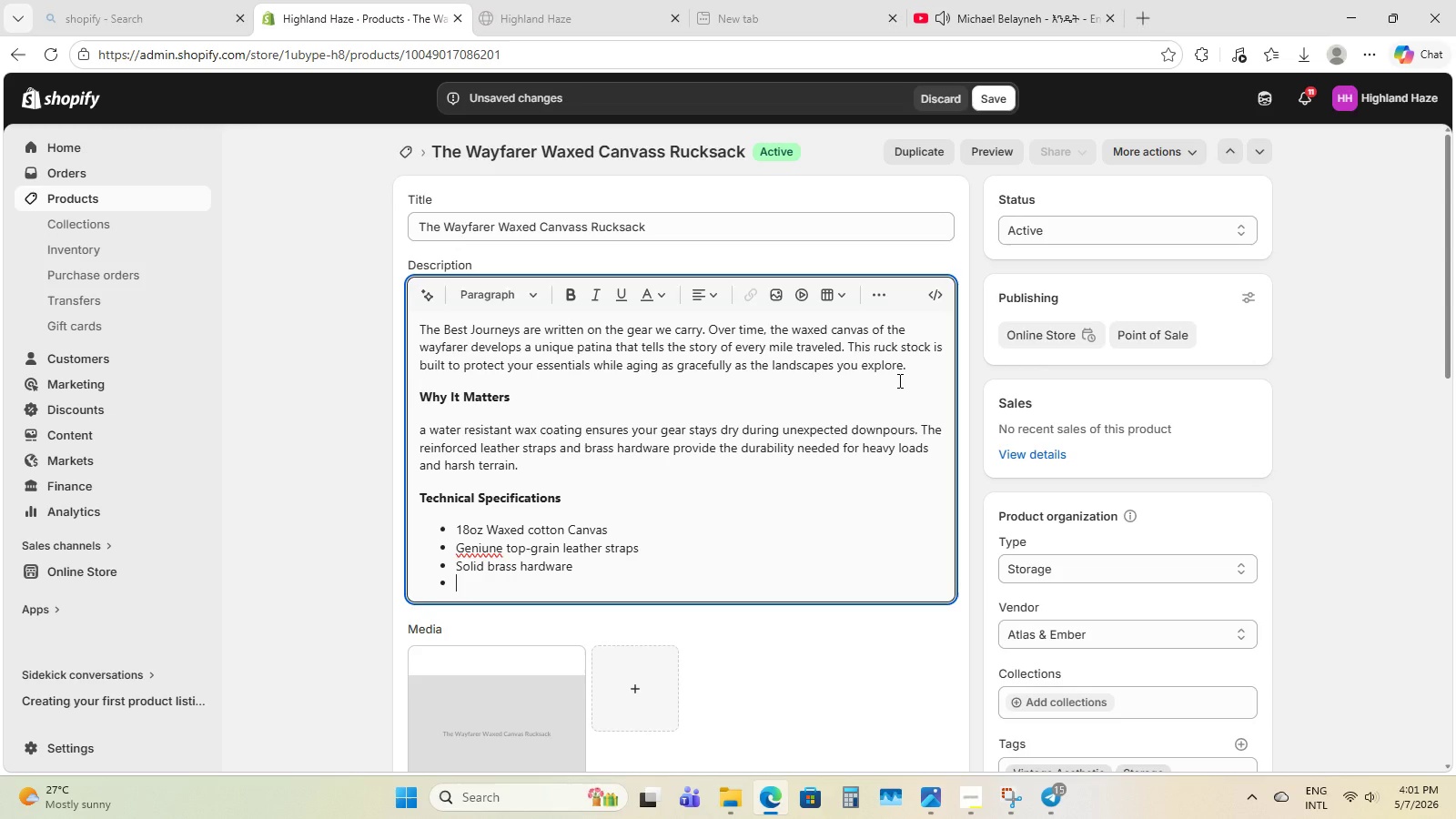 
key(Enter)
 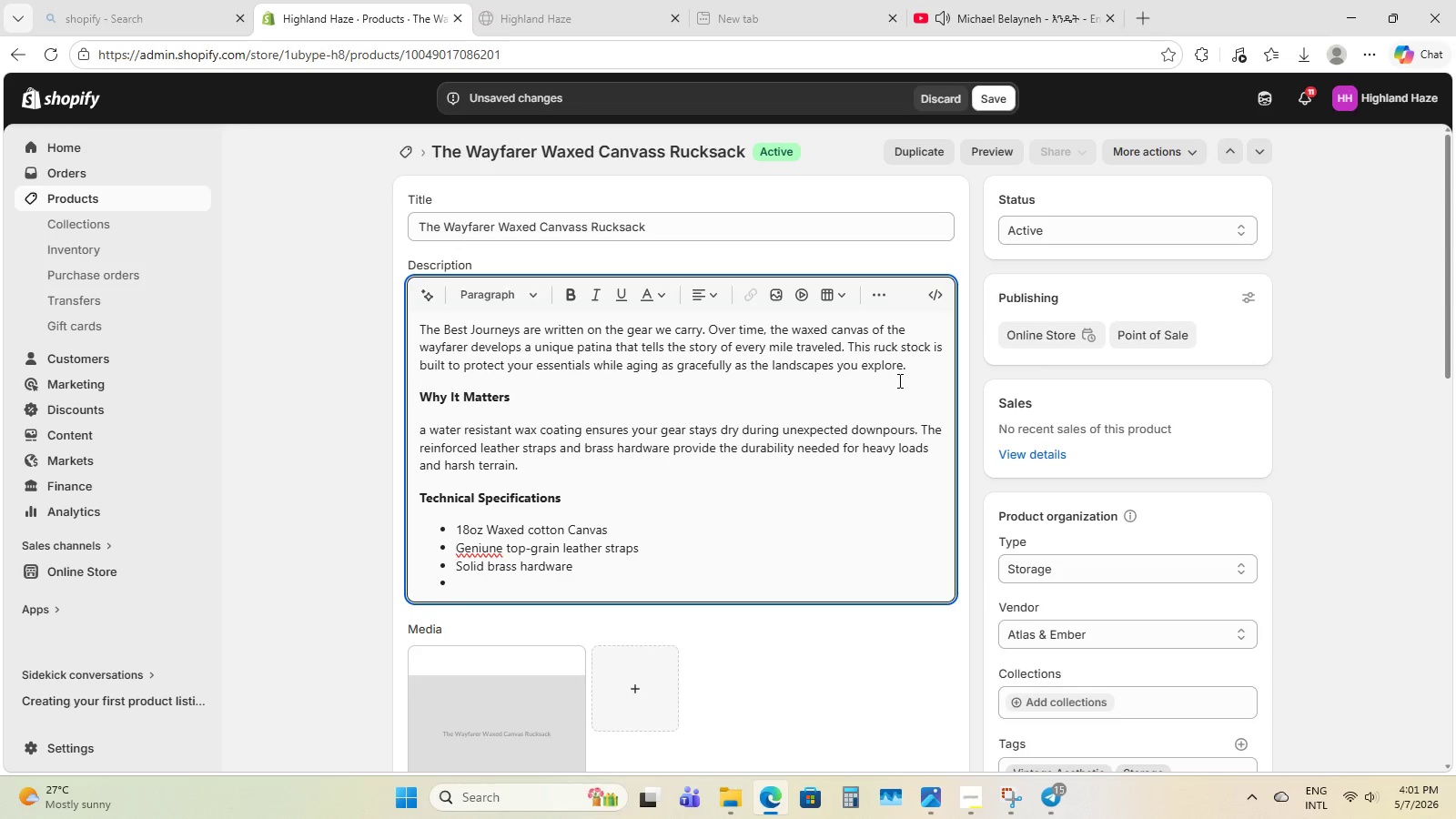 
type(Padded laptop Slevv)
key(Backspace)
key(Backspace)
type(eve )
 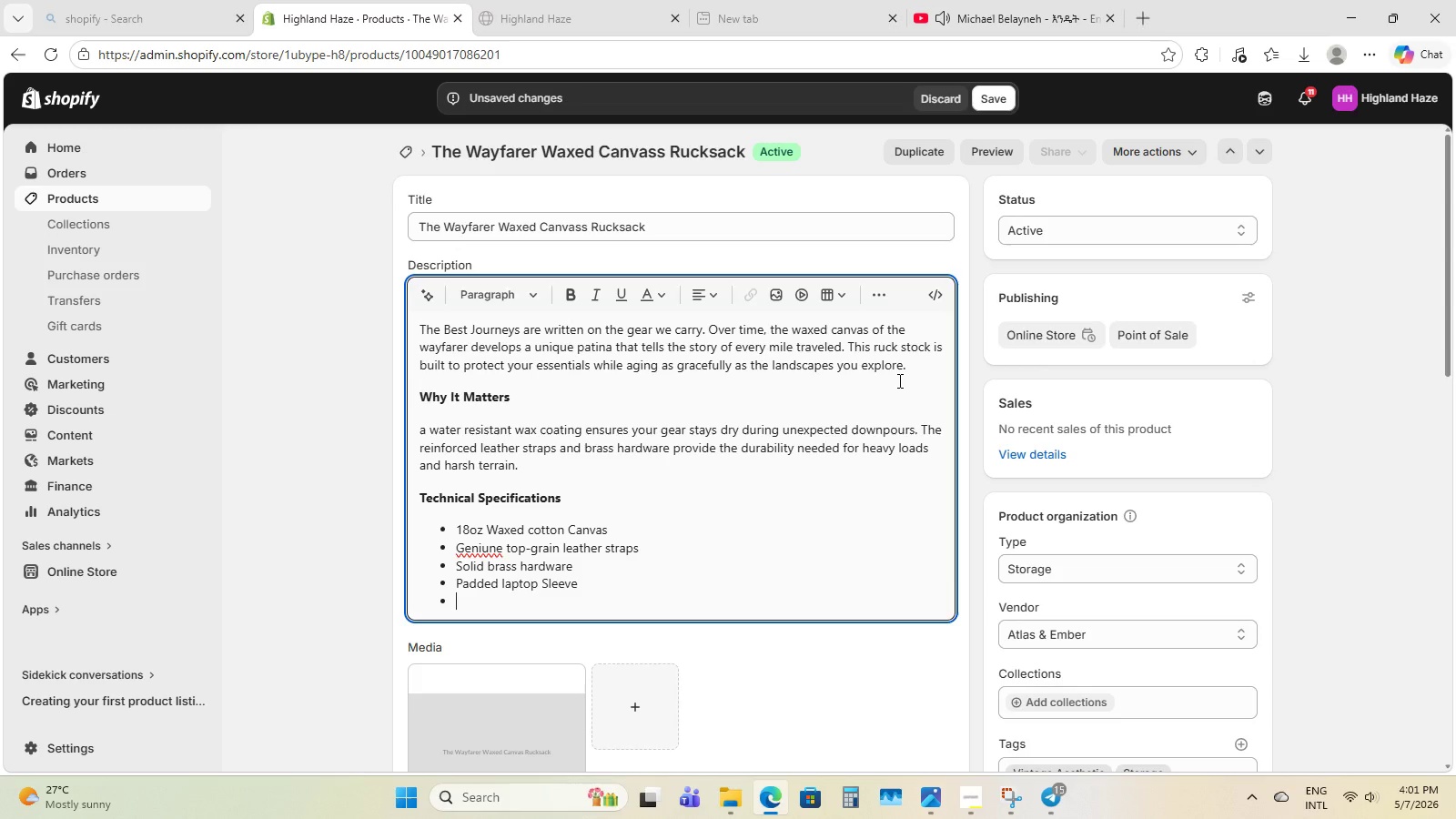 
 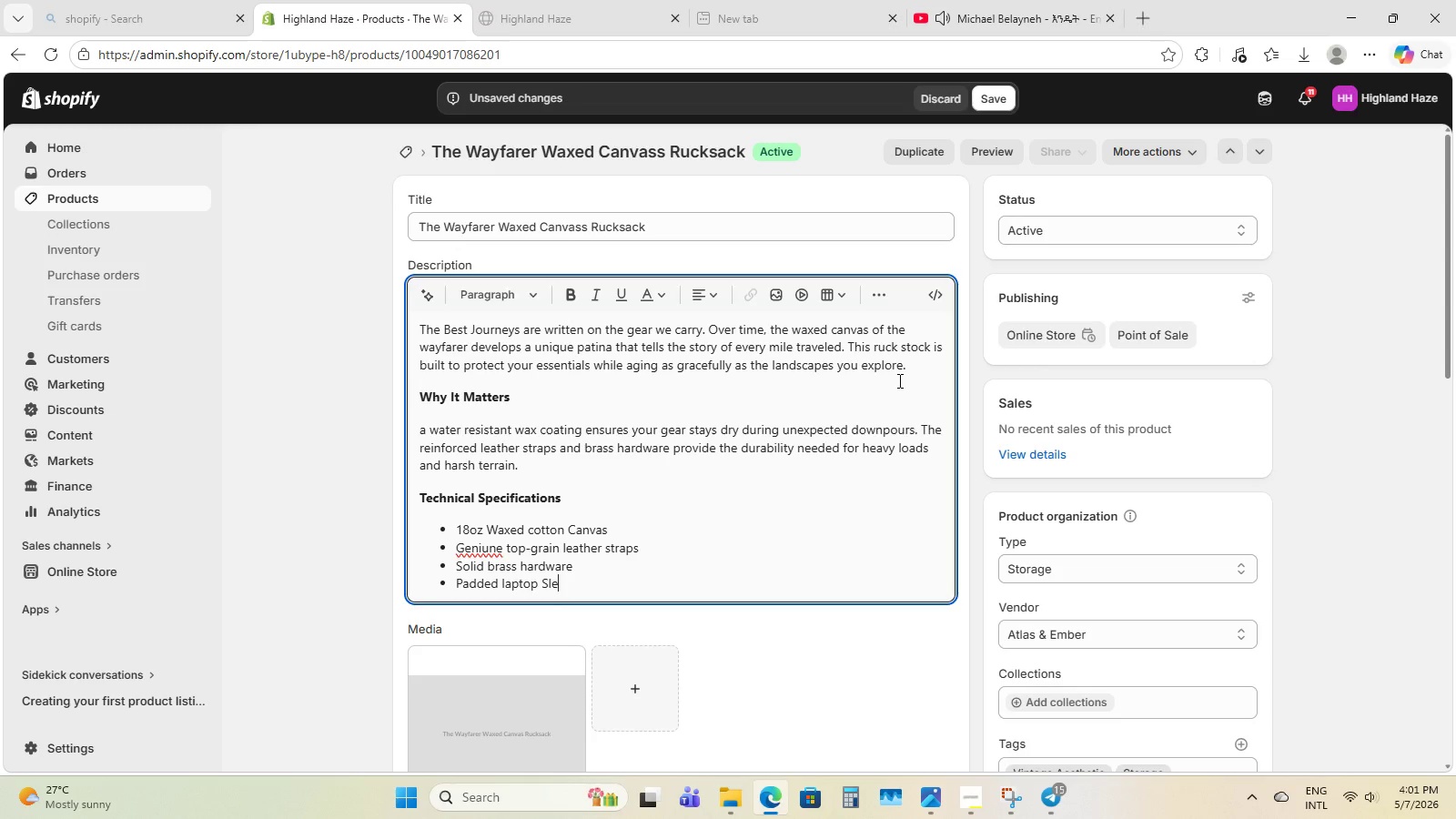 
key(Enter)
 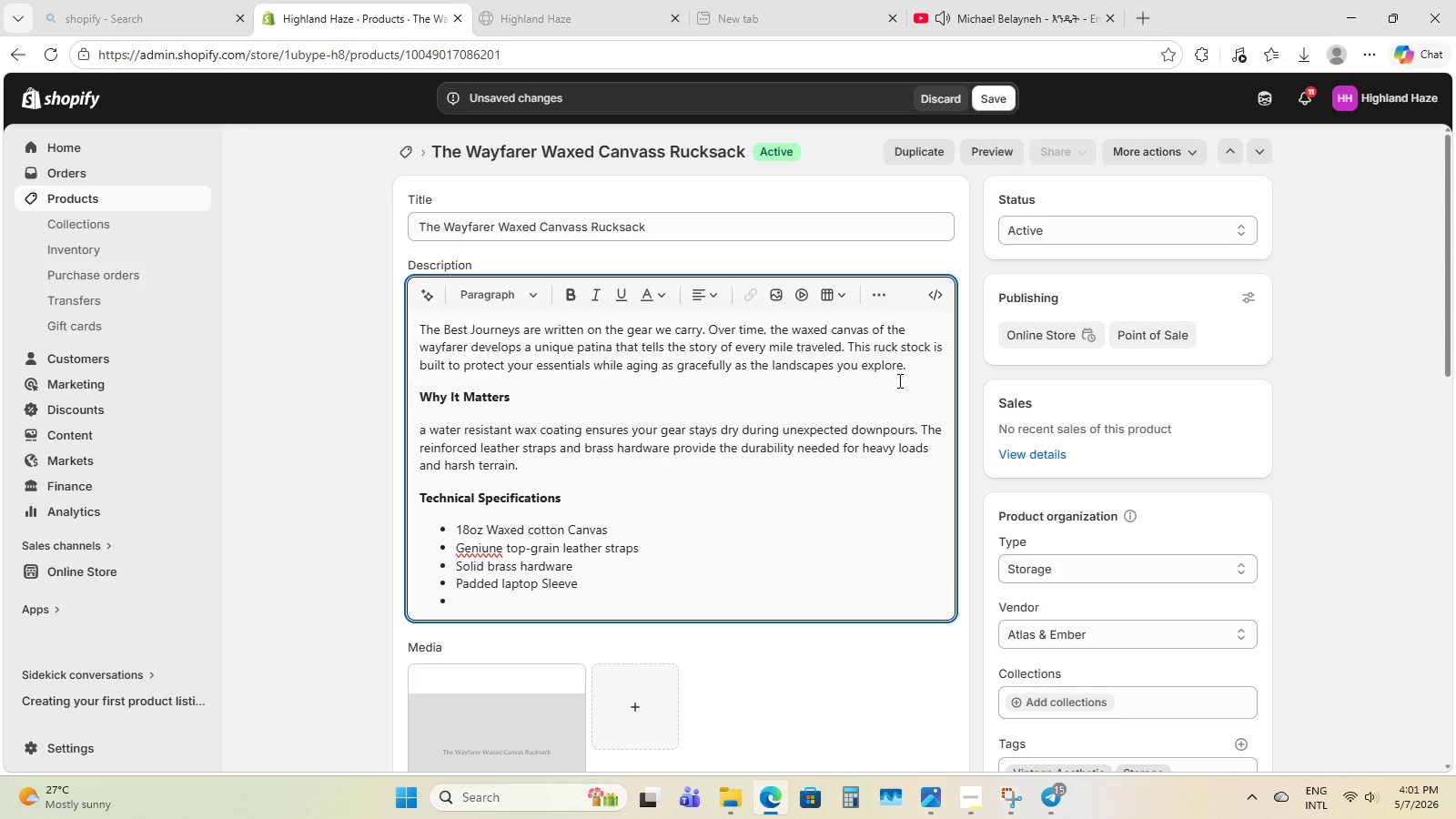 
hold_key(key=ShiftLeft, duration=1.34)
 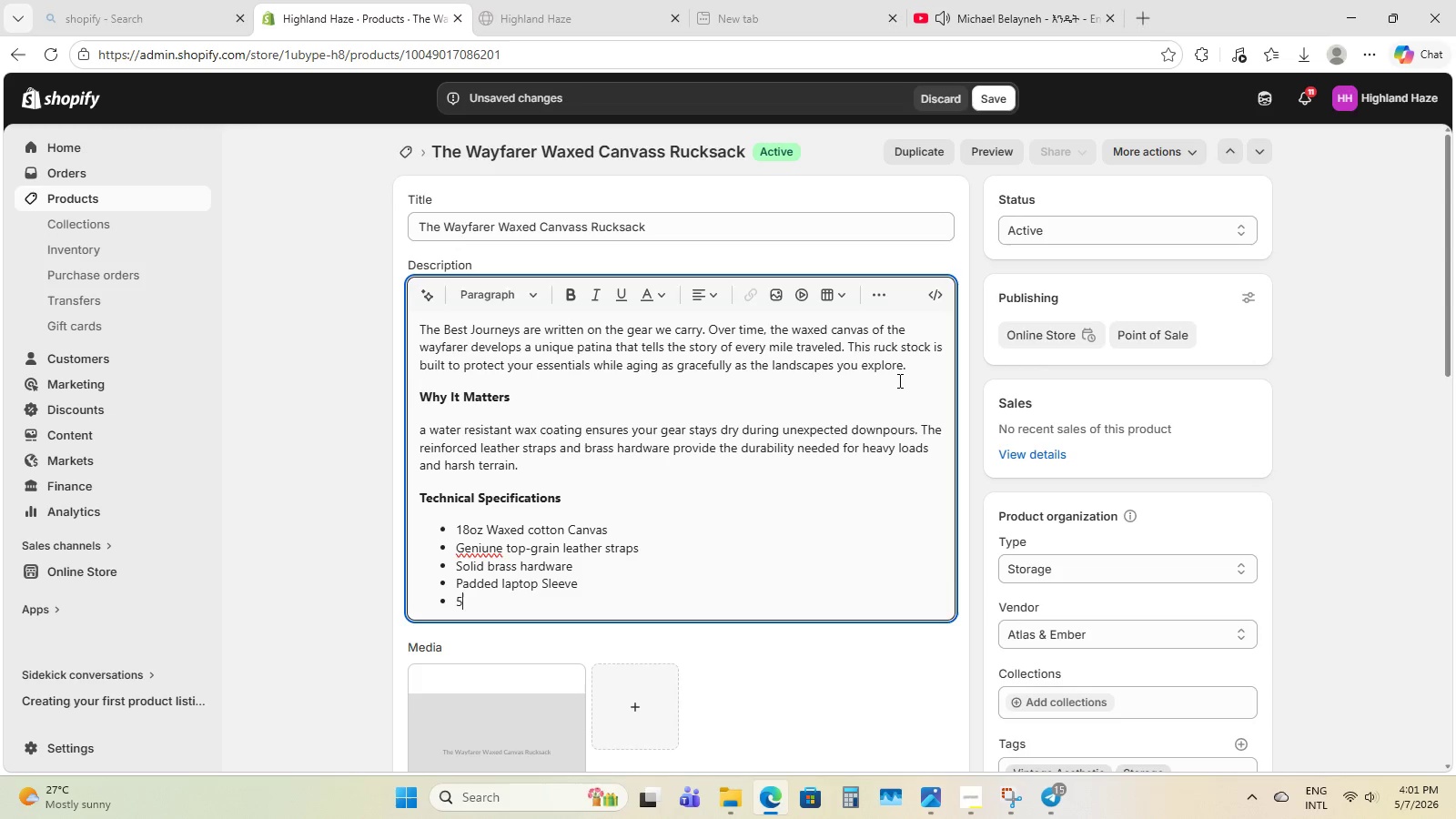 
key(Numpad5)
 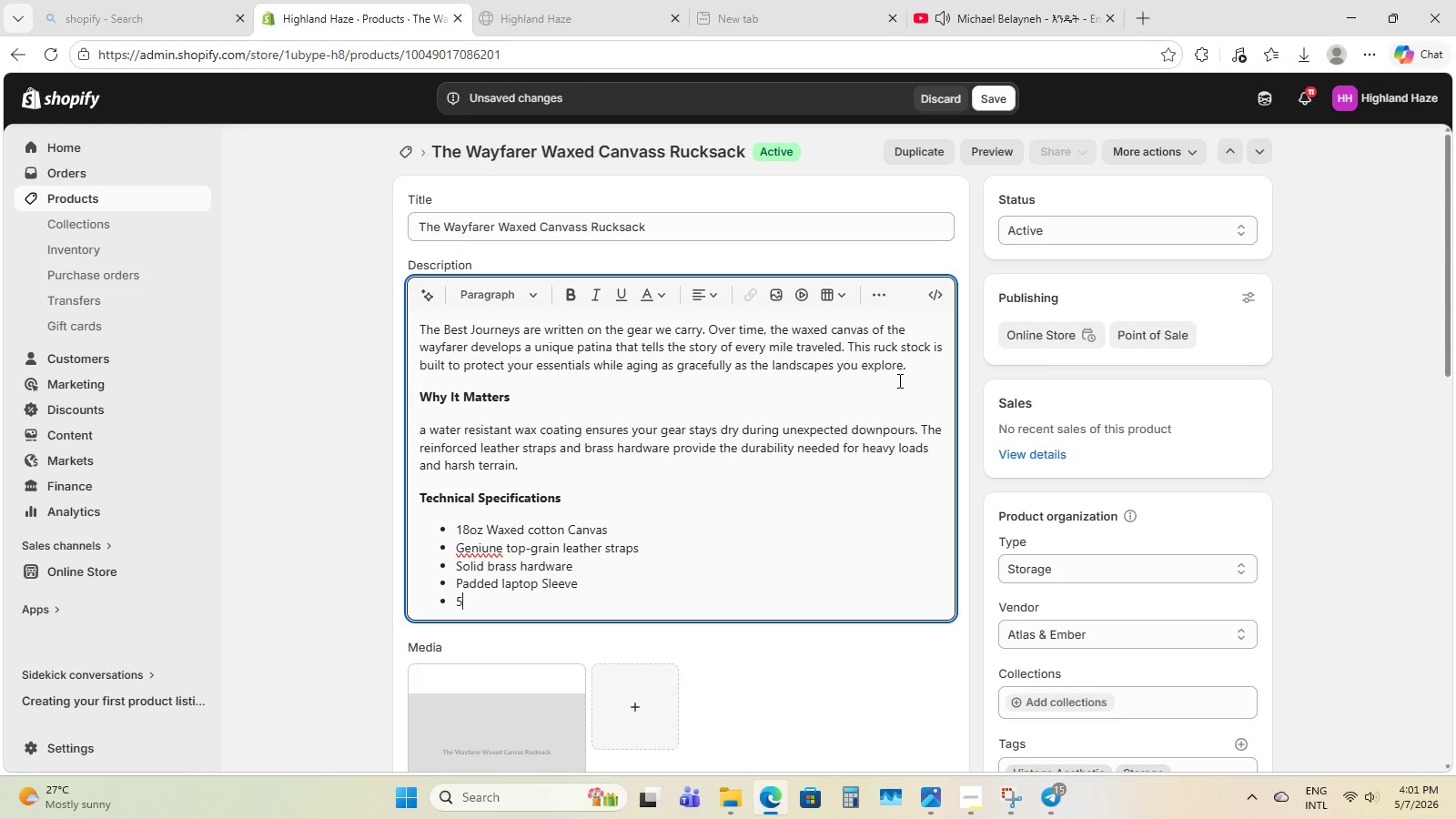 
key(Equal)
 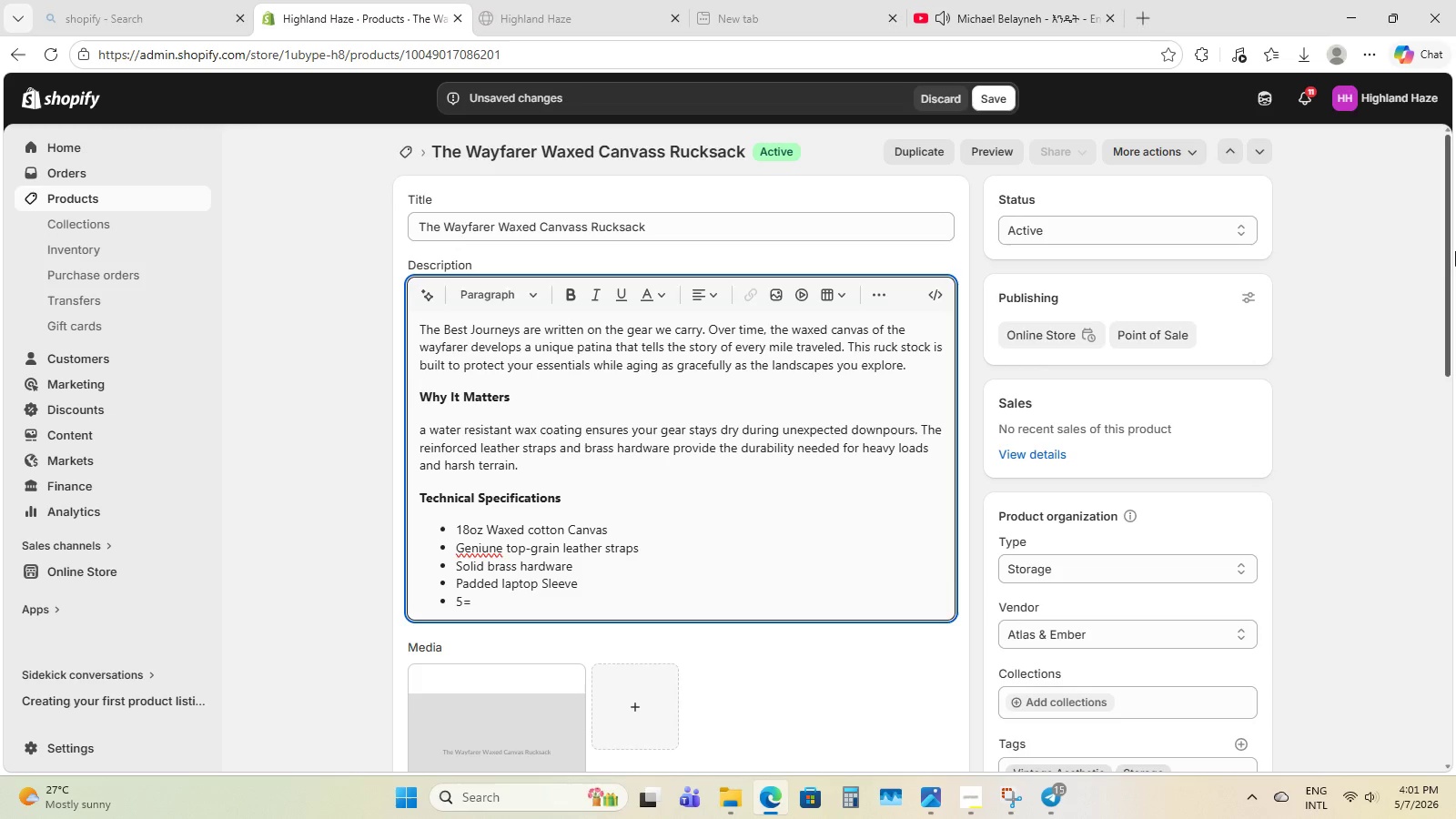 
key(Backspace)
key(Backspace)
type(25L Capacity)
 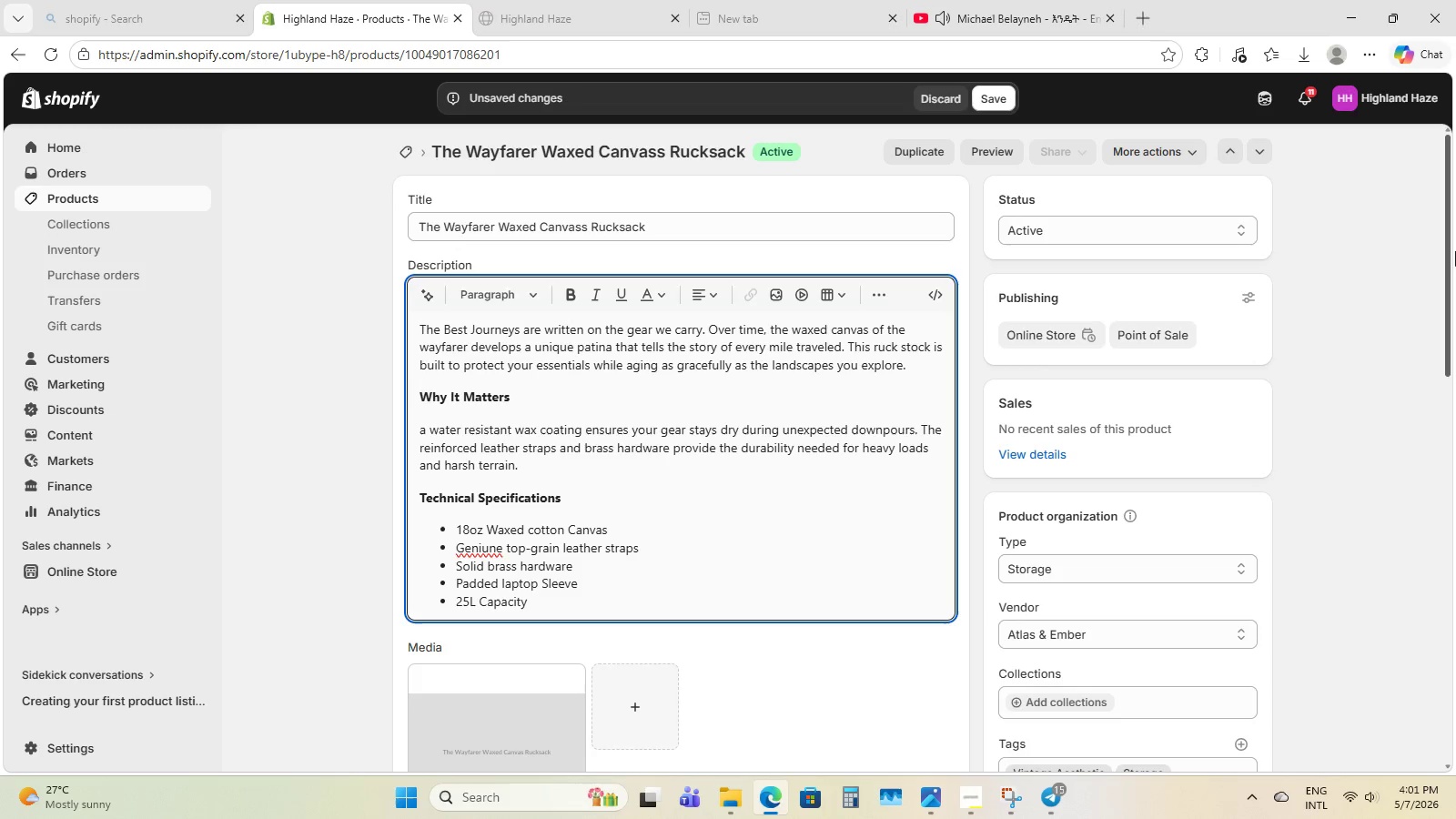 
left_click([476, 542])
 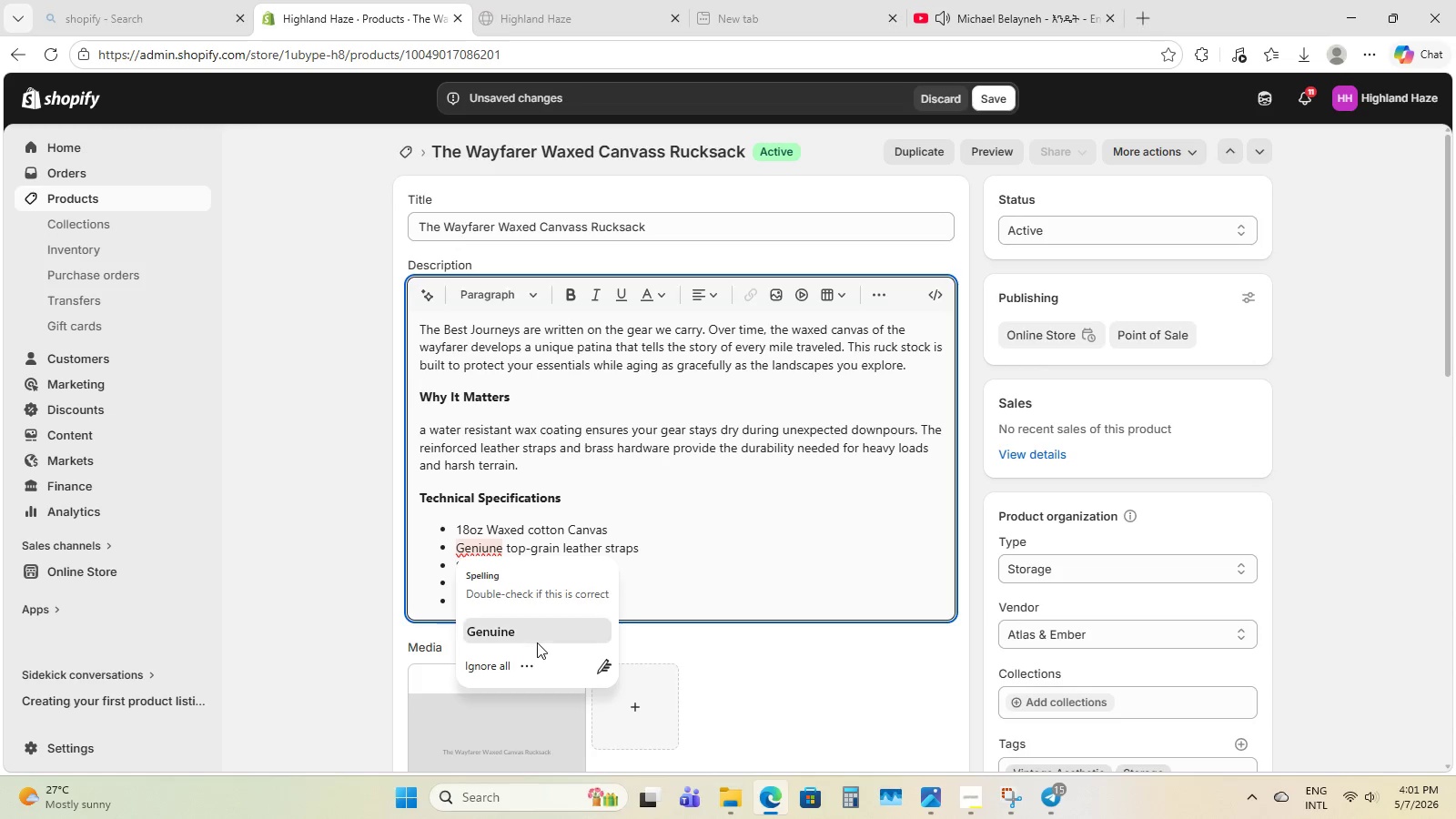 
left_click([537, 634])
 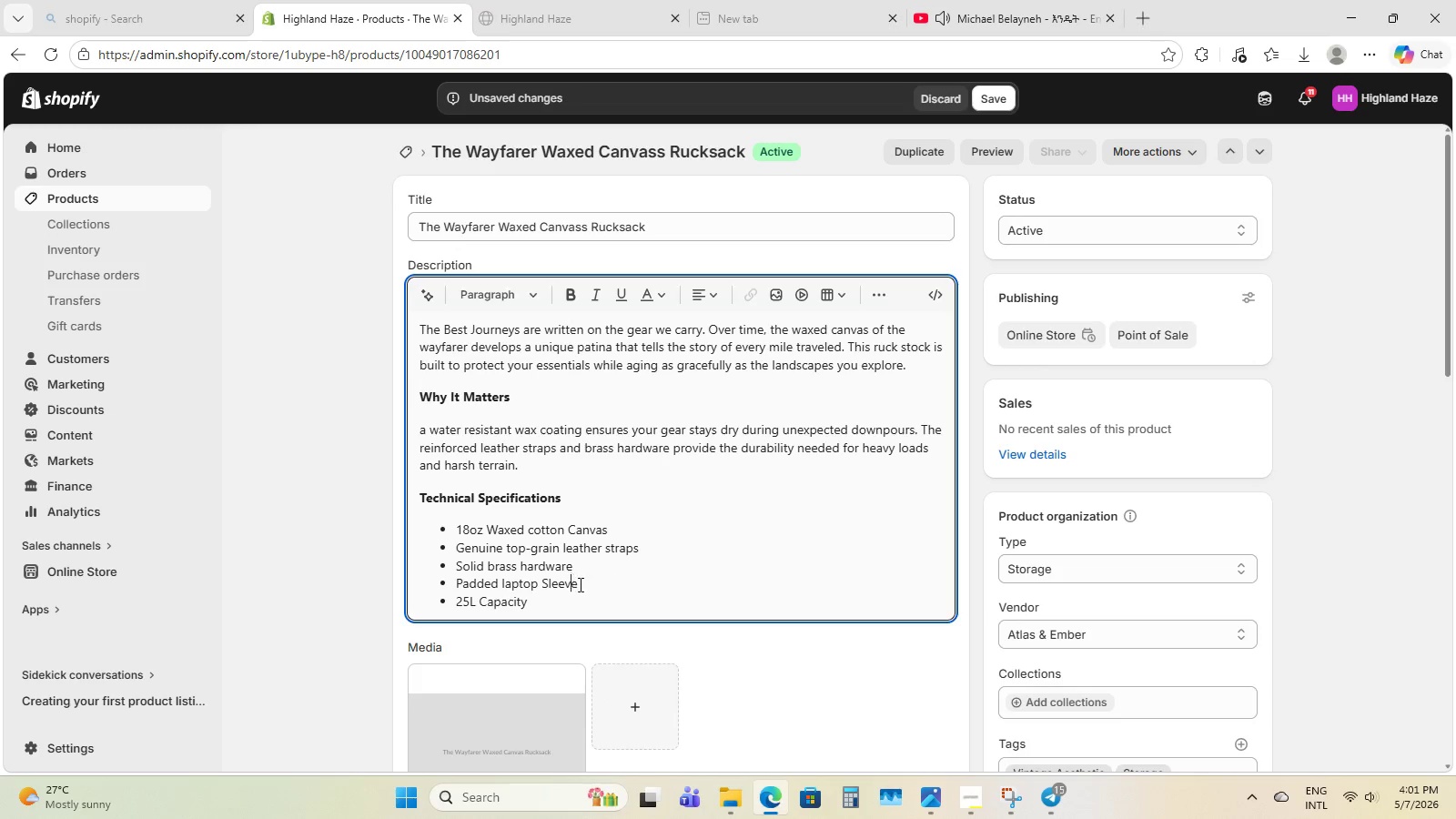 
double_click([589, 598])
 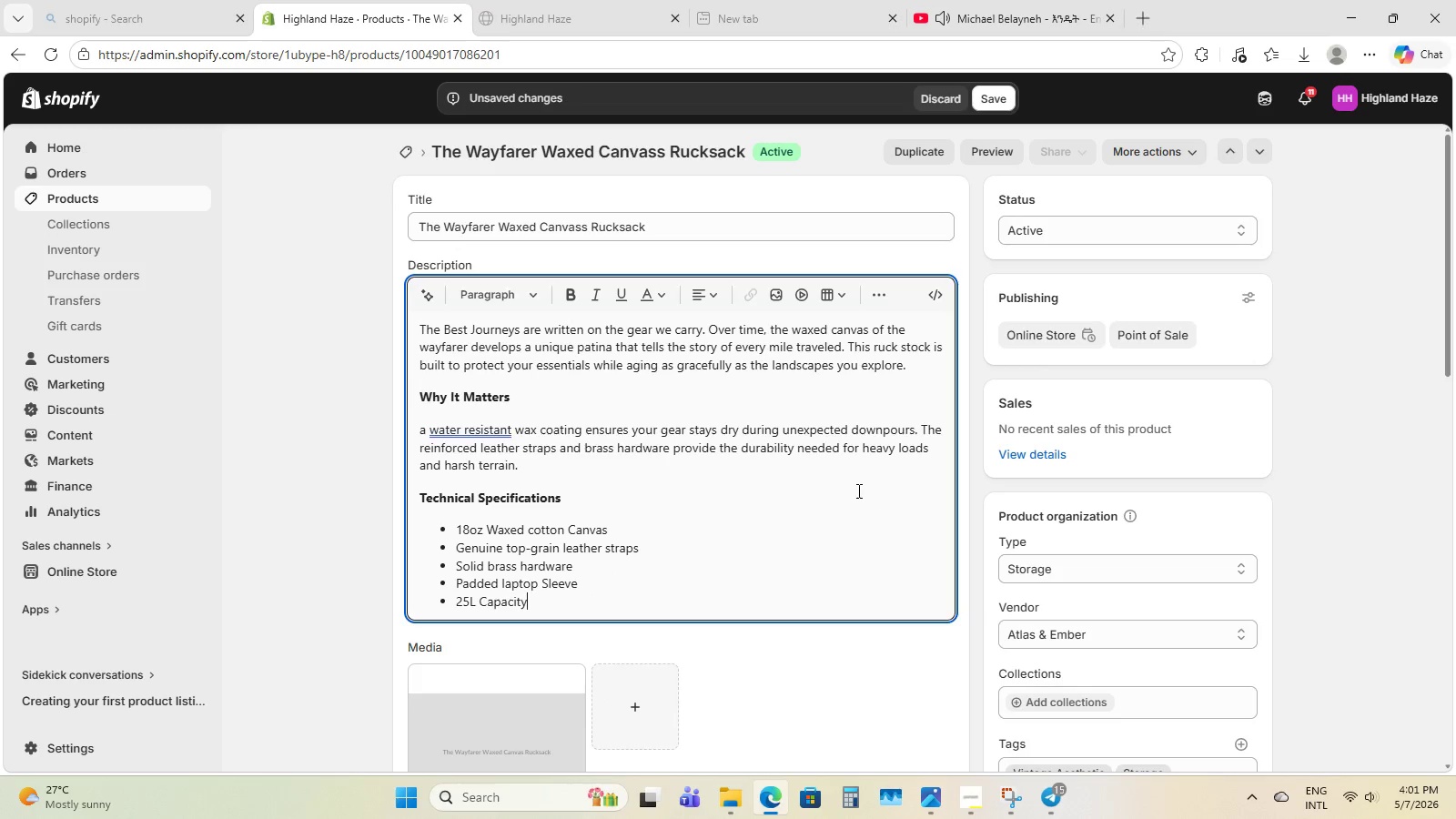 
left_click([498, 432])
 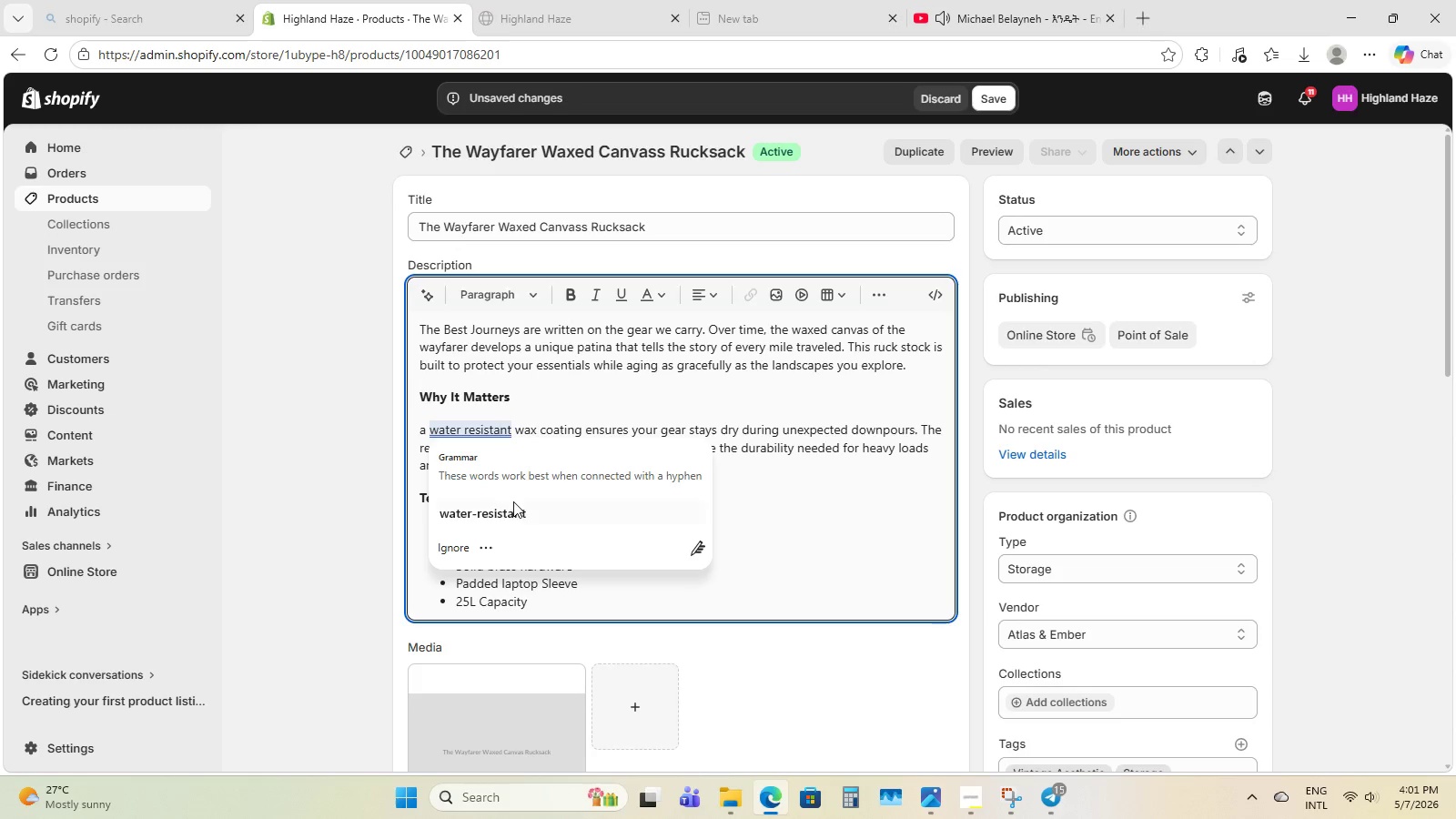 
left_click([513, 511])
 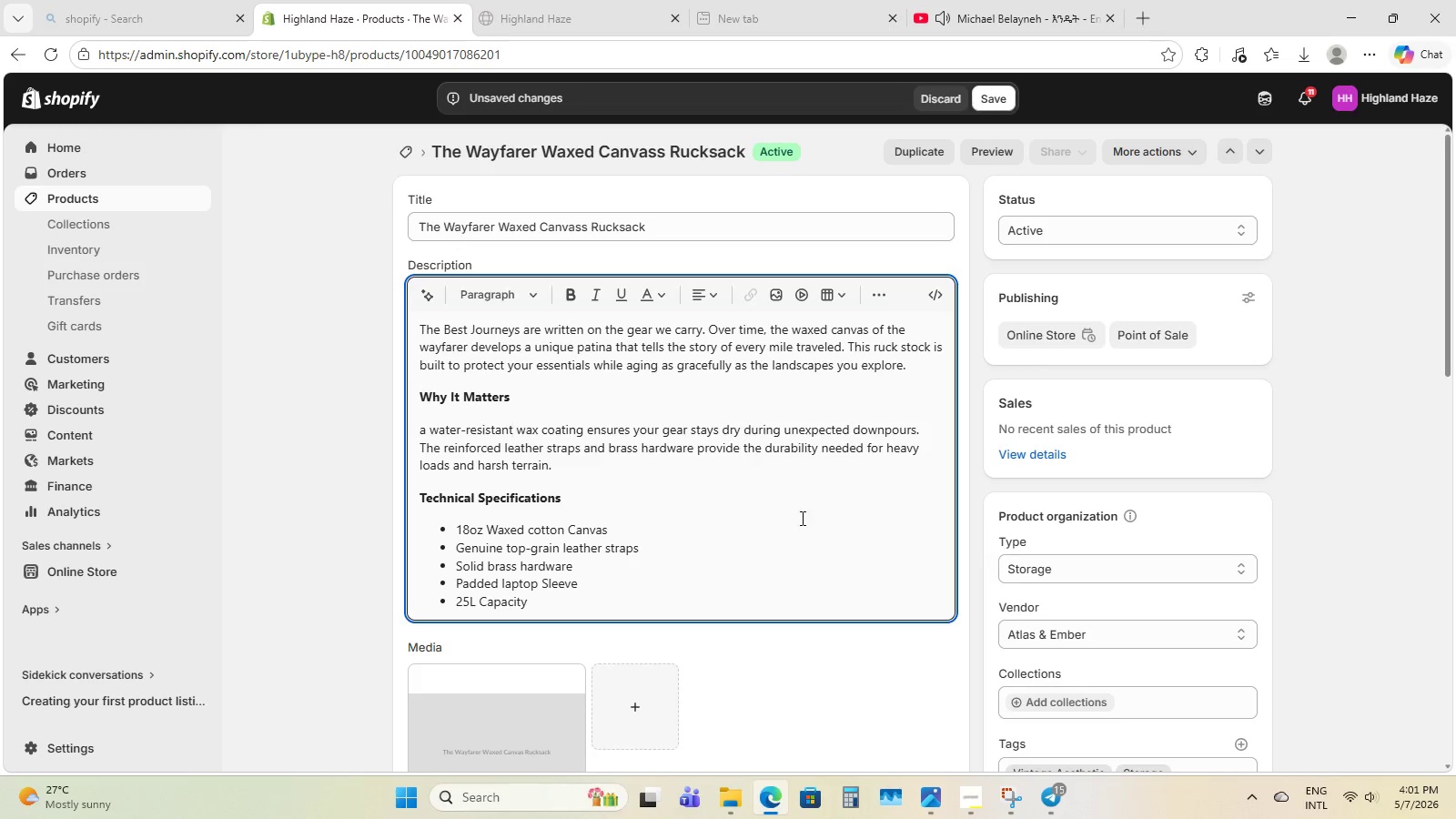 
scroll: coordinate [815, 495], scroll_direction: up, amount: 6.0
 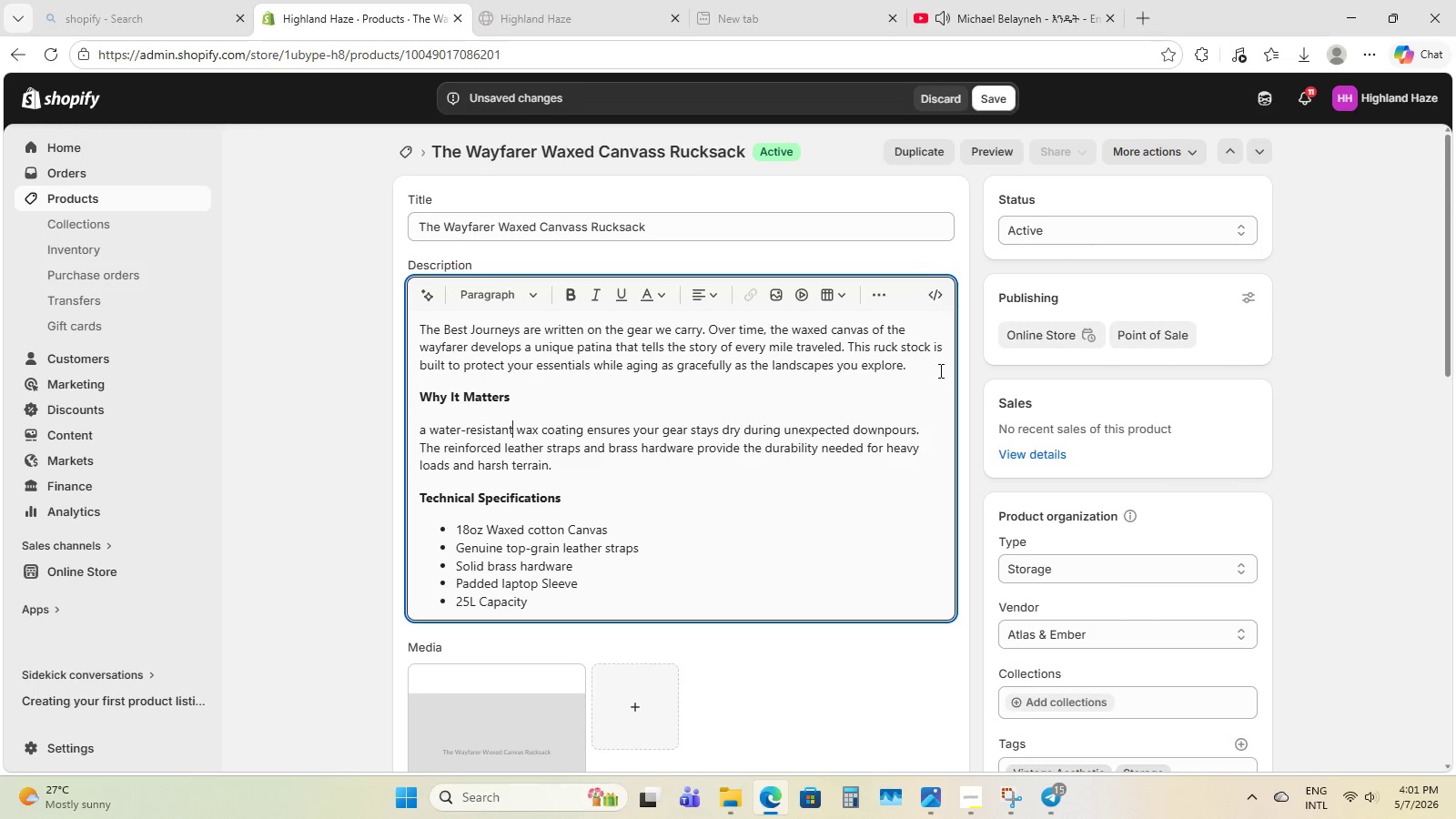 
left_click([939, 367])
 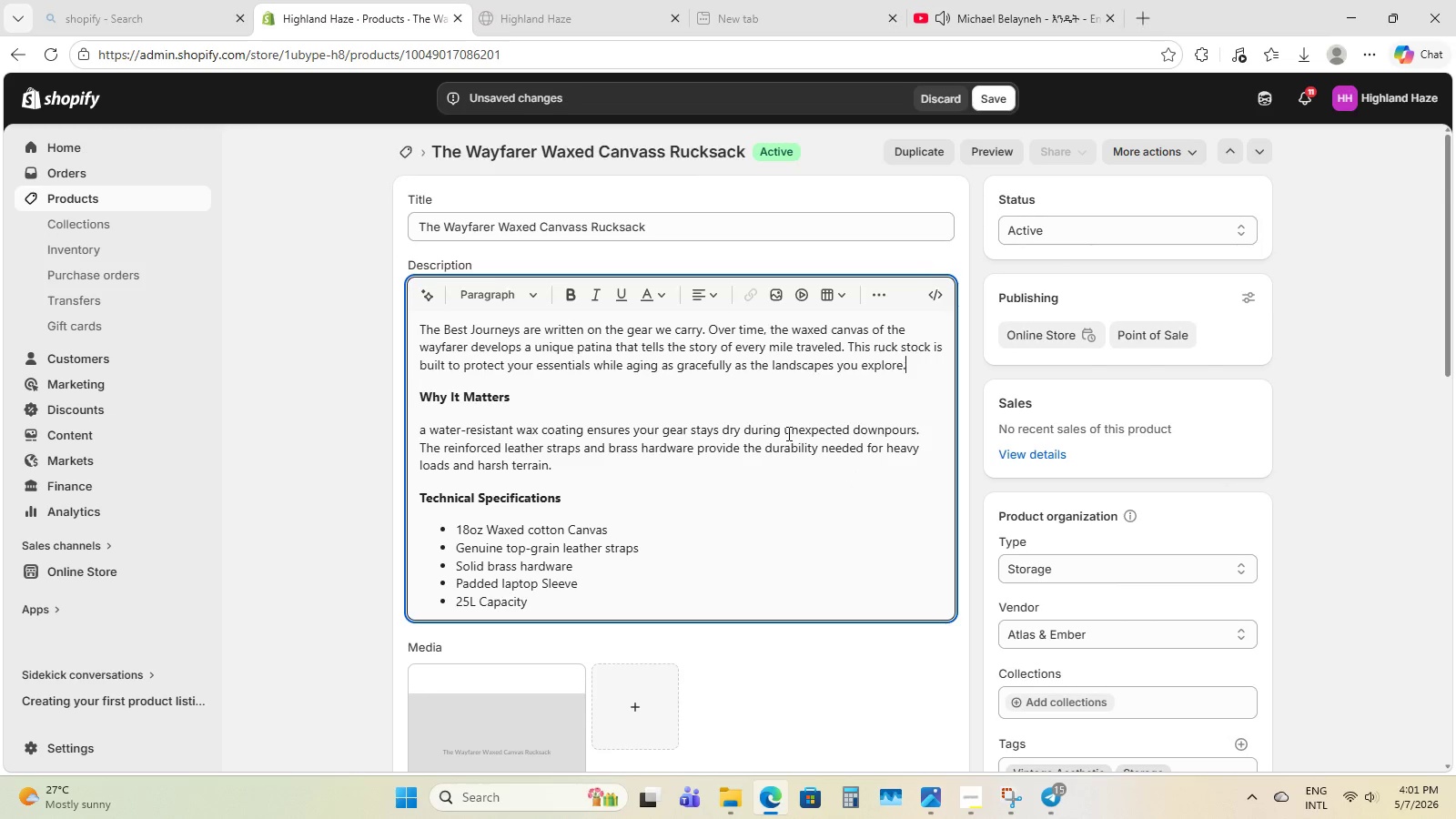 
scroll: coordinate [812, 380], scroll_direction: up, amount: 9.0
 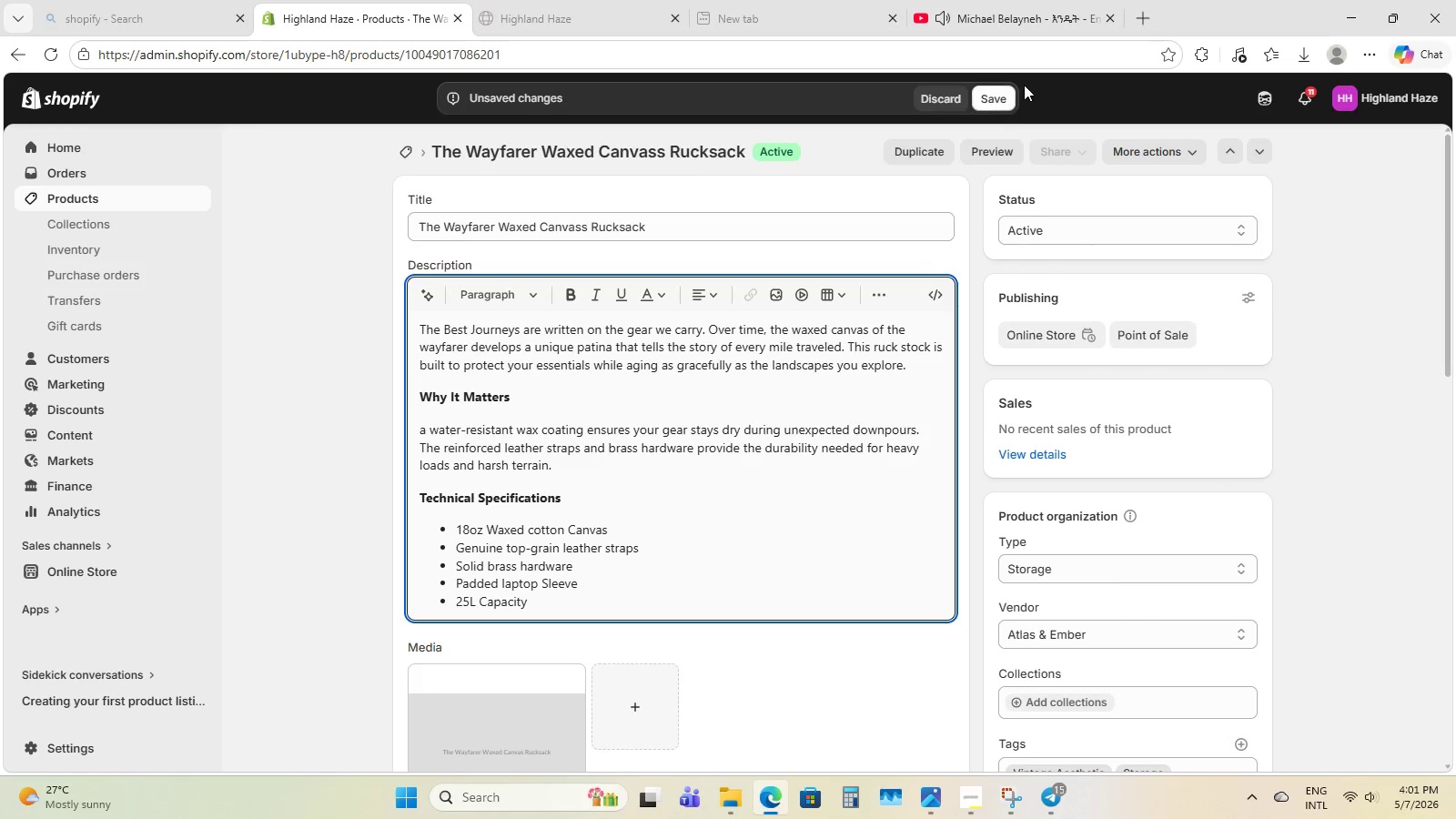 
left_click_drag(start_coordinate=[967, 103], to_coordinate=[965, 112])
 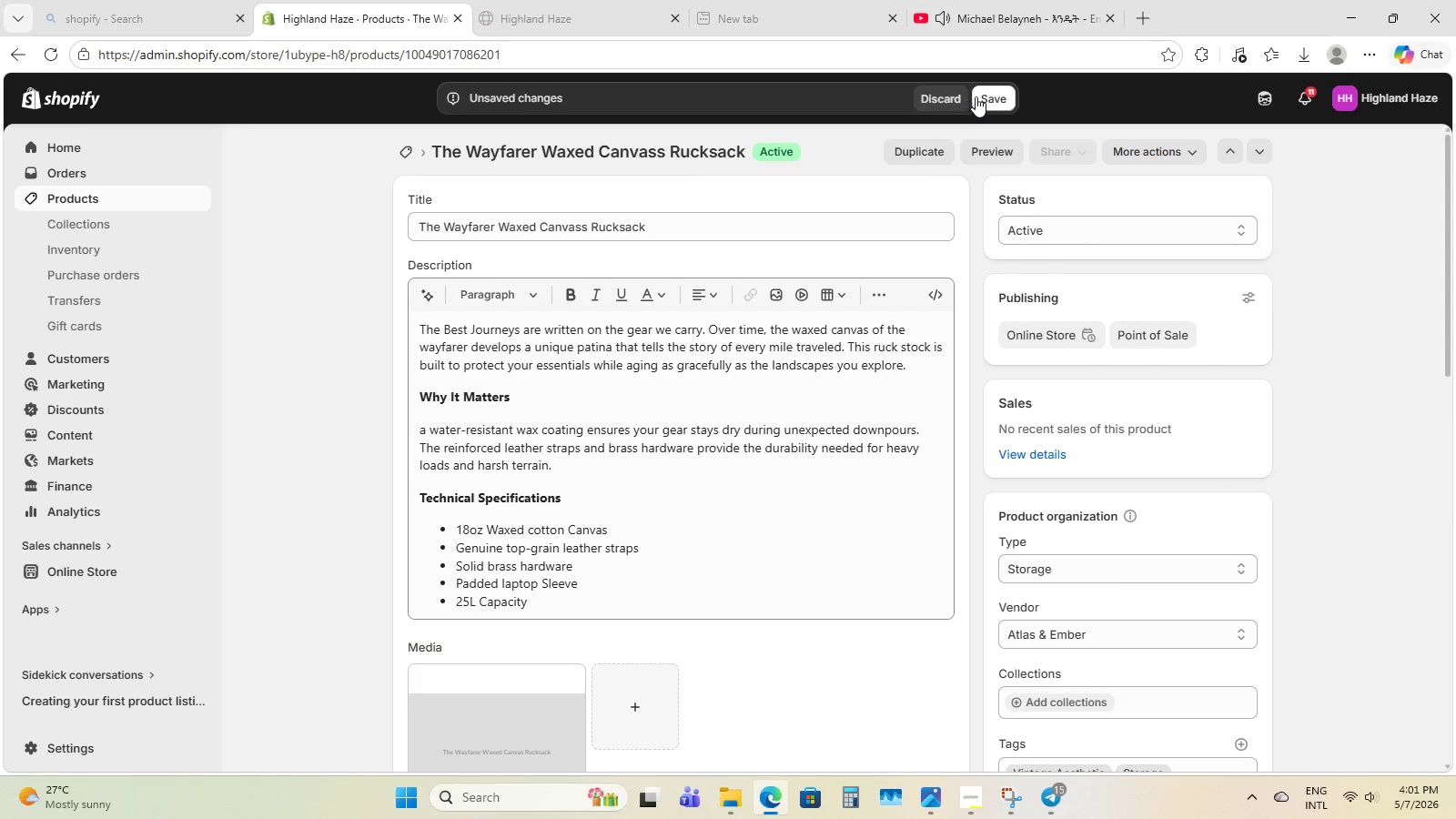 
left_click([984, 90])
 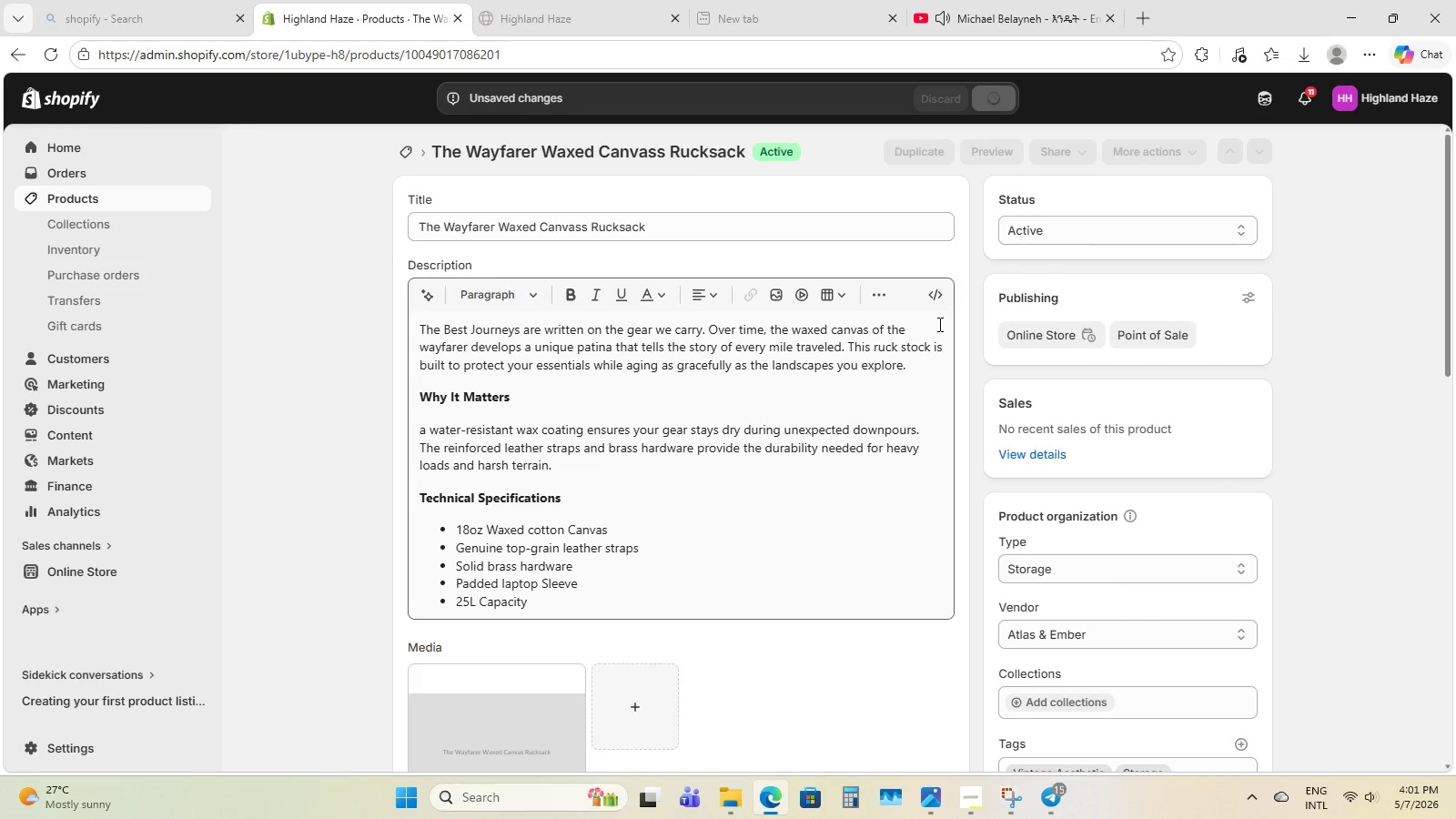 
scroll: coordinate [750, 536], scroll_direction: down, amount: 5.0
 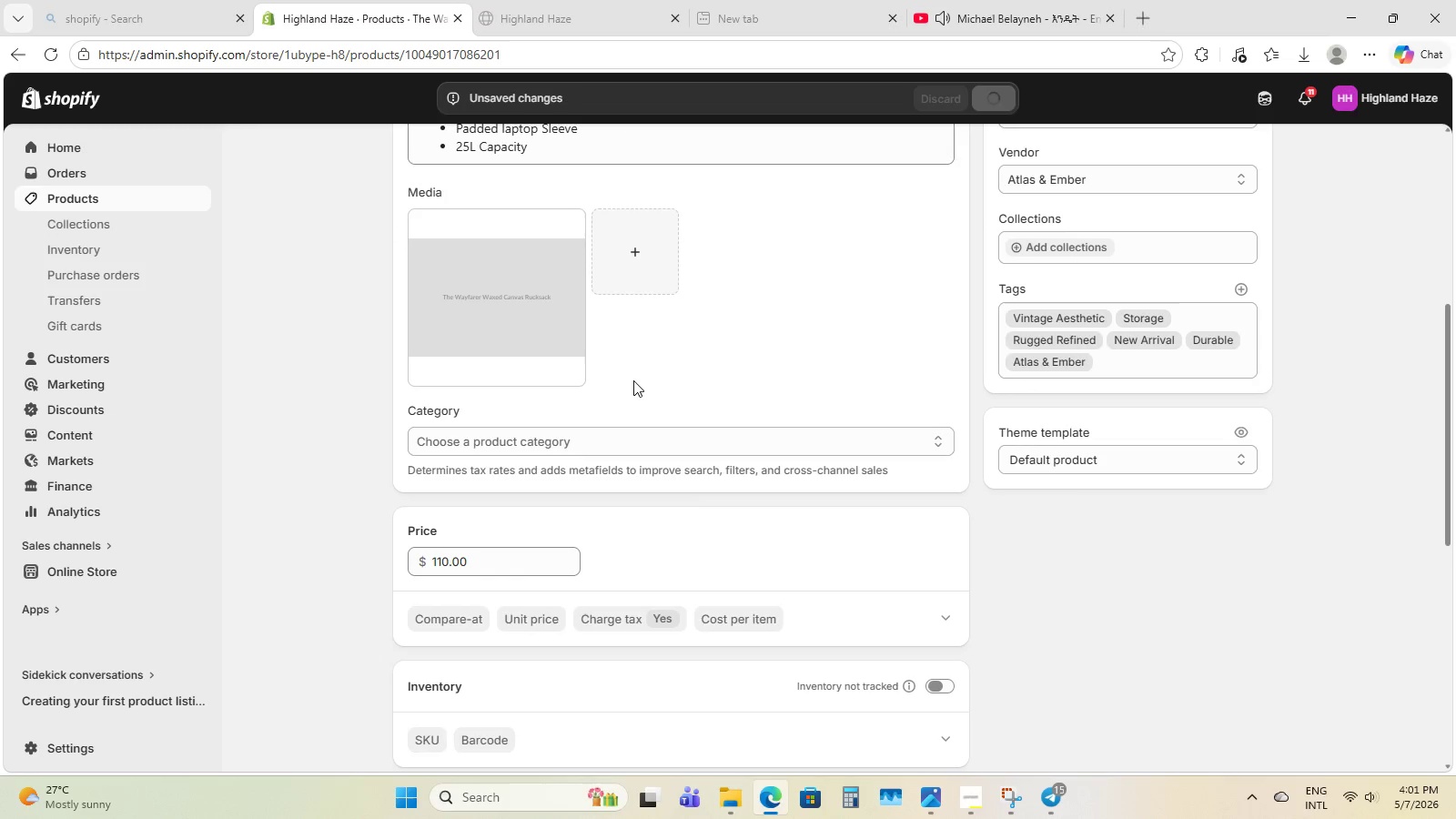 
scroll: coordinate [633, 380], scroll_direction: up, amount: 4.0
 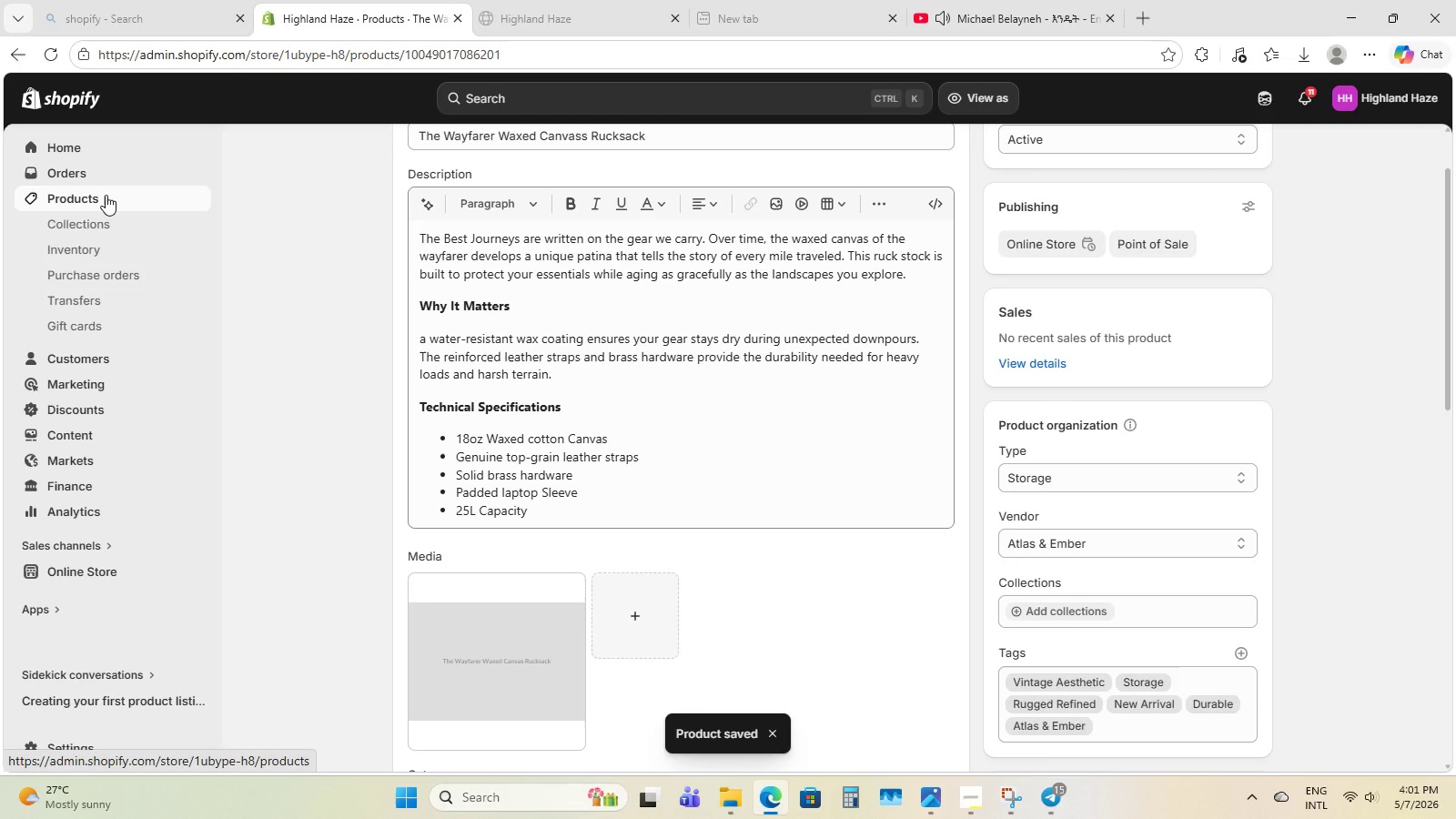 
left_click([106, 195])
 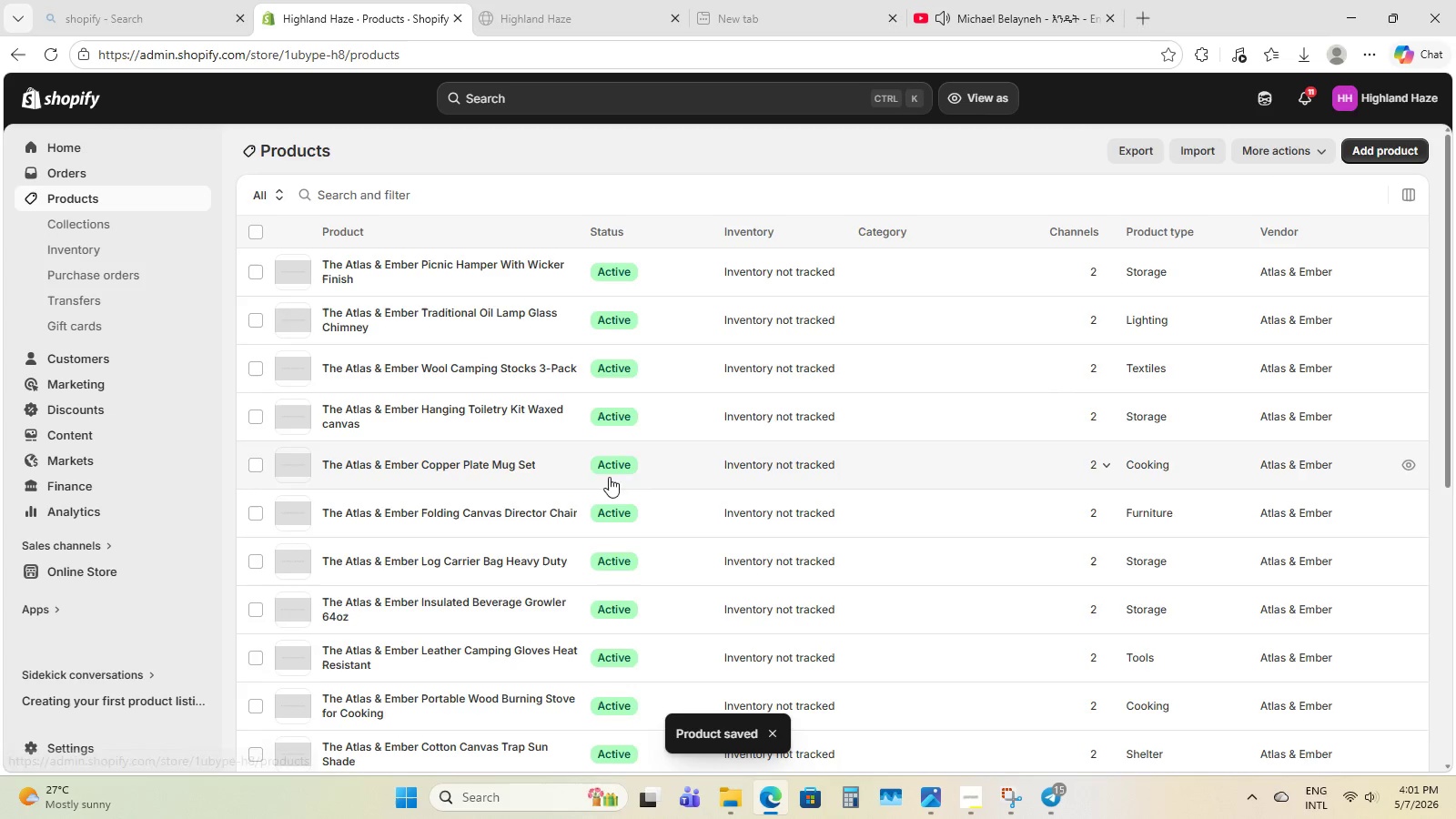 
scroll: coordinate [545, 524], scroll_direction: down, amount: 7.0
 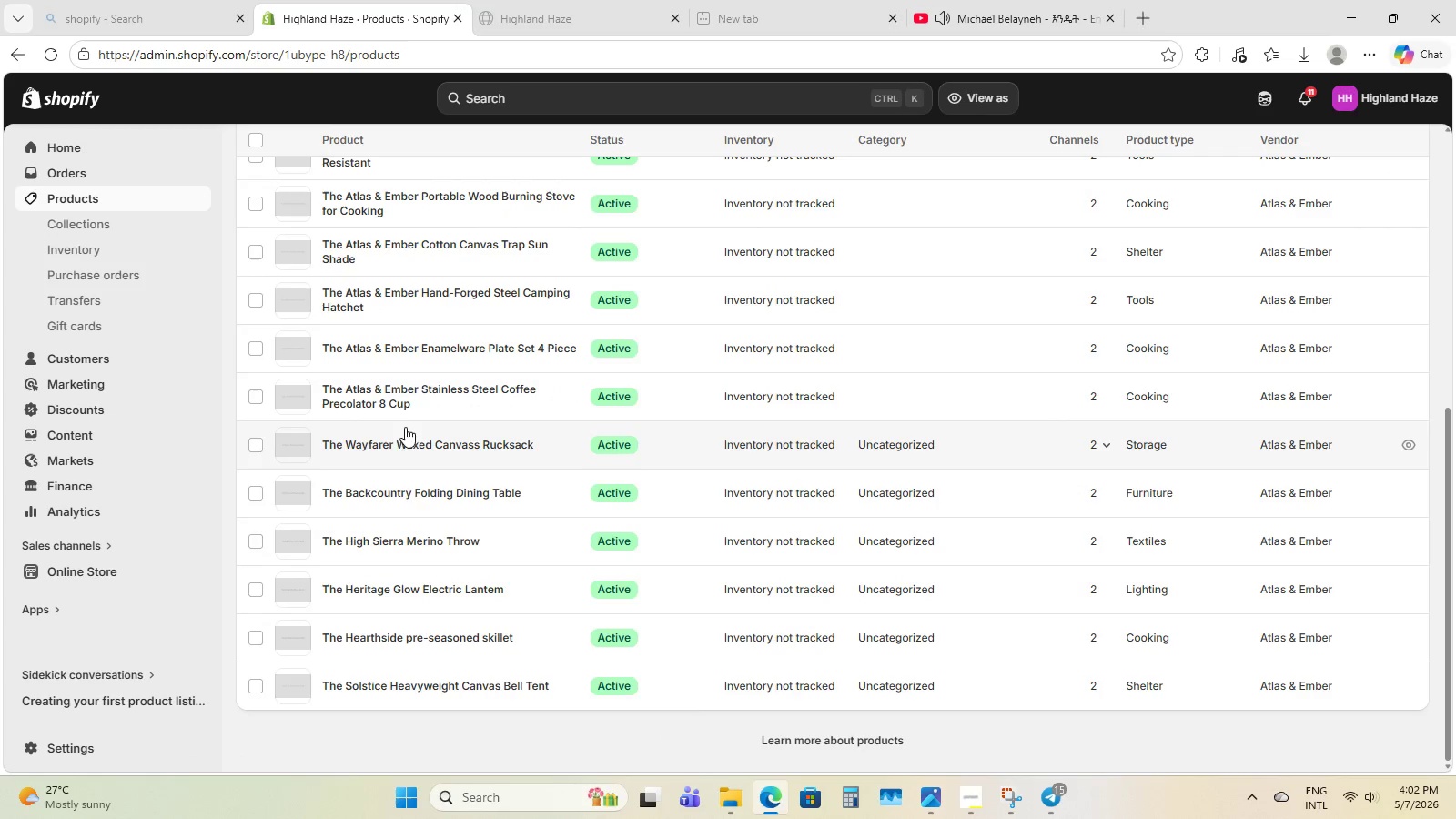 
wait(6.06)
 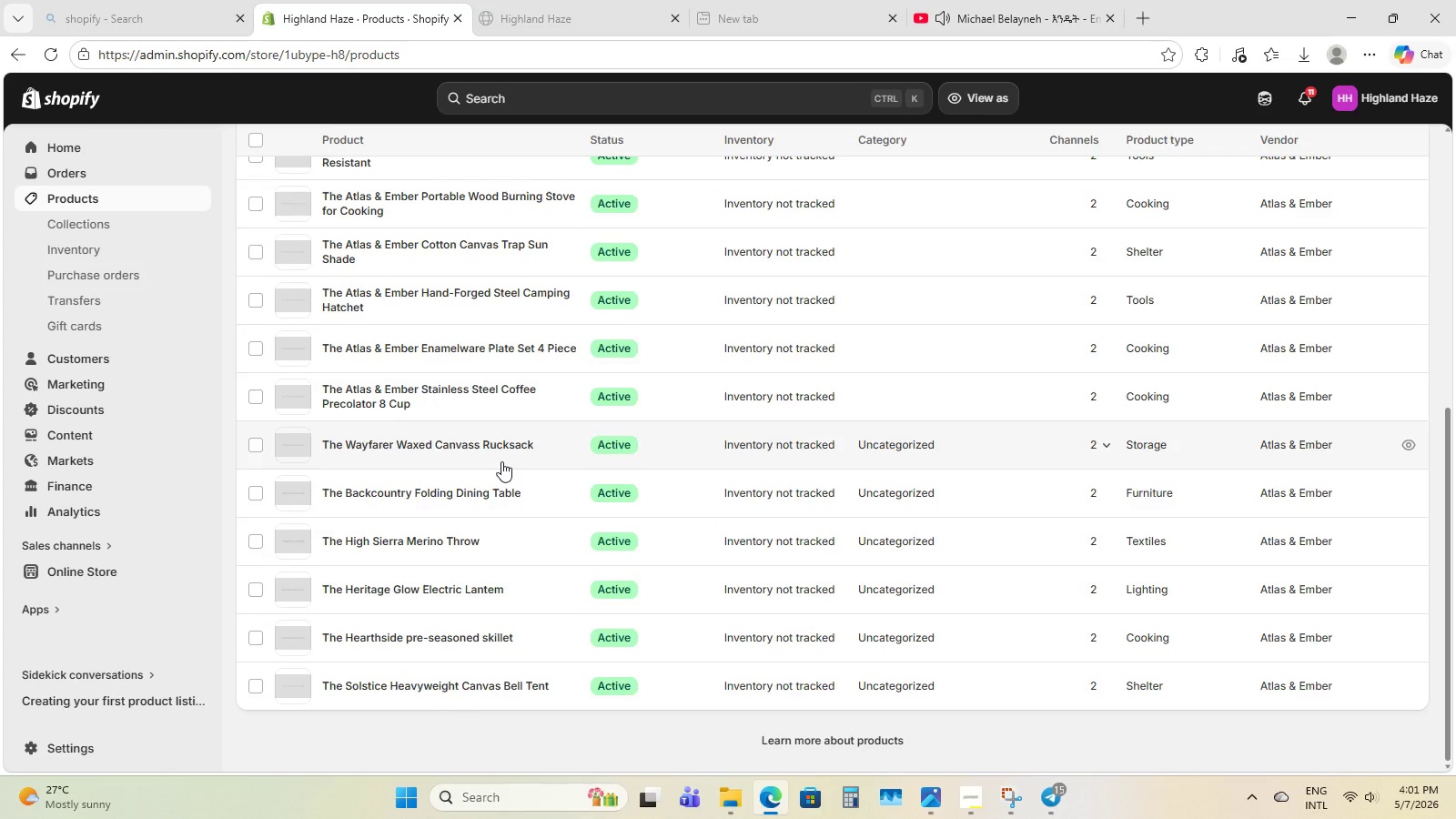 
scroll: coordinate [378, 438], scroll_direction: up, amount: 5.0
 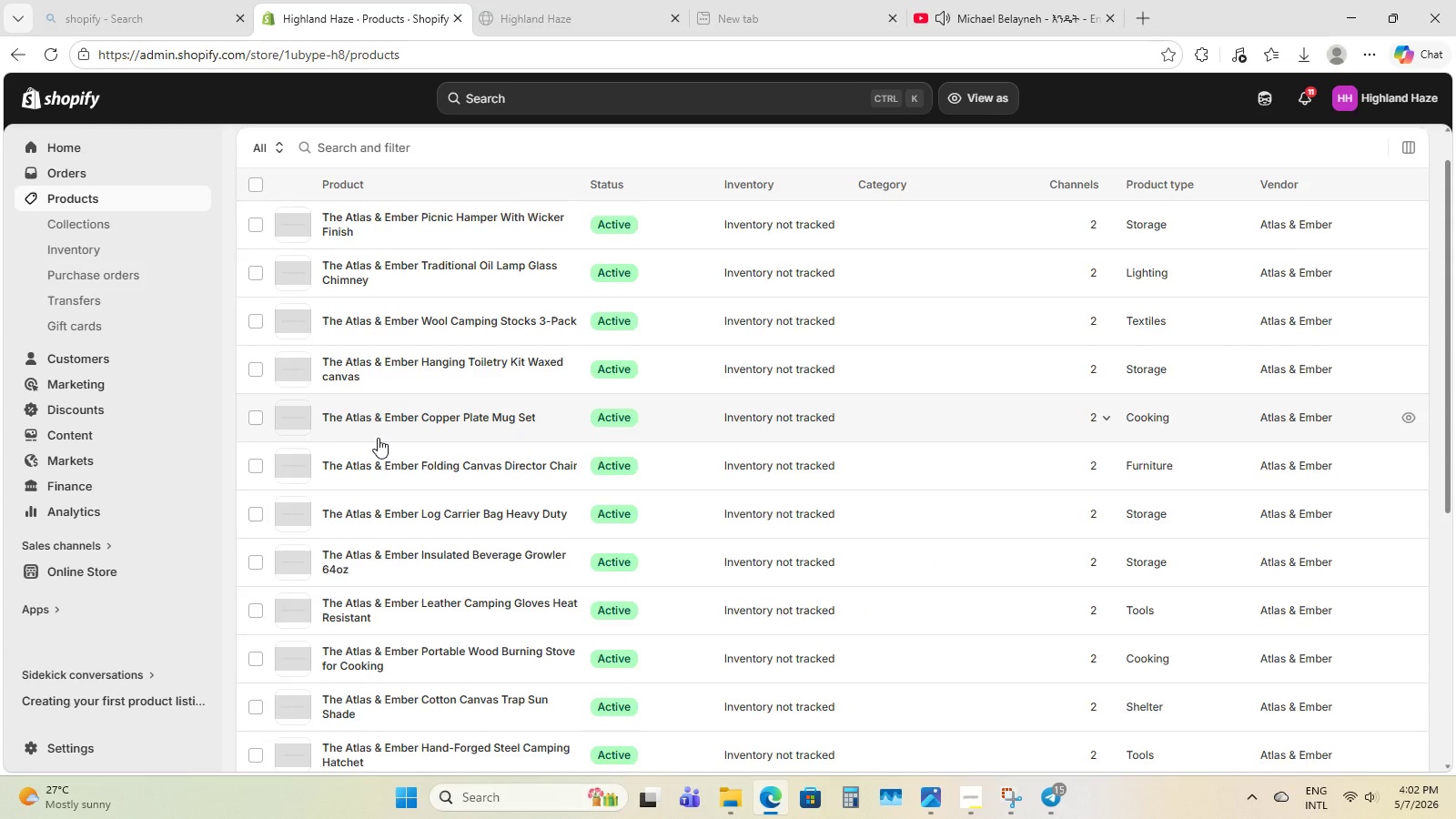 
wait(8.68)
 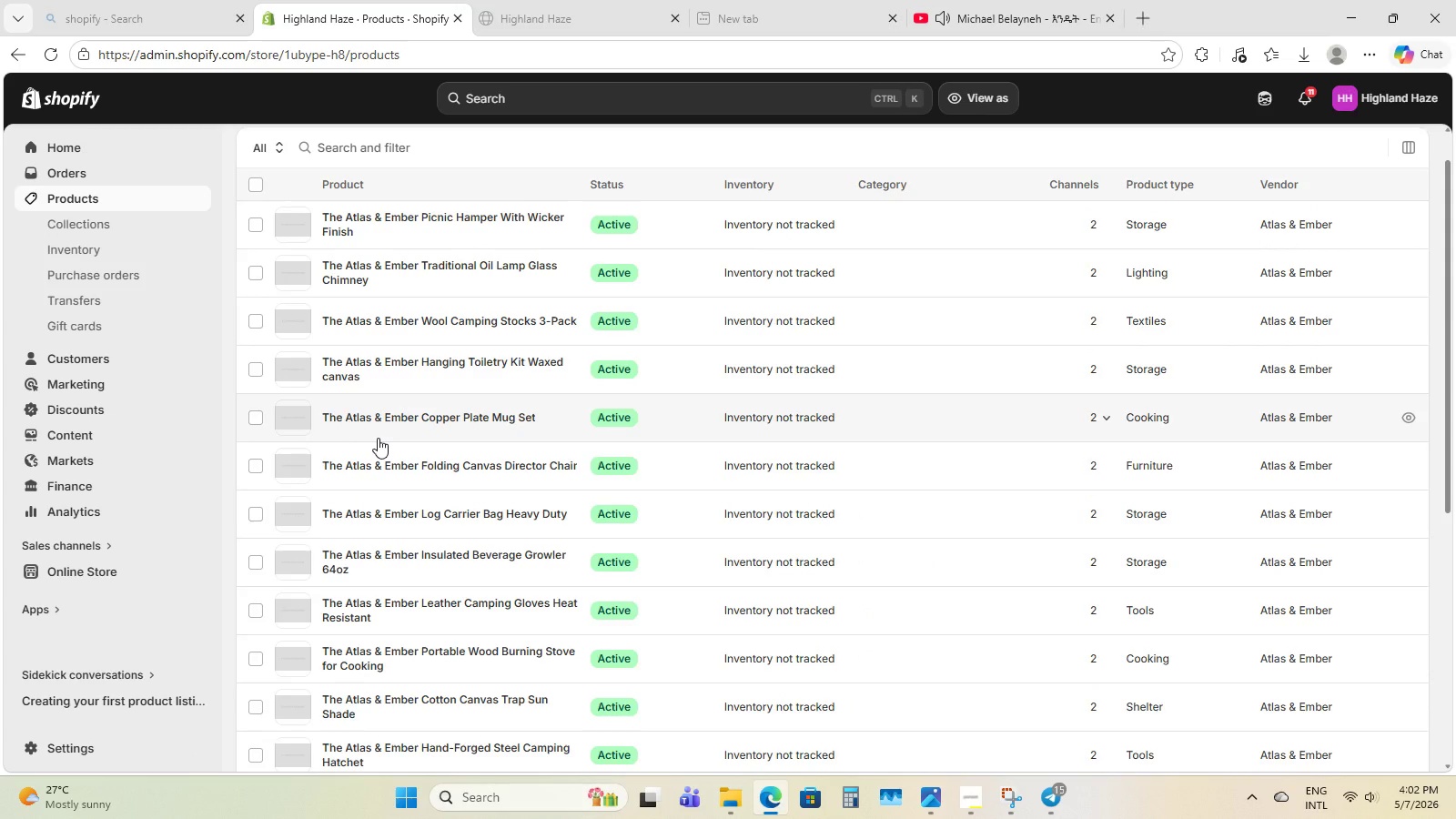 
scroll: coordinate [369, 437], scroll_direction: down, amount: 7.0
 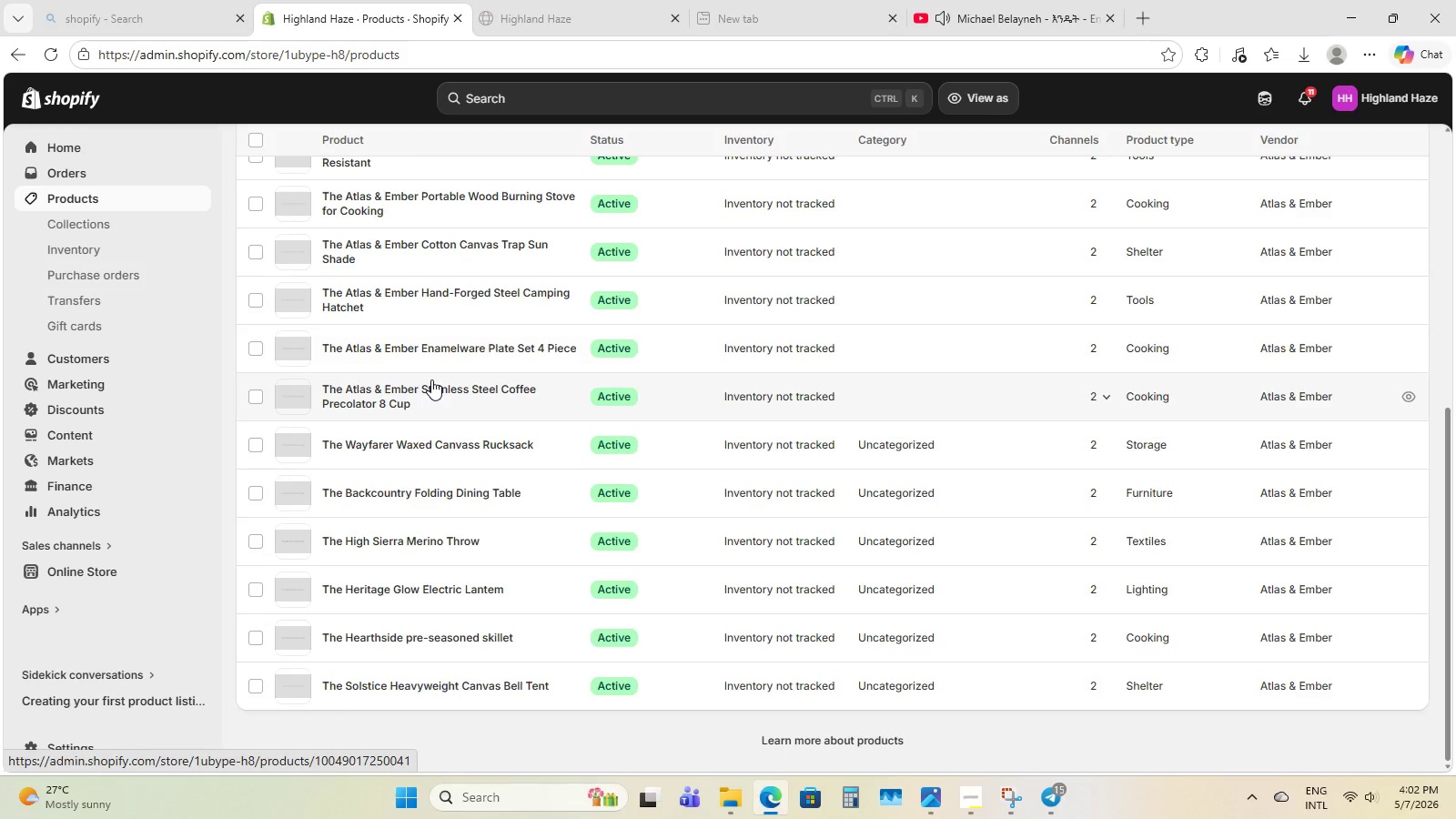 
left_click([417, 389])
 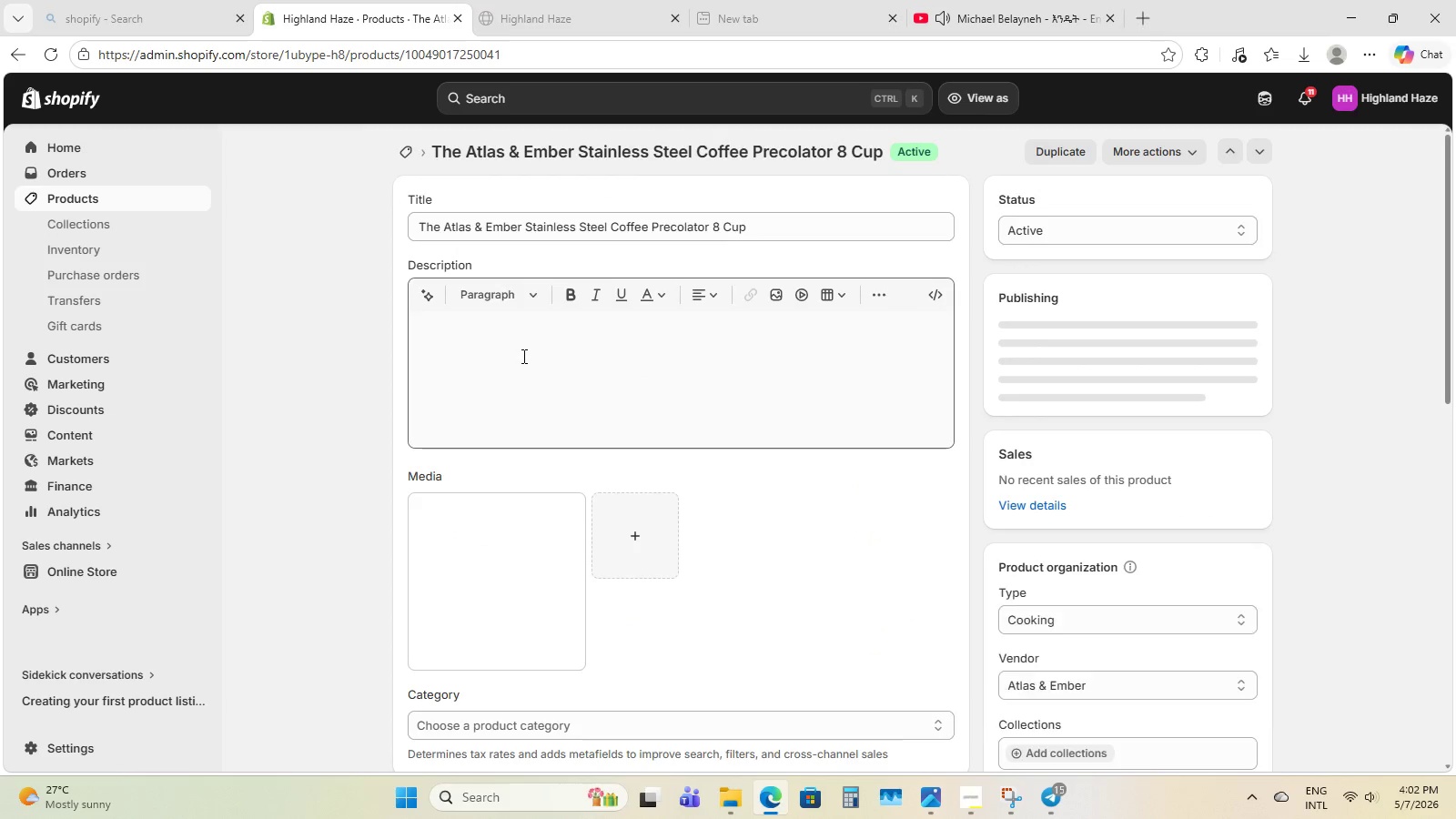 
type(This)
key(Backspace)
key(Backspace)
type(e first scent of o)
key(Backspace)
type(coo)
key(Backspace)
type(ffee in the morninh)
key(Backspace)
type(g air is the trie)
key(Backspace)
key(Backspace)
type(ue signa; )
key(Backspace)
key(Backspace)
type(l that the day has begun. Way)
key(Backspace)
type(tching the breq )
key(Backspace)
key(Backspace)
type(w bubble throug )
key(Backspace)
type(h the glass knob )
 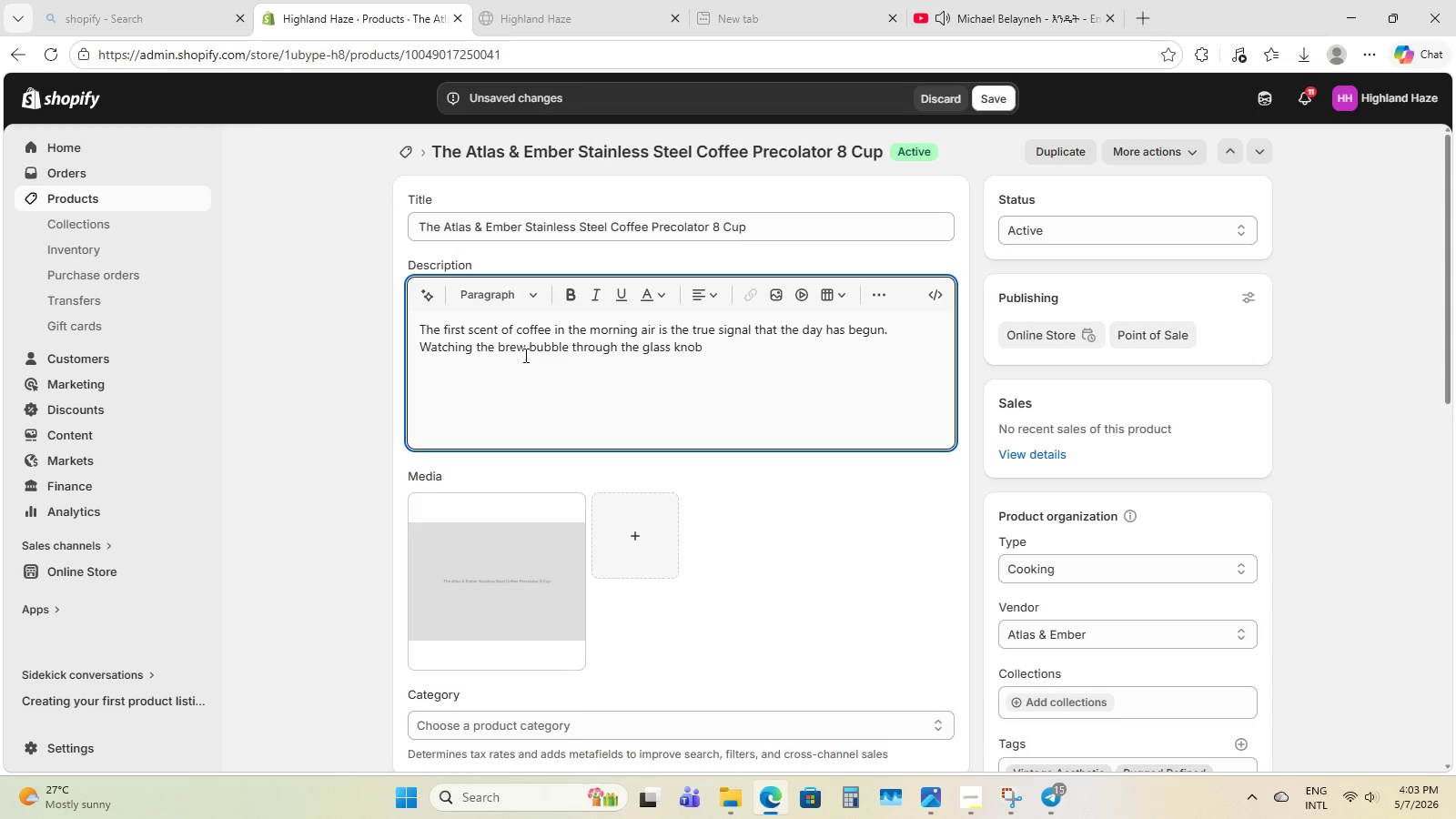 
wait(17.41)
 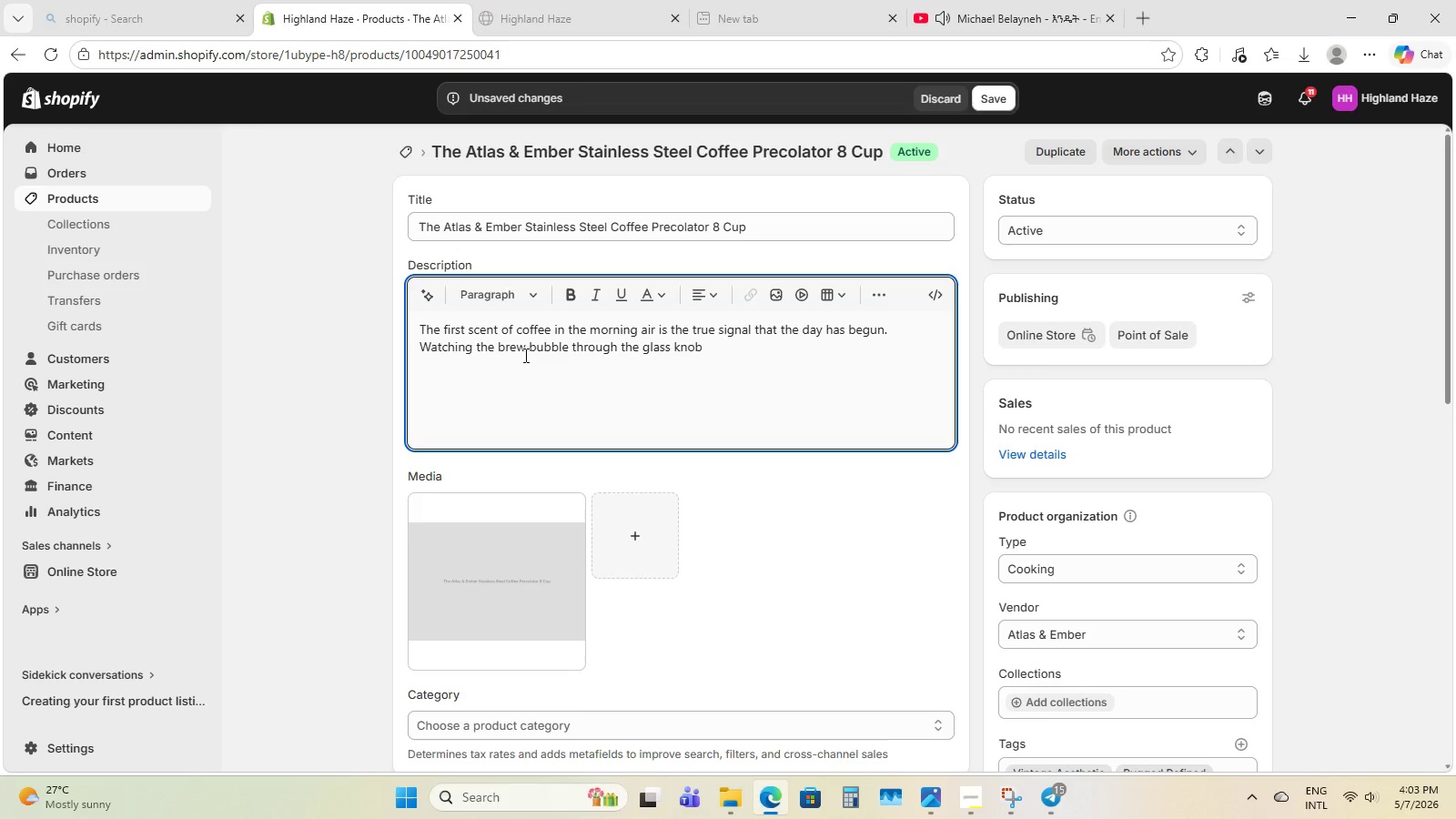 
type(s)
key(Backspace)
type(is ritual )
 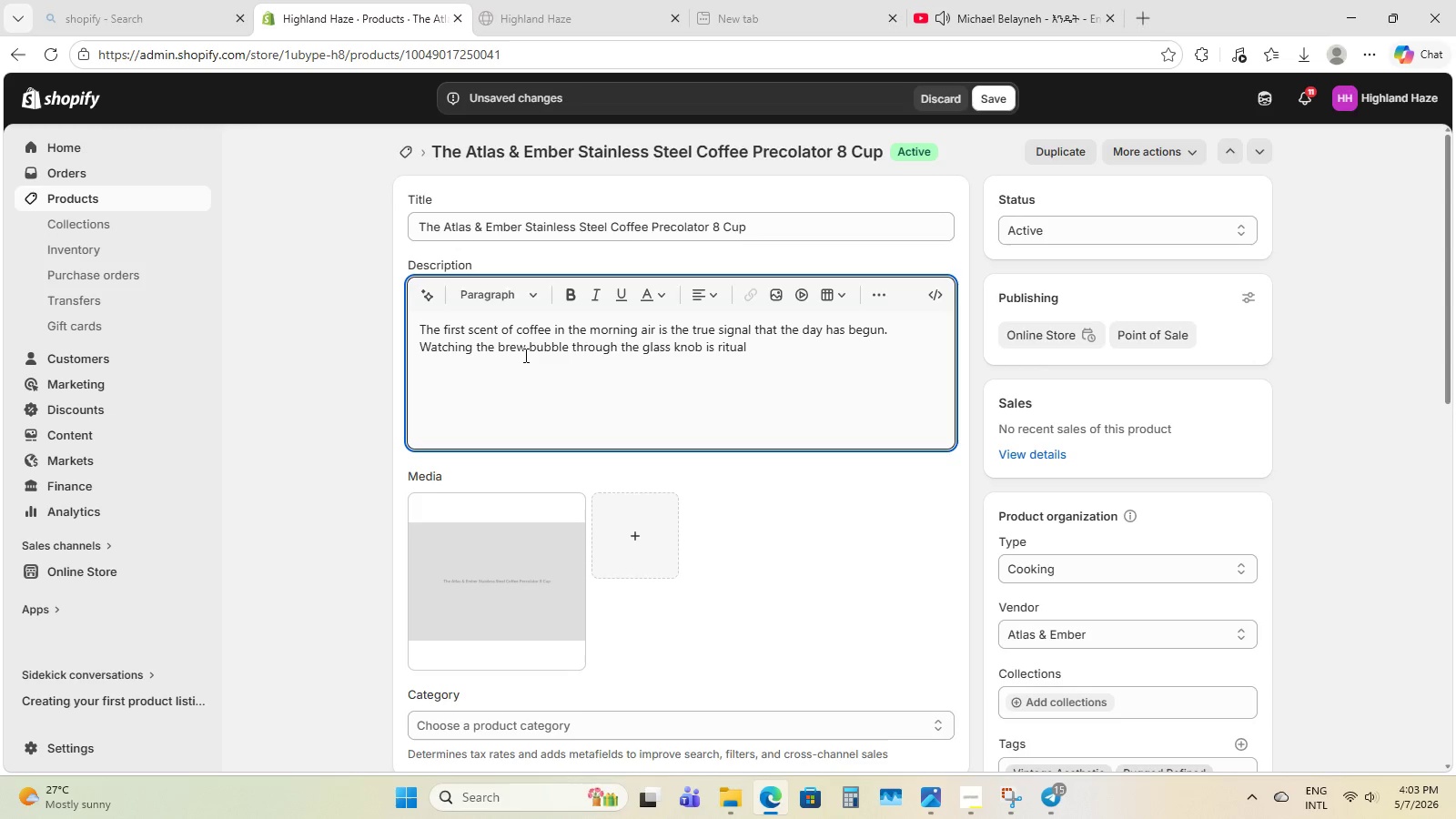 
wait(6.12)
 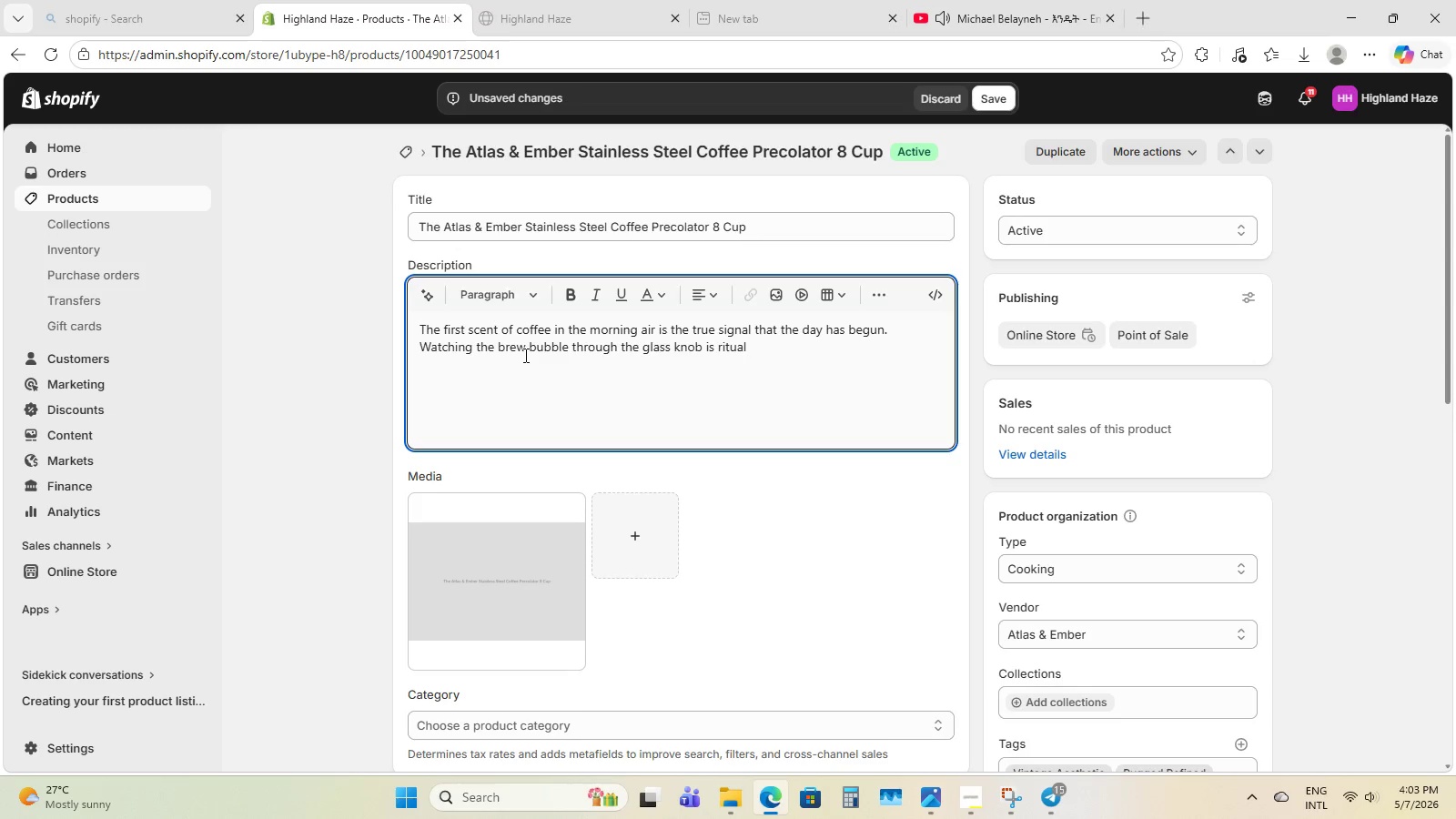 
type(as oldas)
key(Backspace)
key(Backspace)
type( as the mountainsn)
key(Backspace)
type( themselved)
key(Backspace)
type(s)
 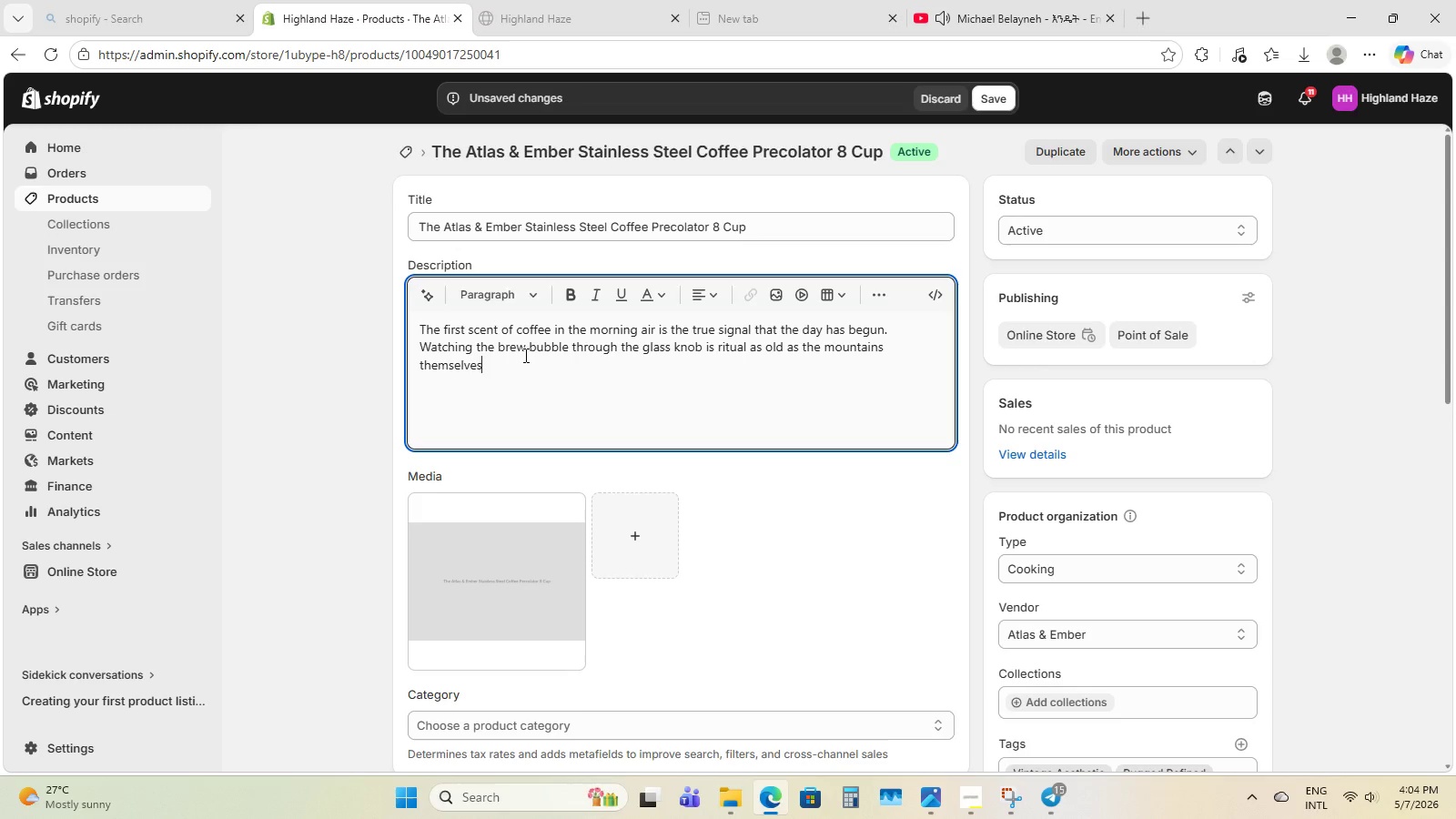 
type(. The Dawn Patro; )
key(Backspace)
key(Backspace)
key(Backspace)
type(ol ensures your morning )
 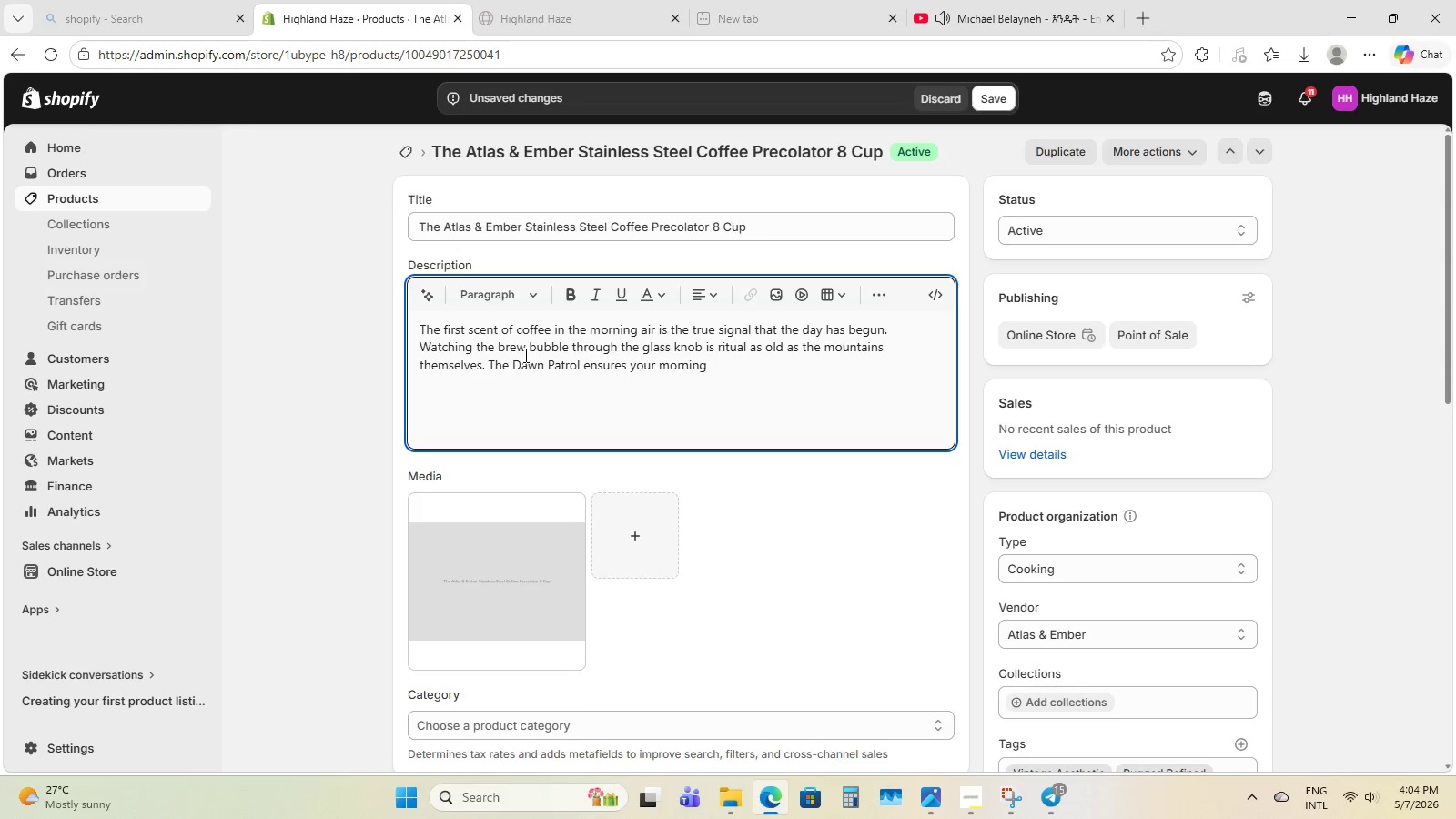 
key(MediaTrackNext)
 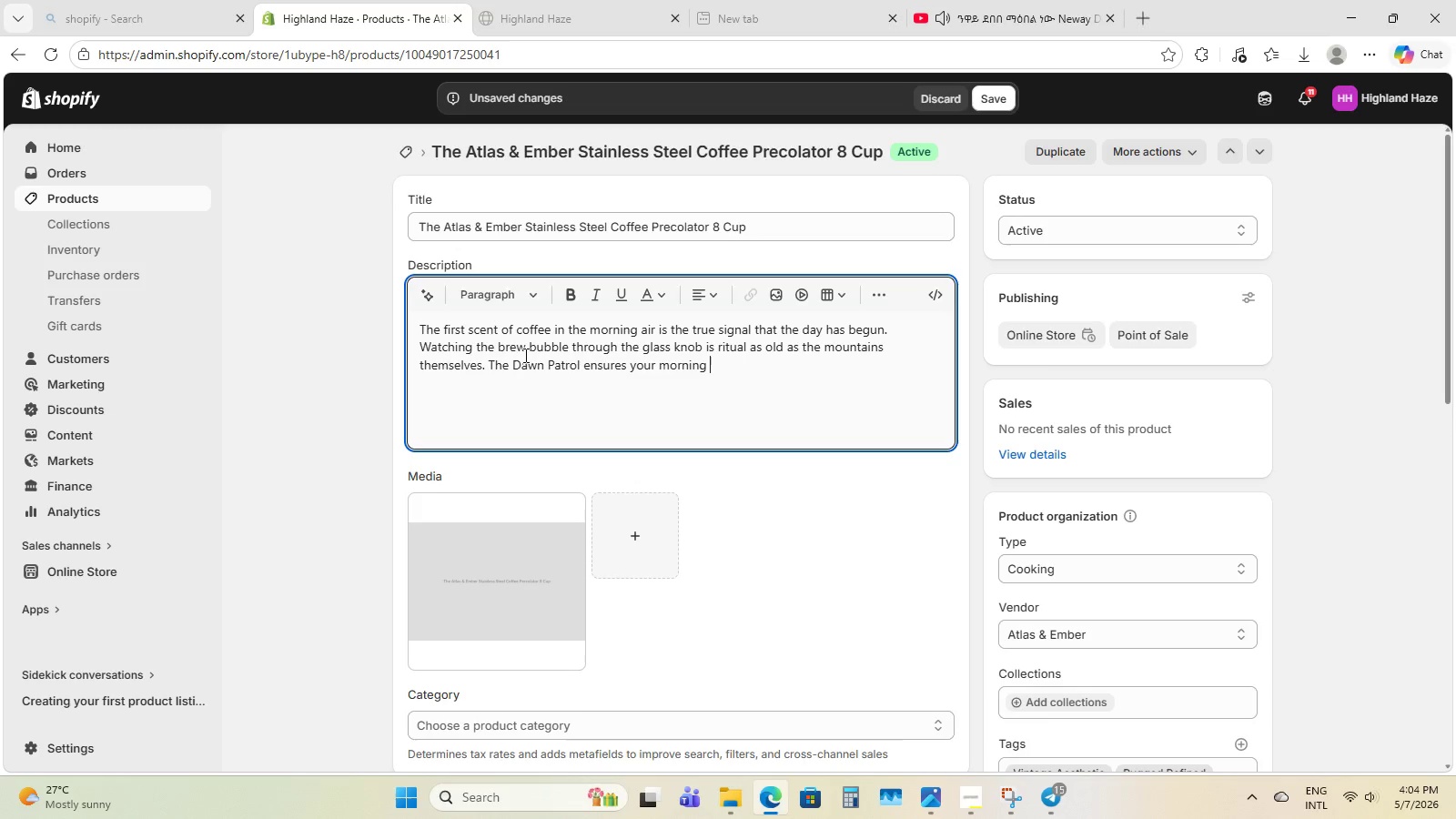 
type(kick is bold )
key(Backspace)
type(, H)
key(Backspace)
type(hoy)
key(Backspace)
type(t and br)
key(Backspace)
key(Backspace)
type(re)
key(Backspace)
key(Backspace)
type(brewed ot perfection. )
 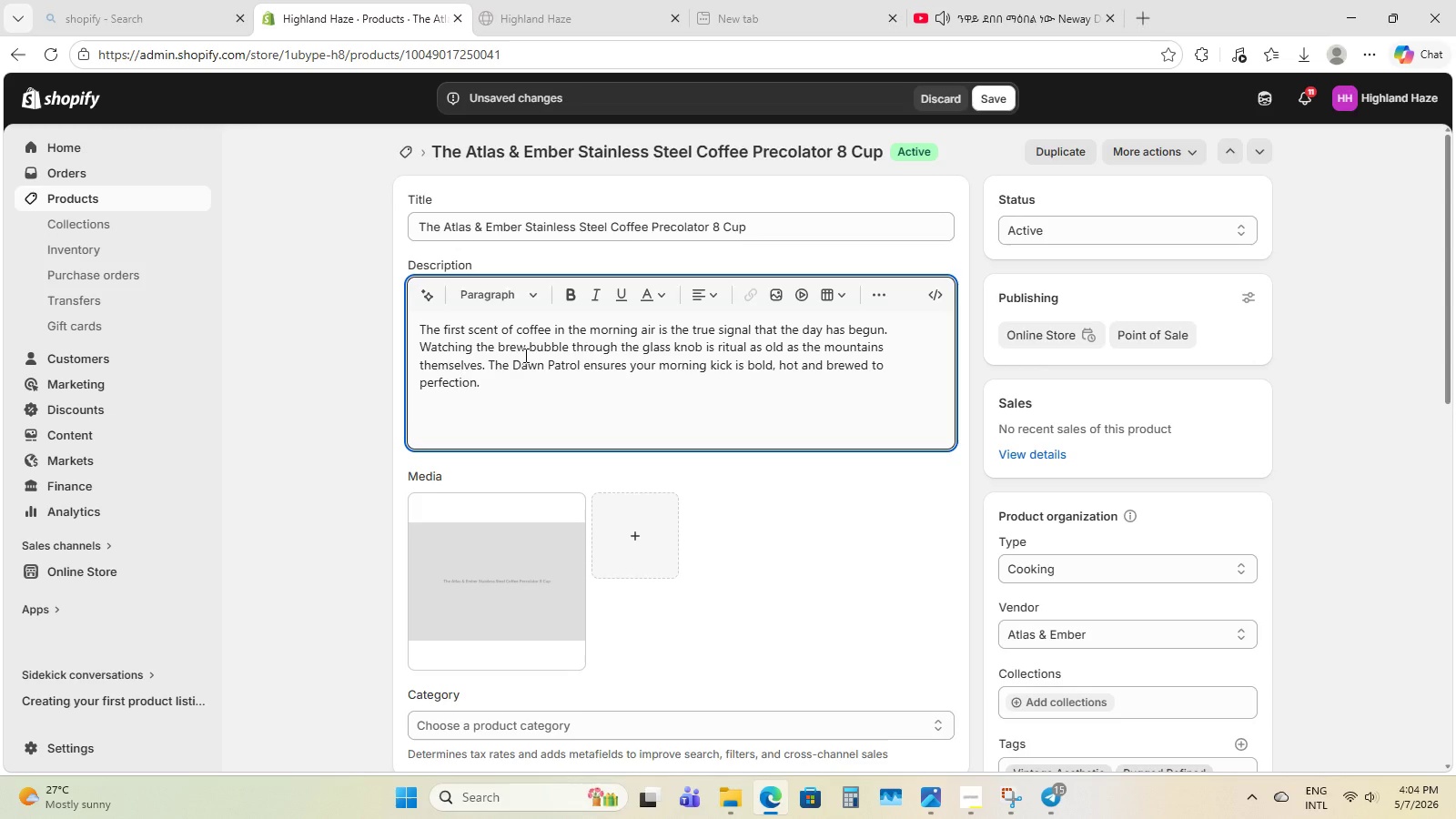 
key(Enter)
 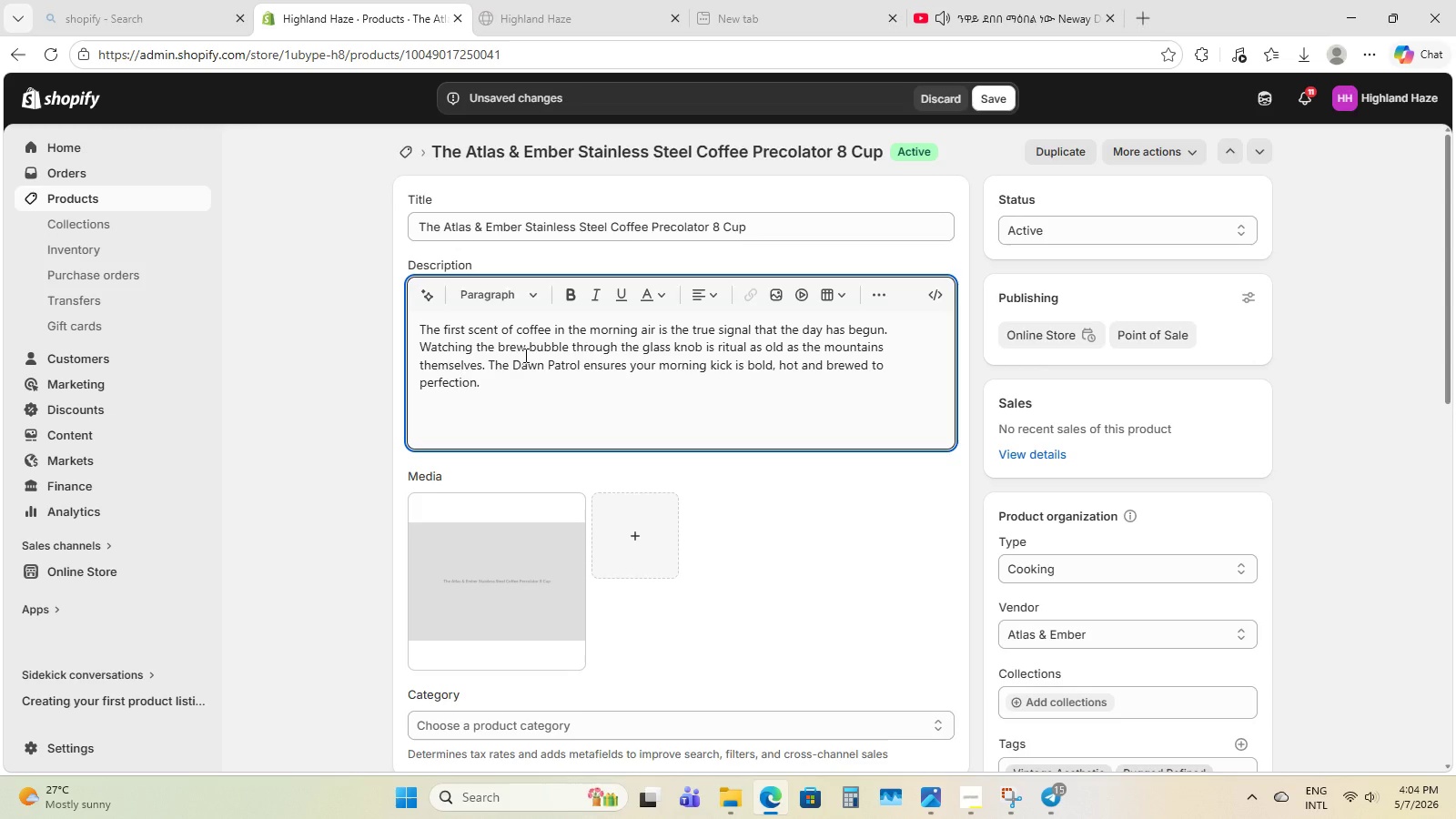 
key(Control+ControlLeft)
 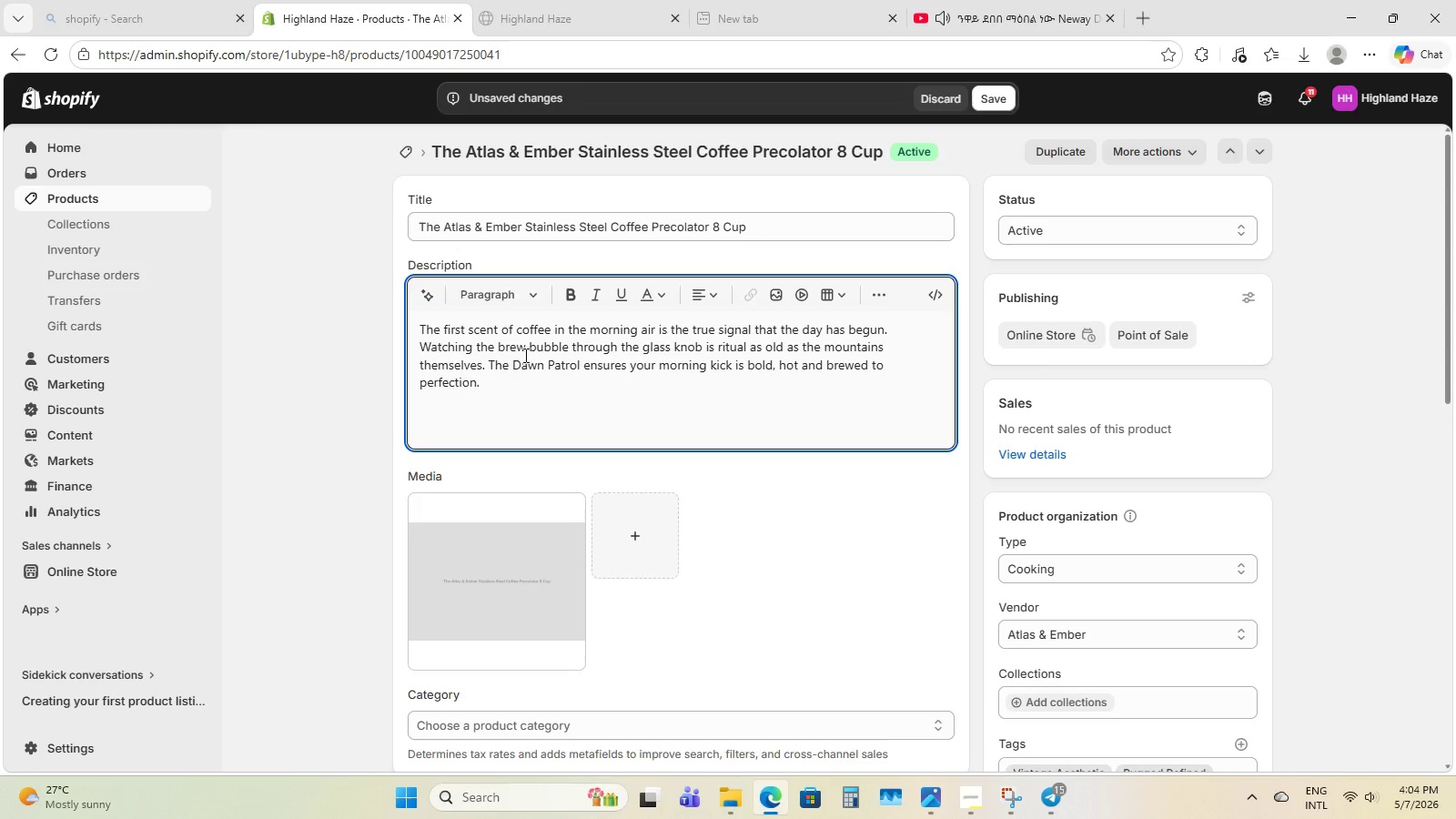 
key(PlayPause)
 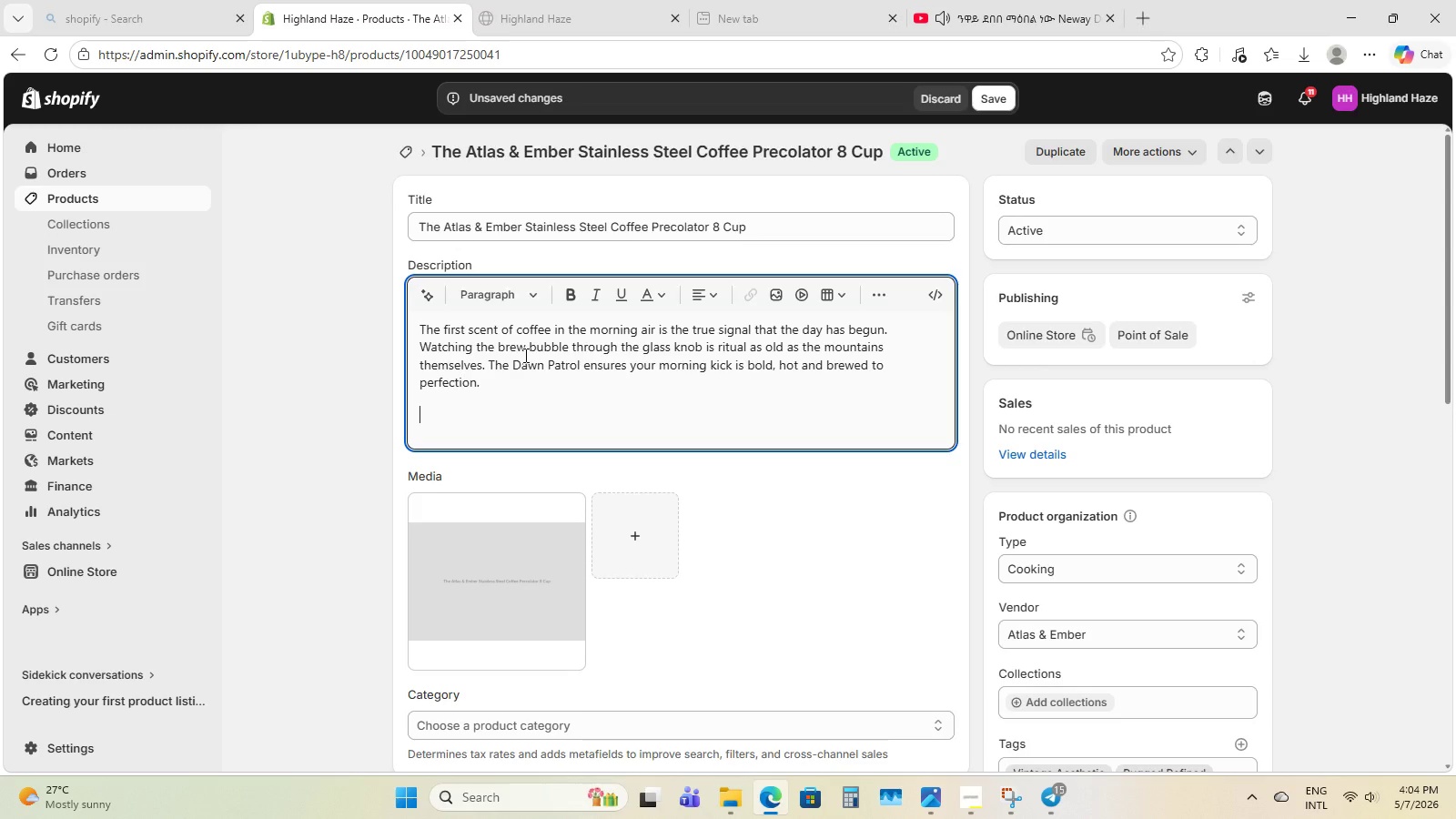 
key(PlayPause)
 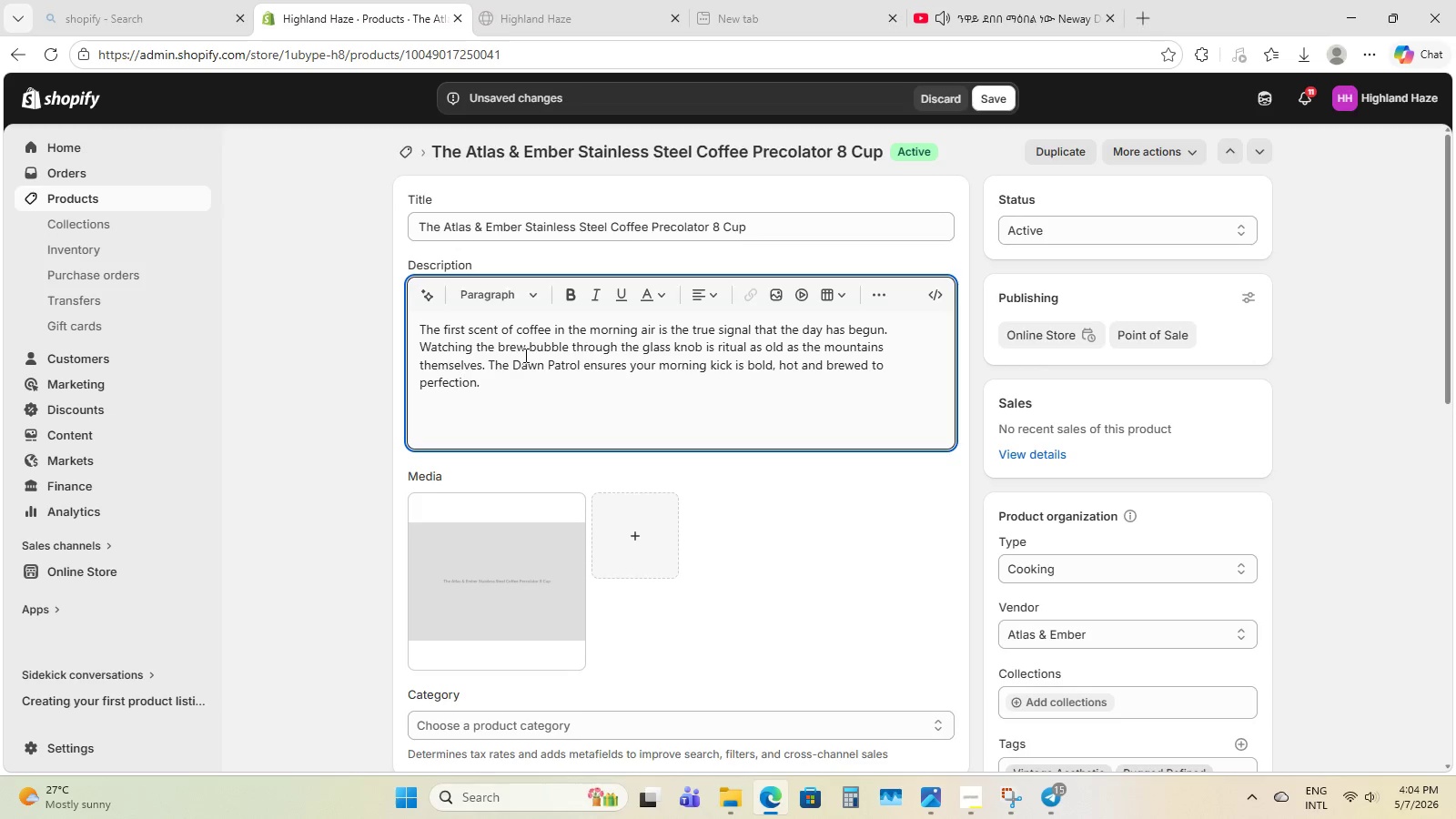 
key(MediaTrackNext)
 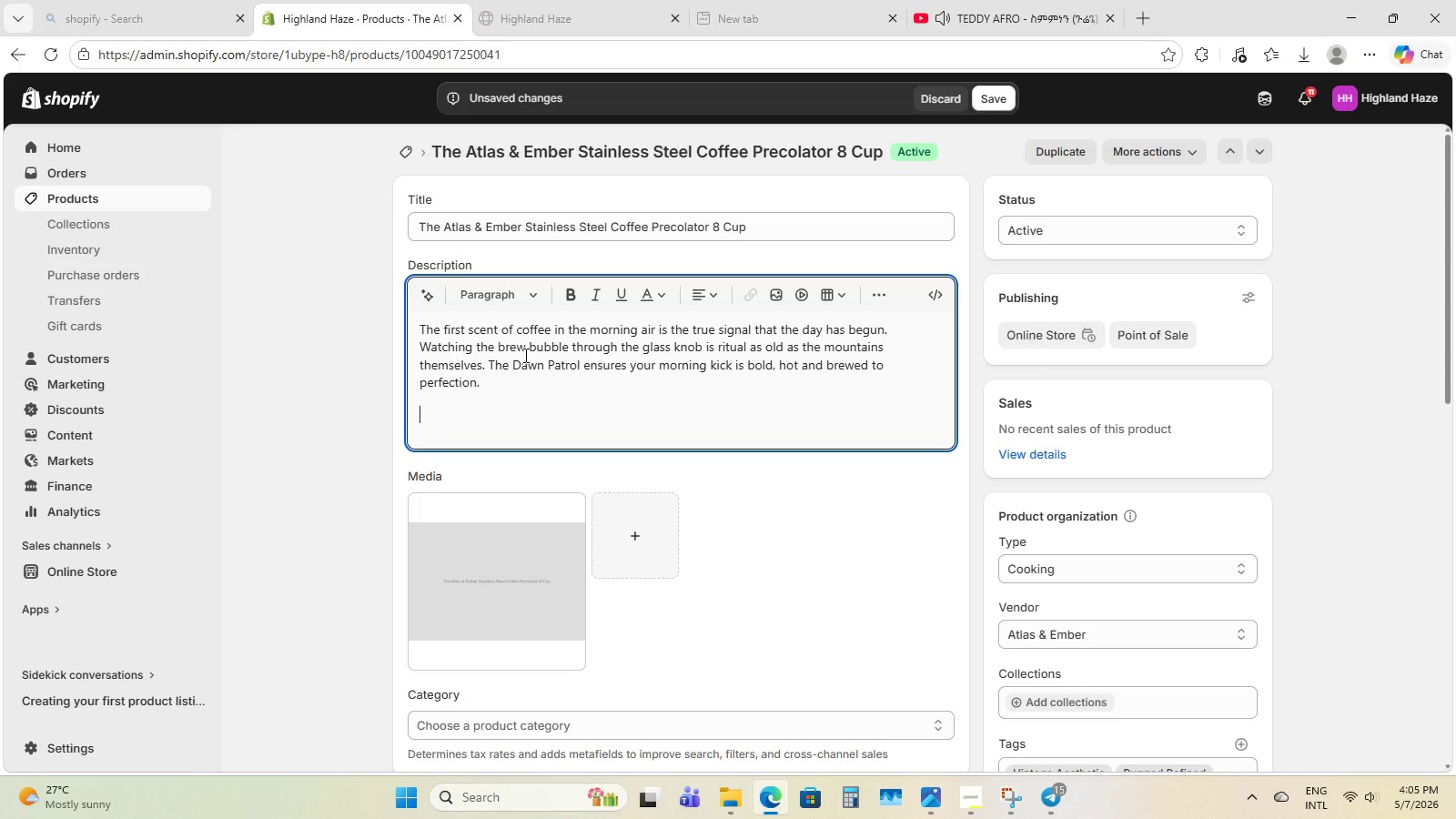 
type([MediaTrackNext]Why It Matters[PlayPause][PlayPause][MediaTrackNext])
 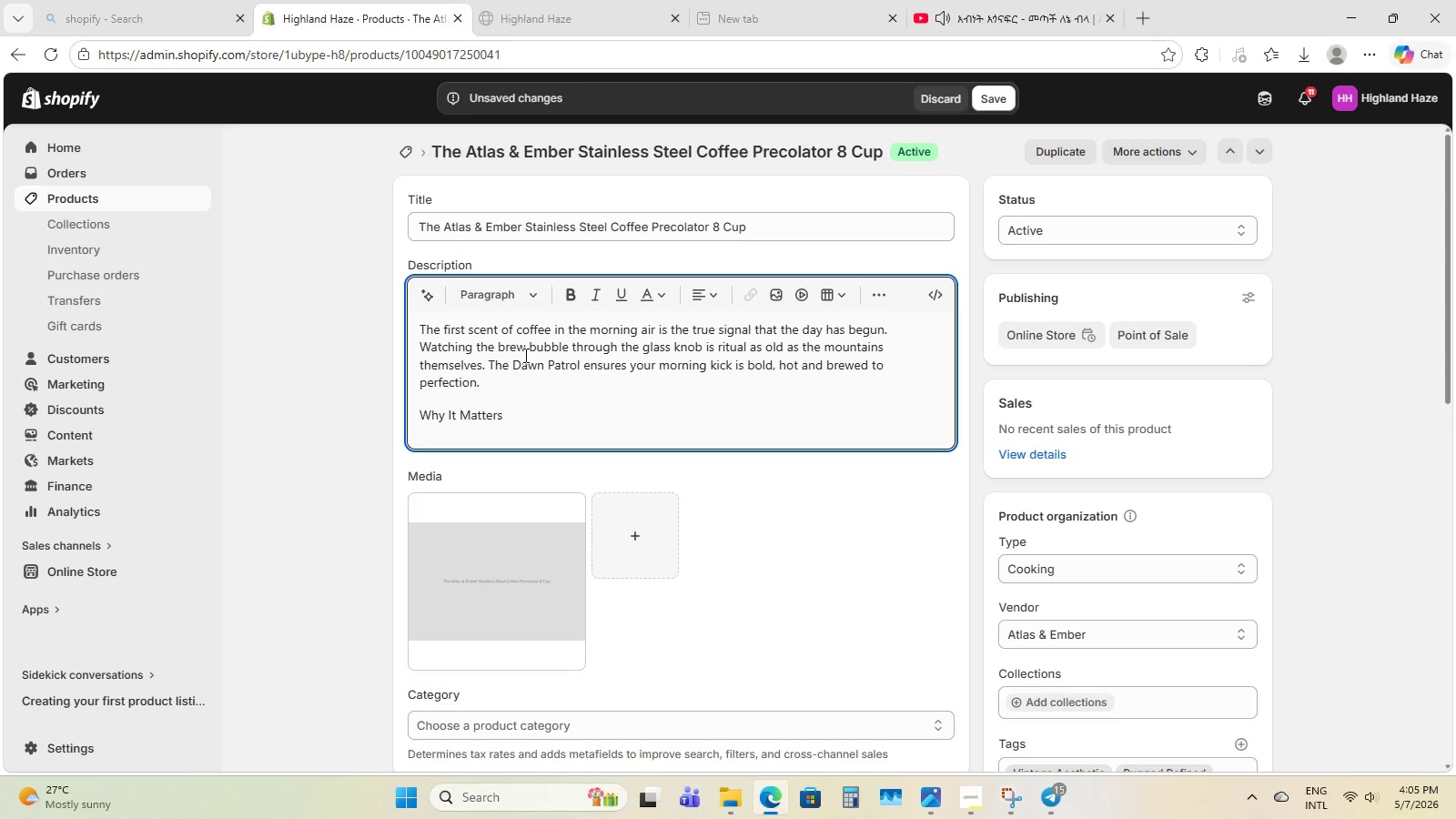 
key(Shift+ArrowLeft)
 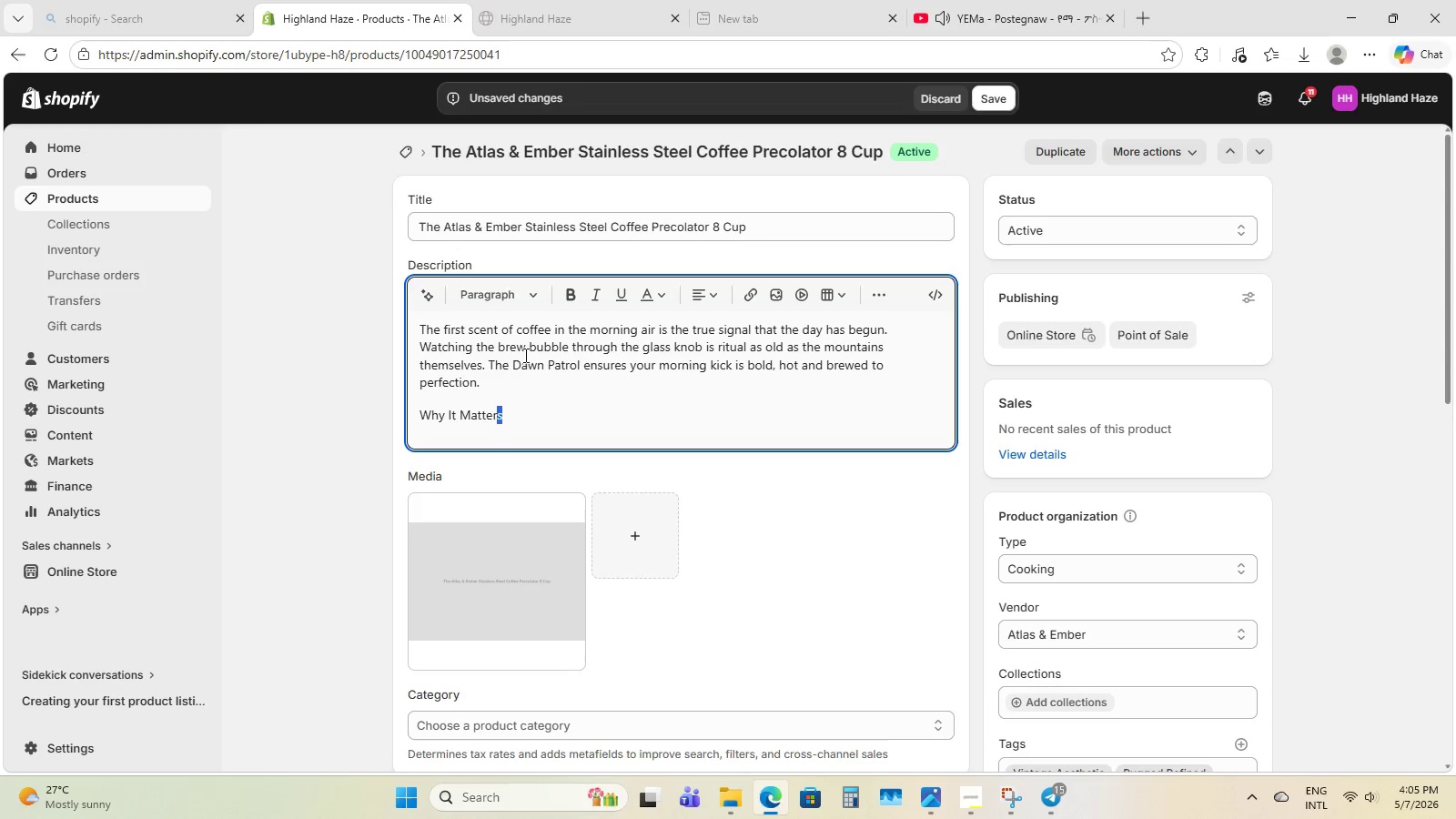 
key(Shift+ArrowLeft)
 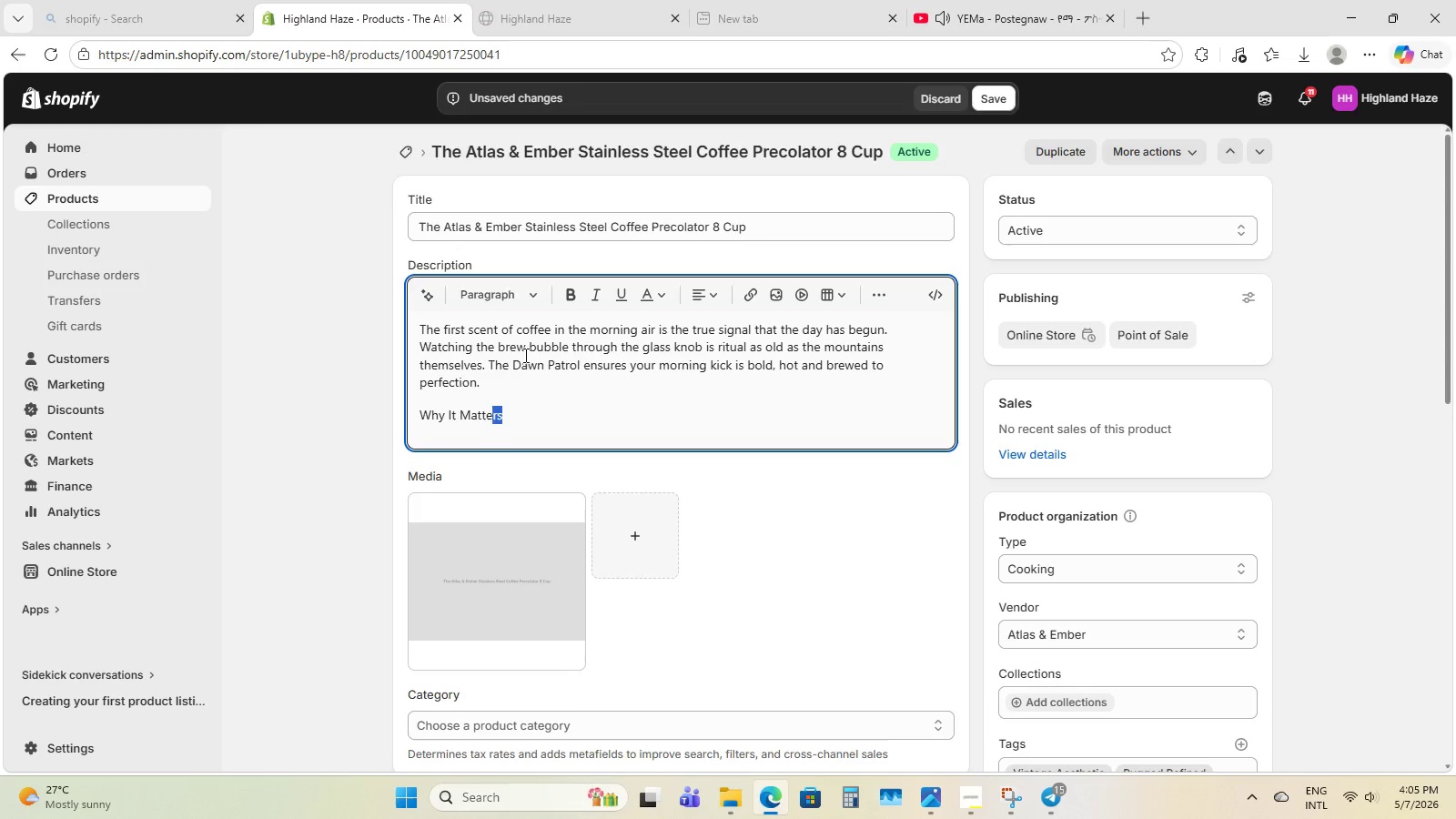 
key(Shift+ArrowLeft)
 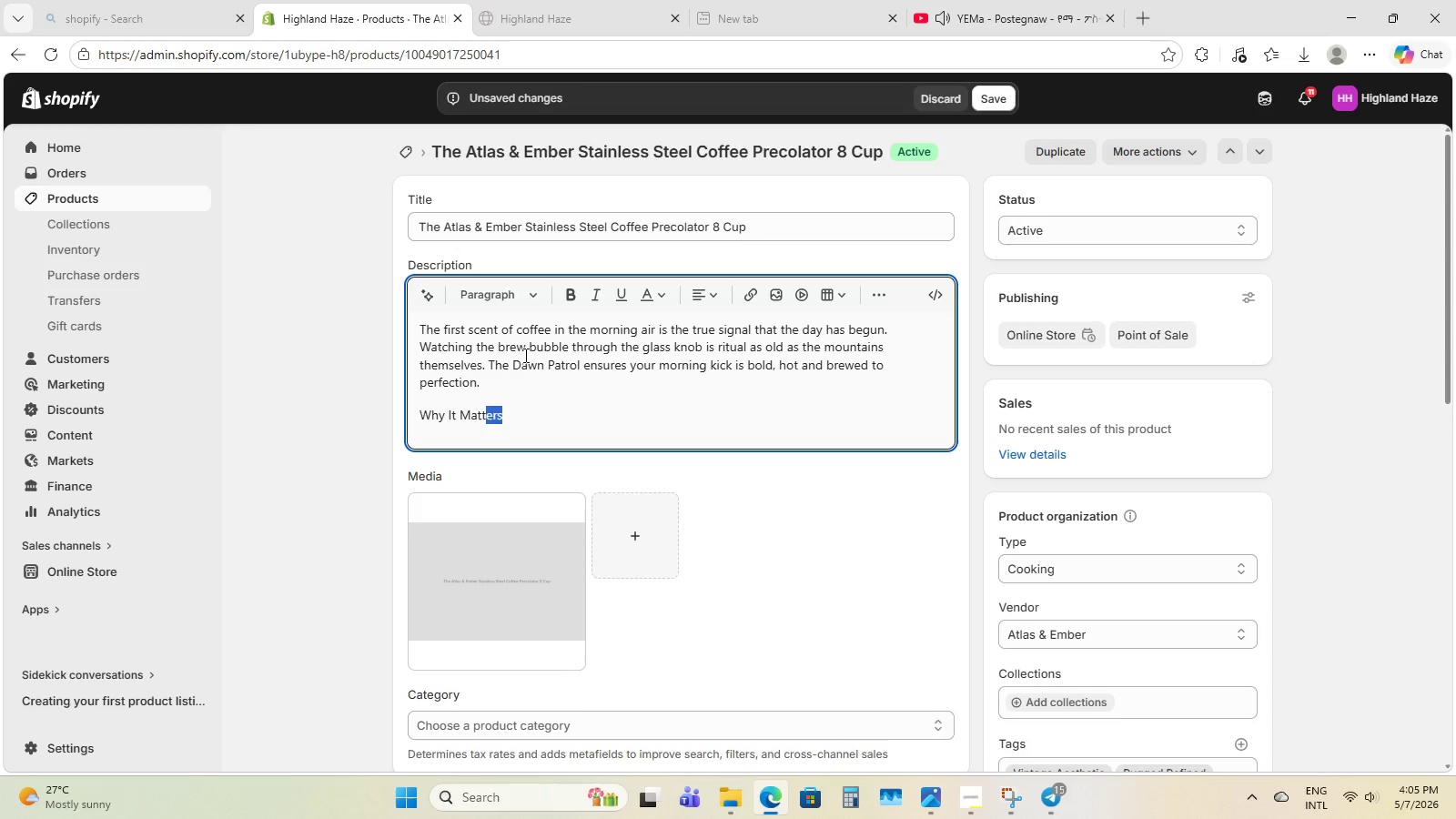 
key(Shift+ArrowLeft)
 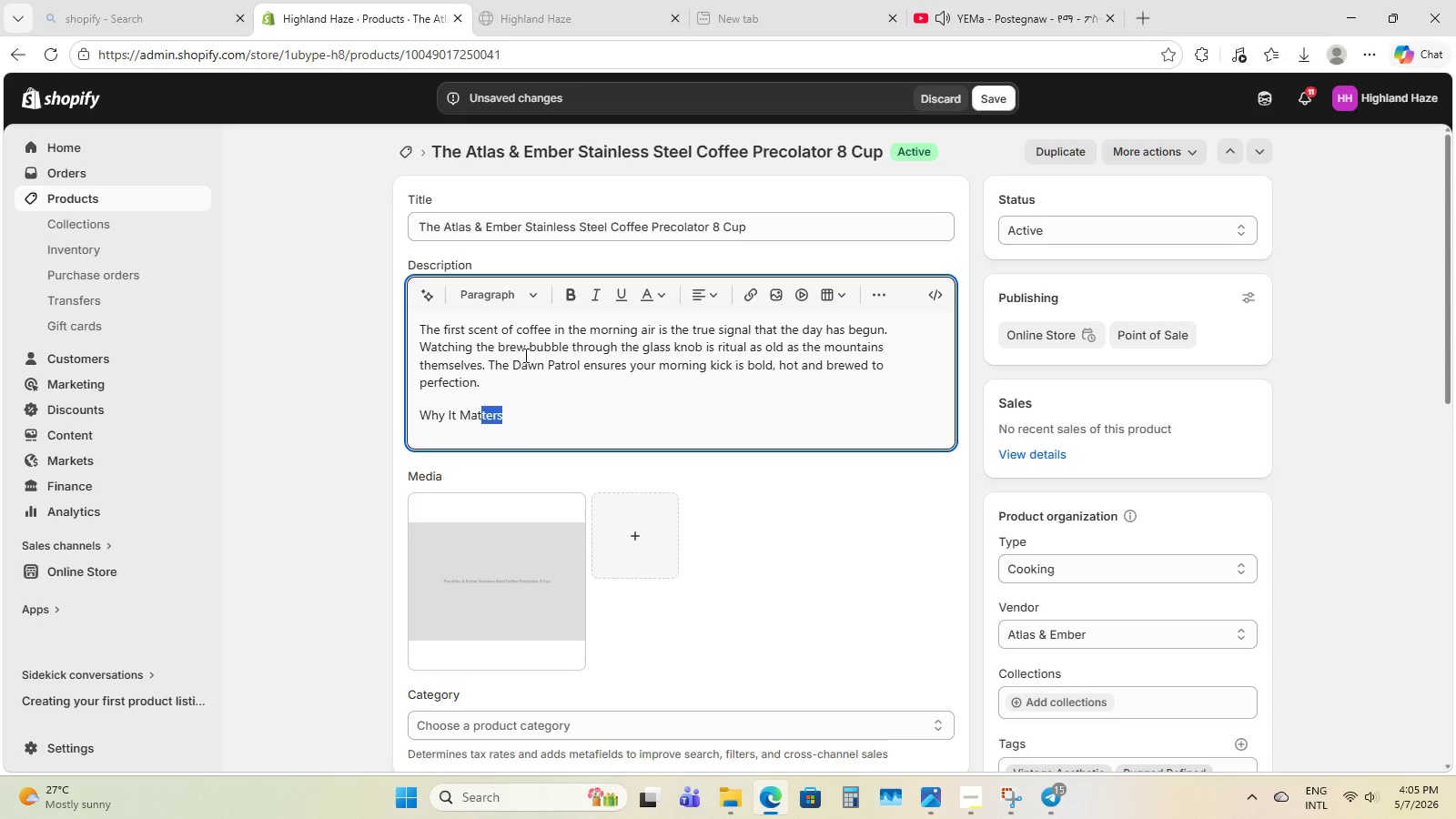 
key(Shift+ArrowLeft)
 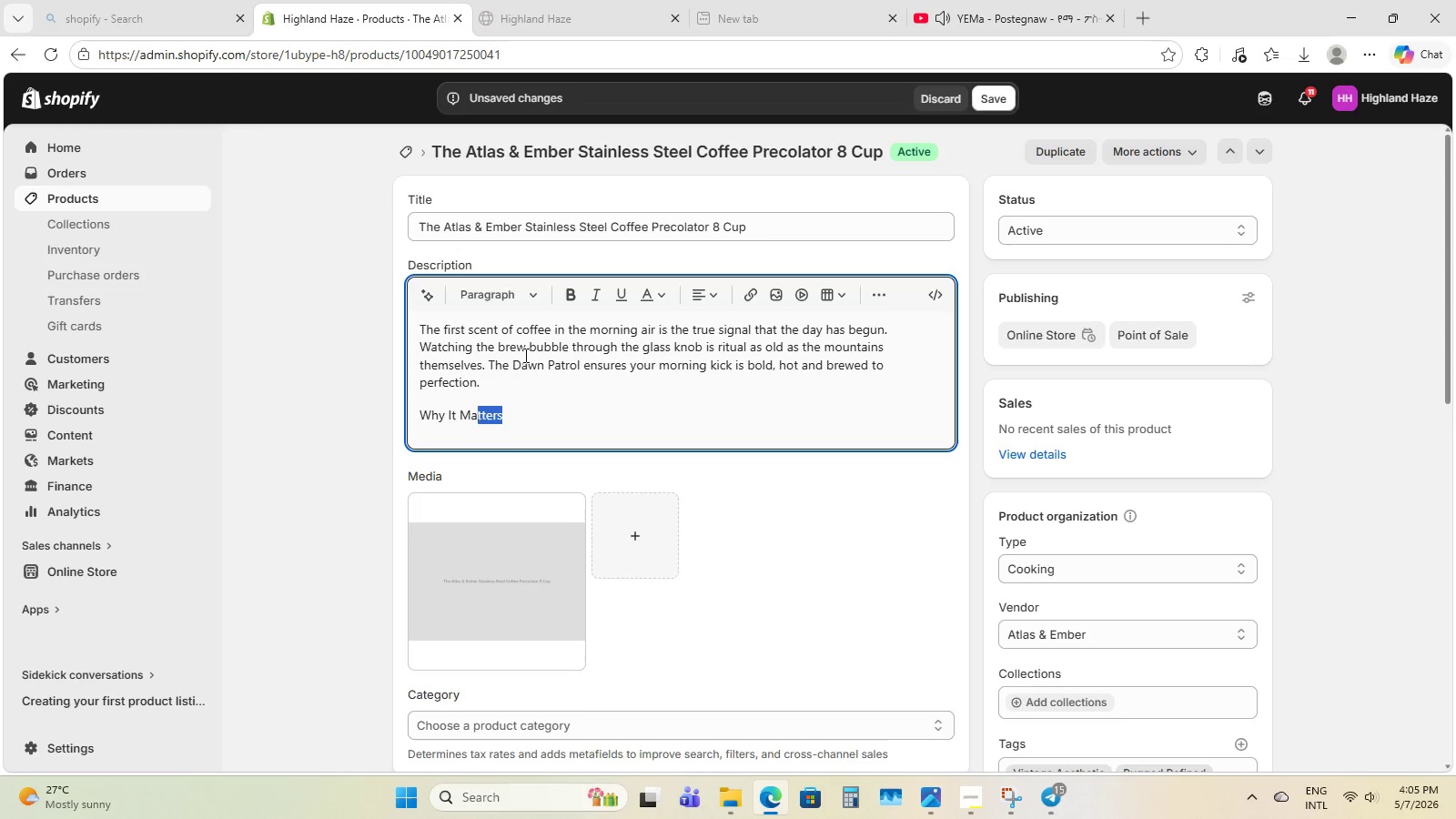 
key(Shift+ArrowLeft)
 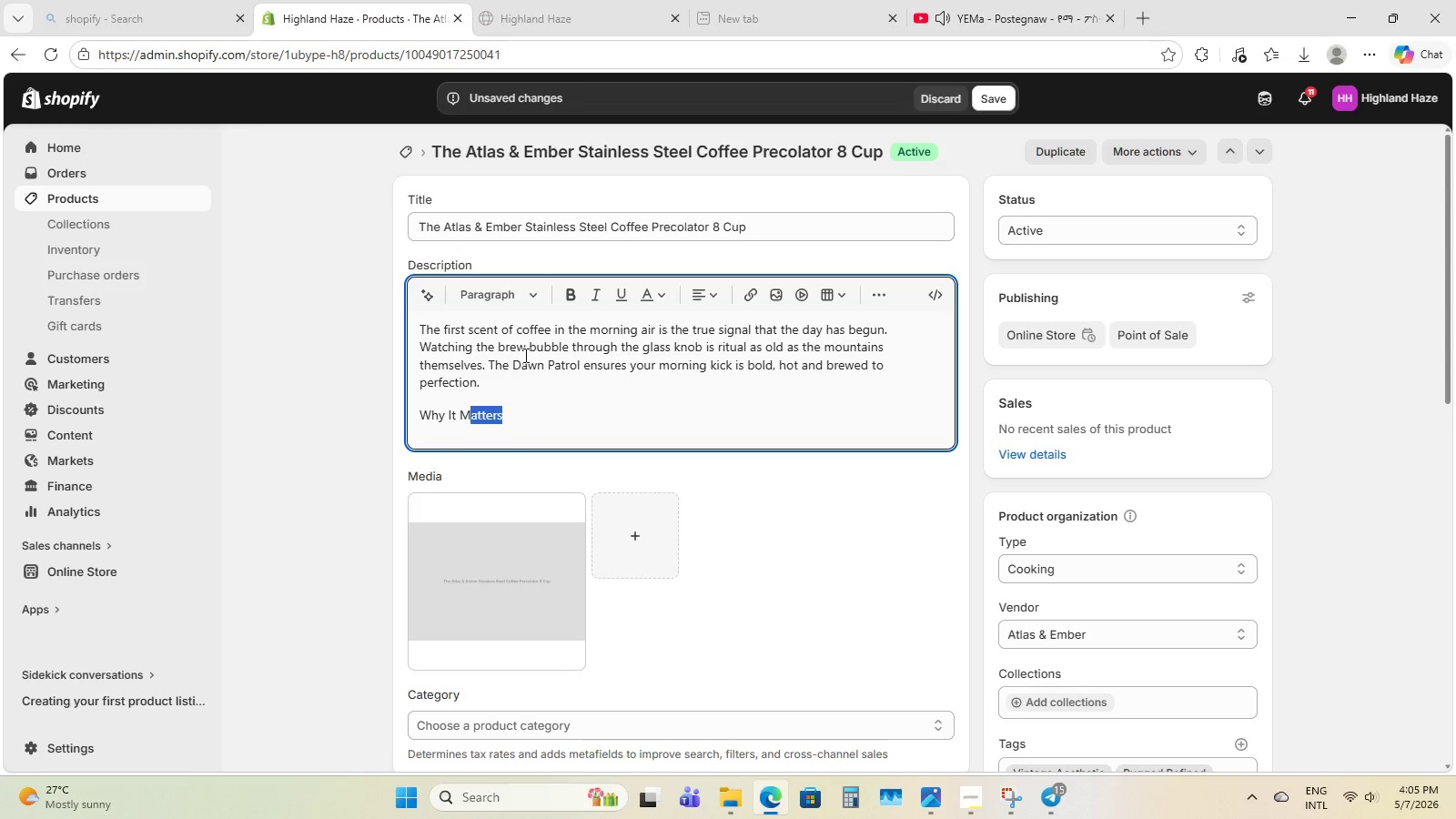 
key(Shift+ArrowLeft)
 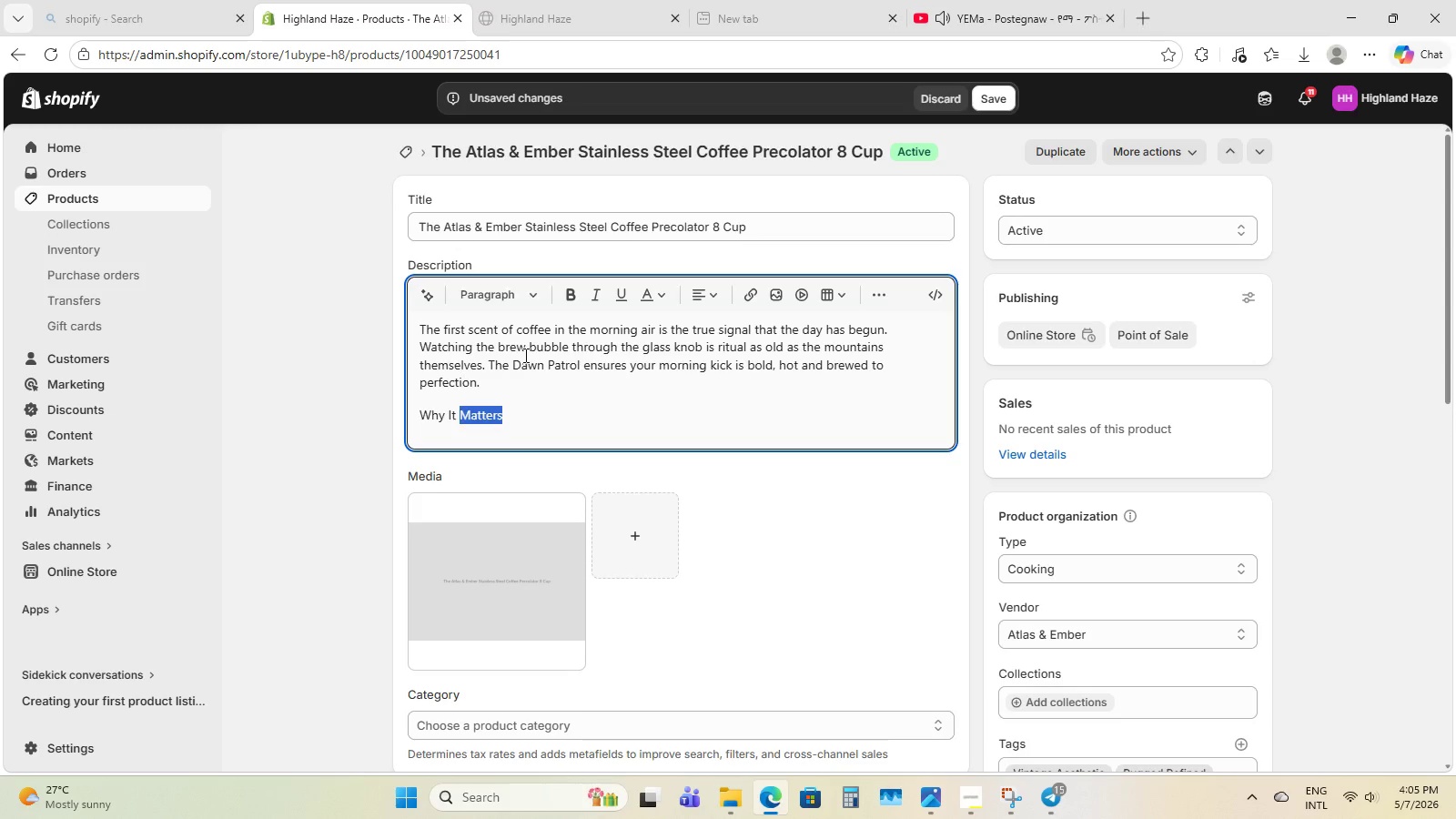 
key(Control+Shift+ArrowLeft)
 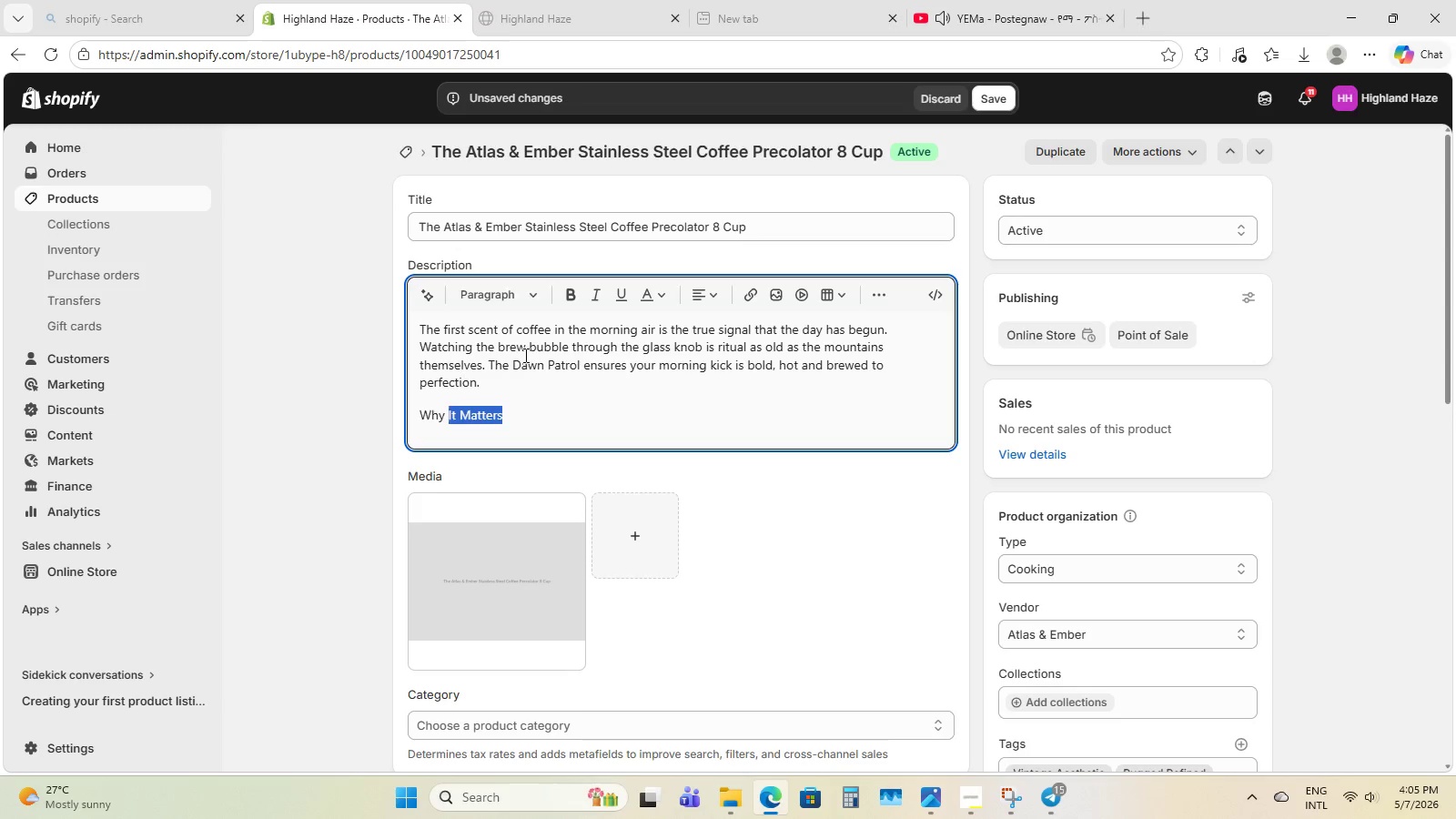 
key(Control+Shift+ArrowLeft)
 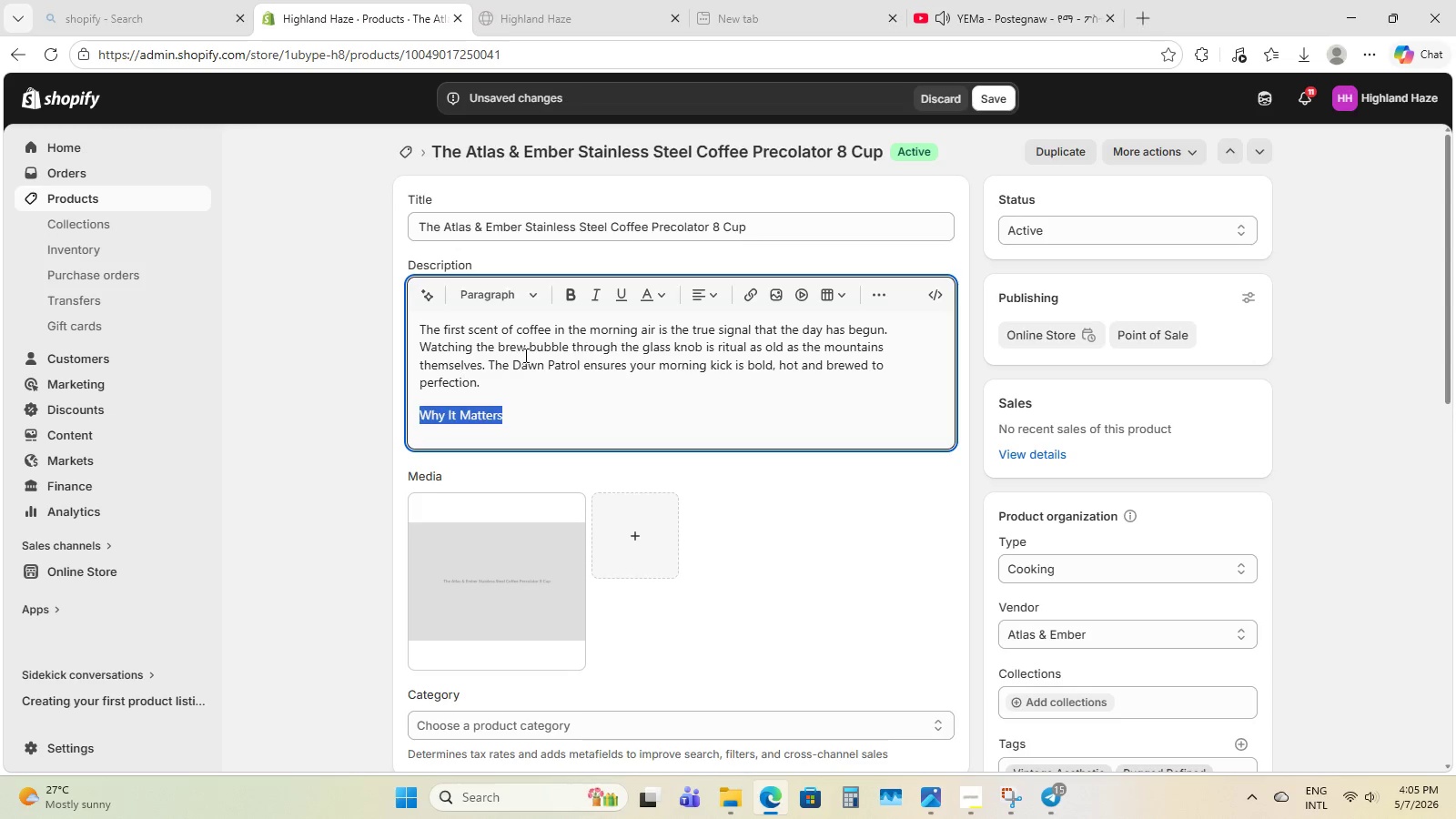 
key(Control+B)
 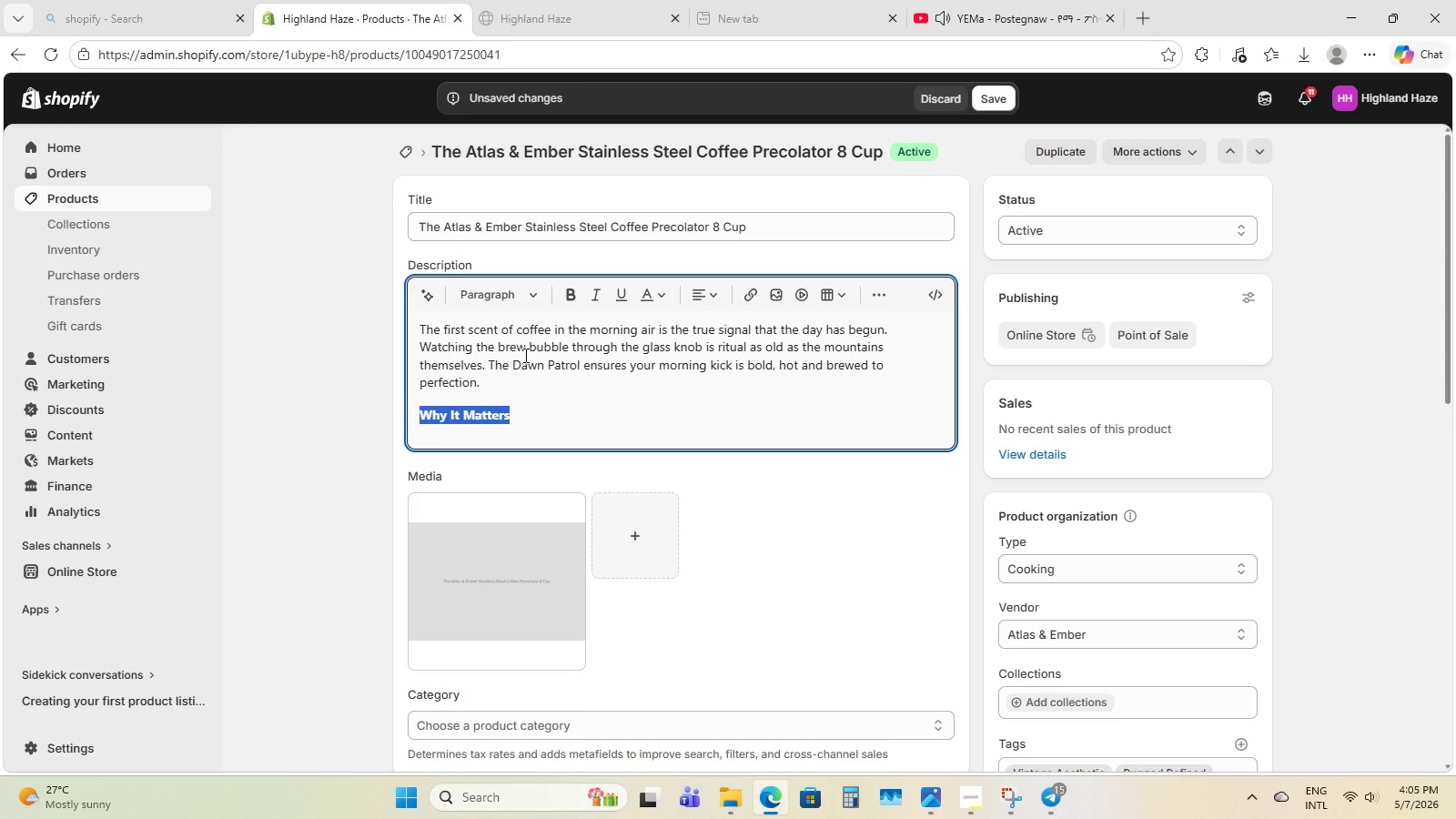 
key(ArrowRight)
 